 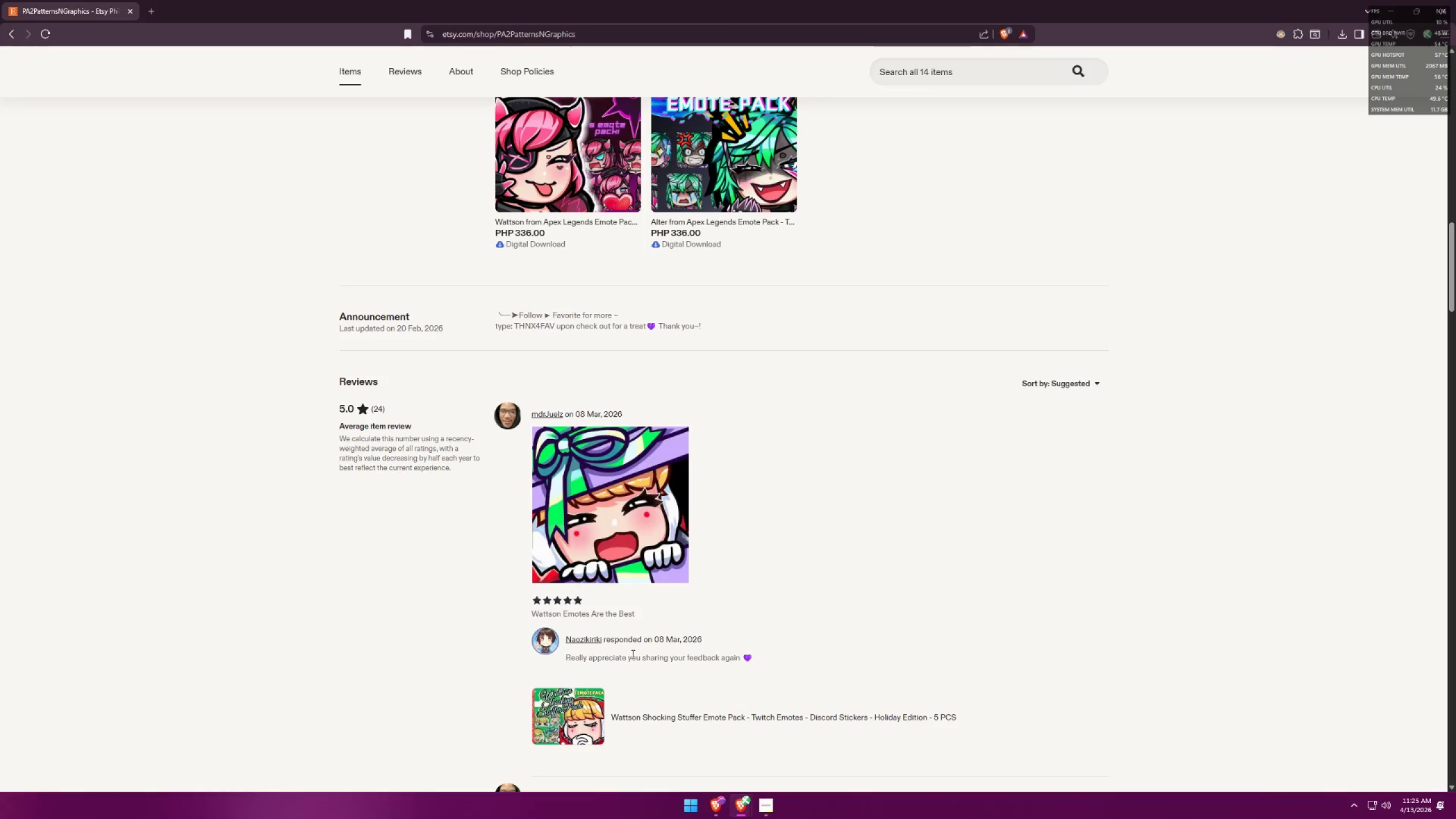 
key(Alt+AltLeft)
 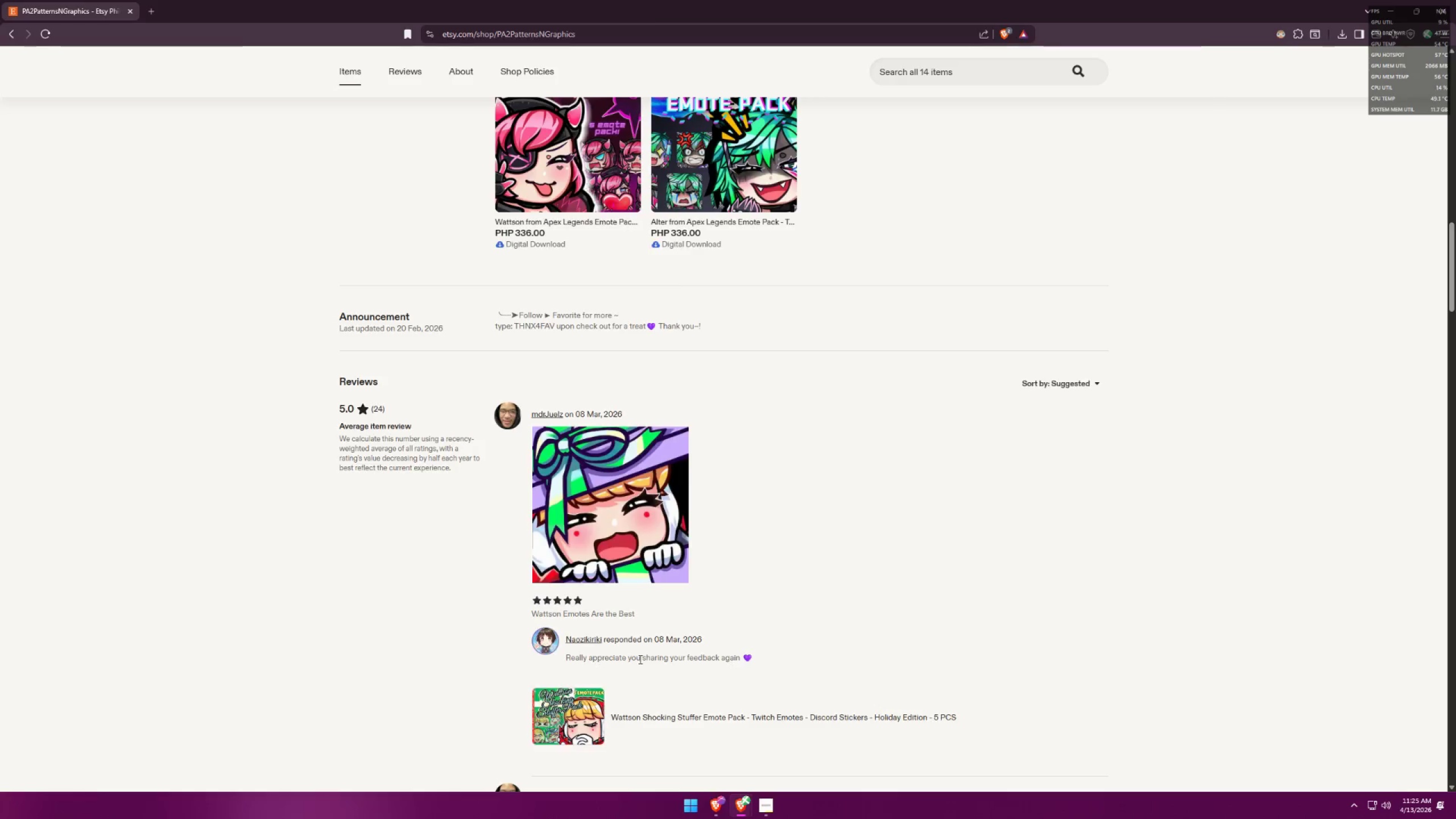 
key(Alt+Tab)
 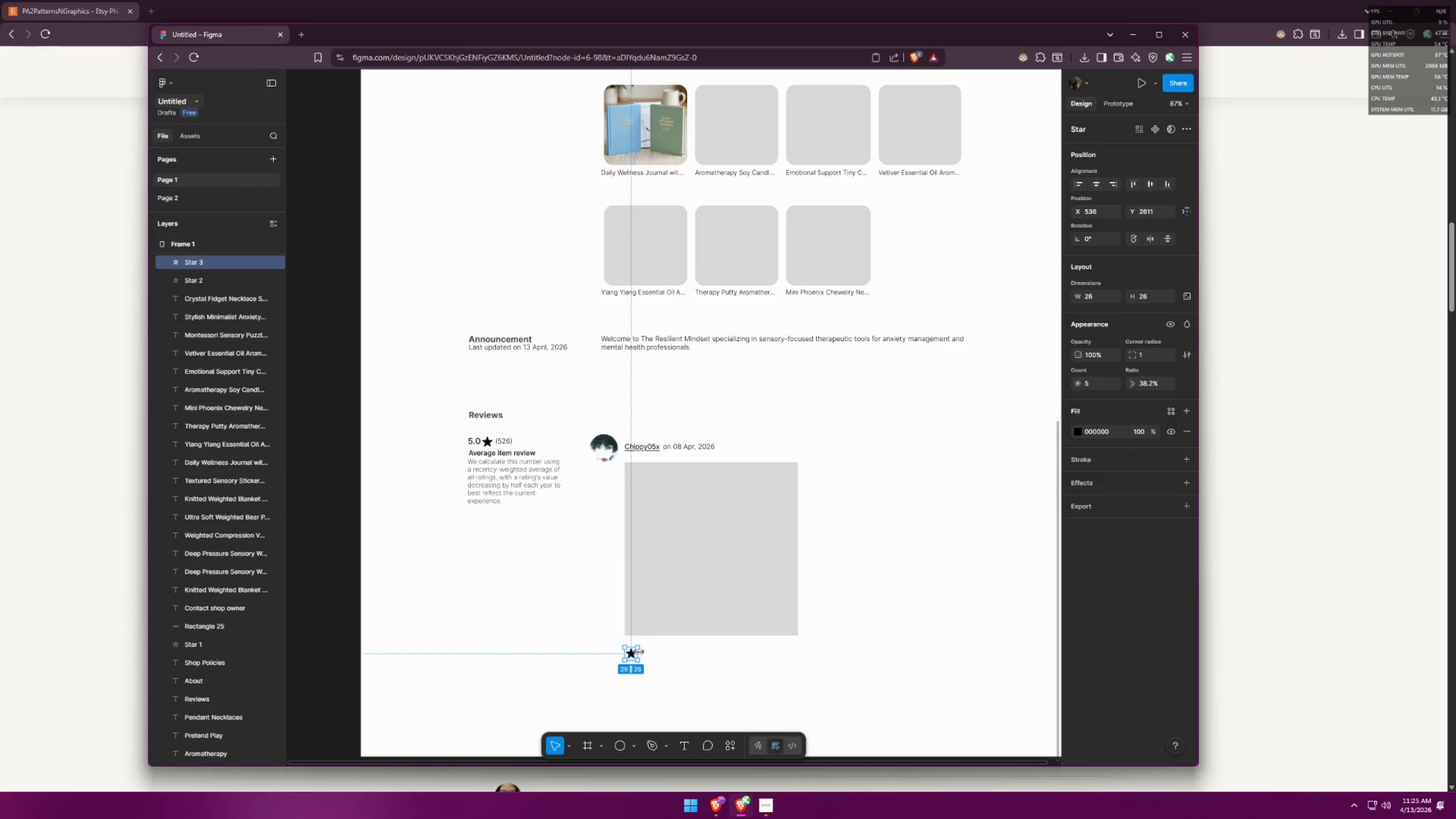 
hold_key(key=ShiftLeft, duration=0.33)
 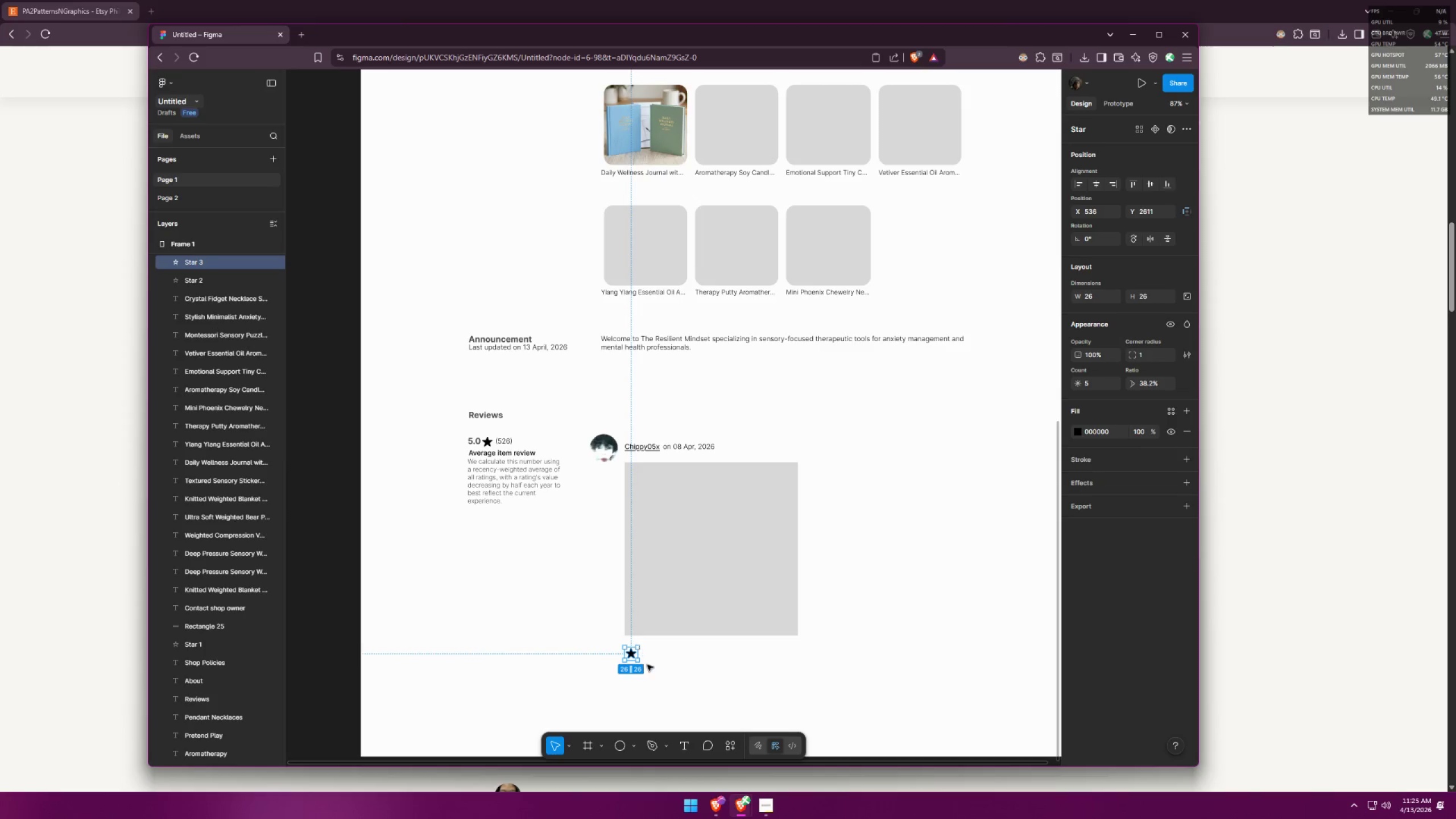 
hold_key(key=AltLeft, duration=1.04)
scroll: coordinate [645, 651], scroll_direction: none, amount: 0.0
 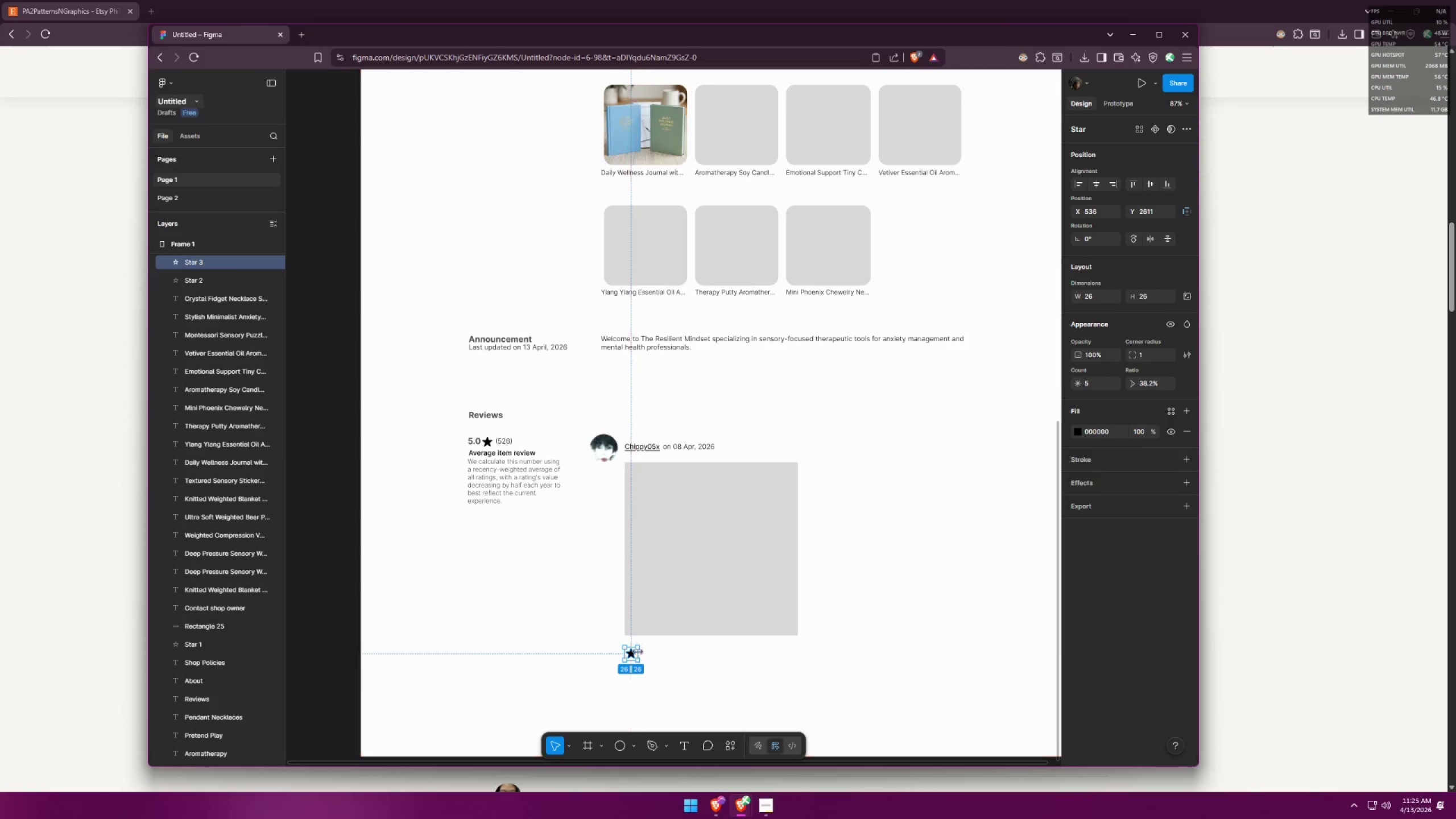 
left_click([565, 663])
 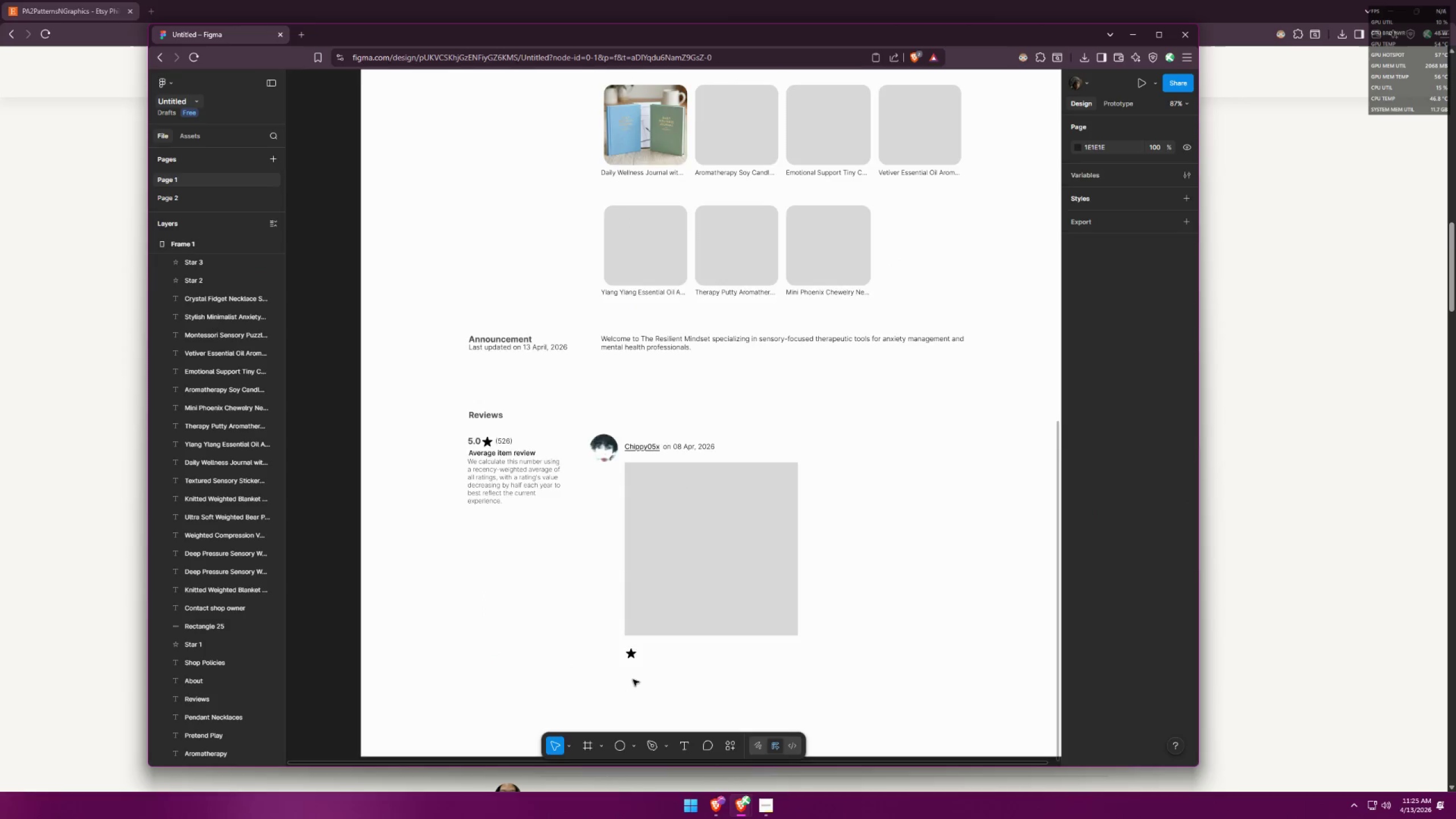 
hold_key(key=ControlLeft, duration=0.55)
 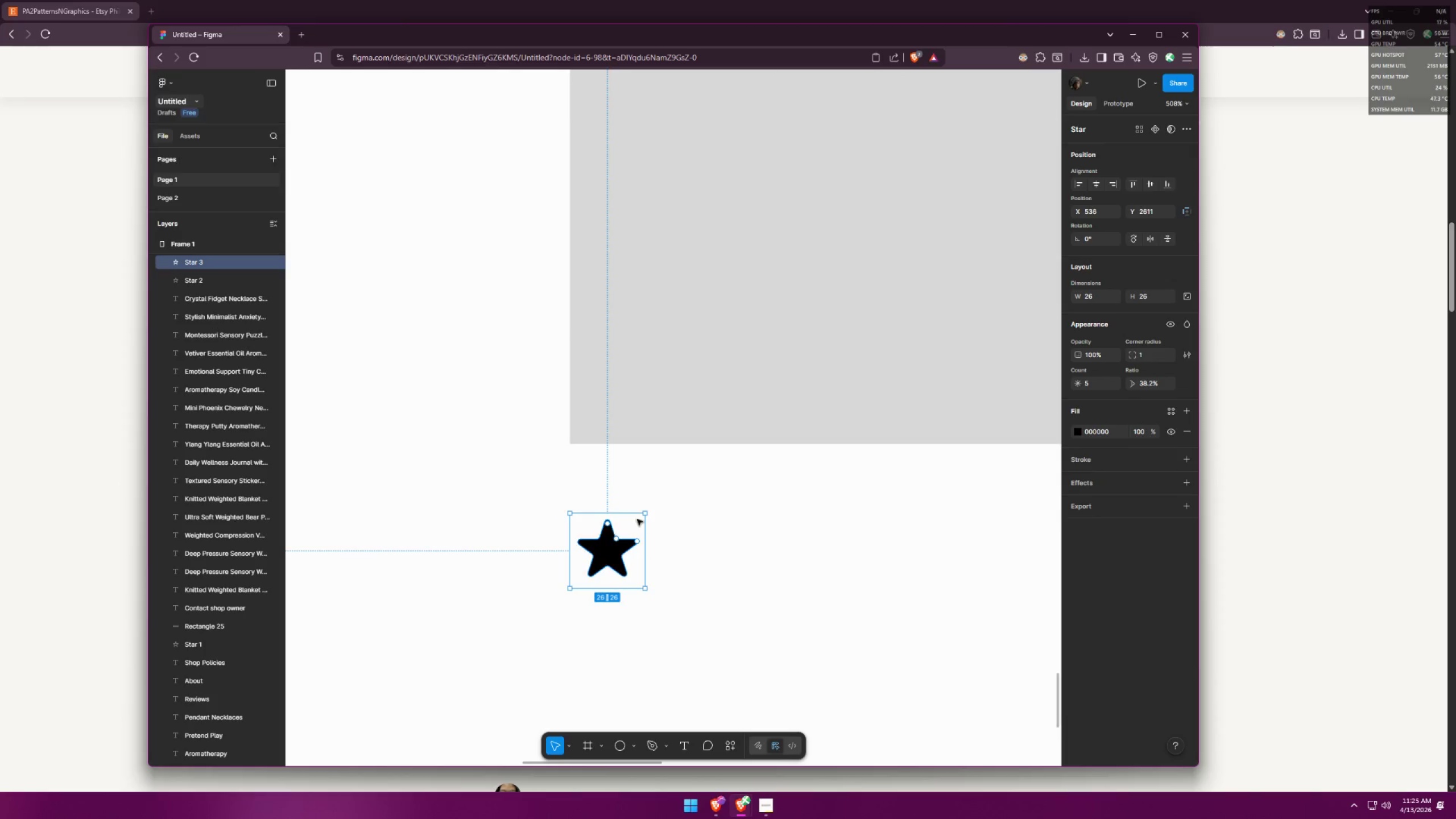 
hold_key(key=ShiftLeft, duration=1.22)
 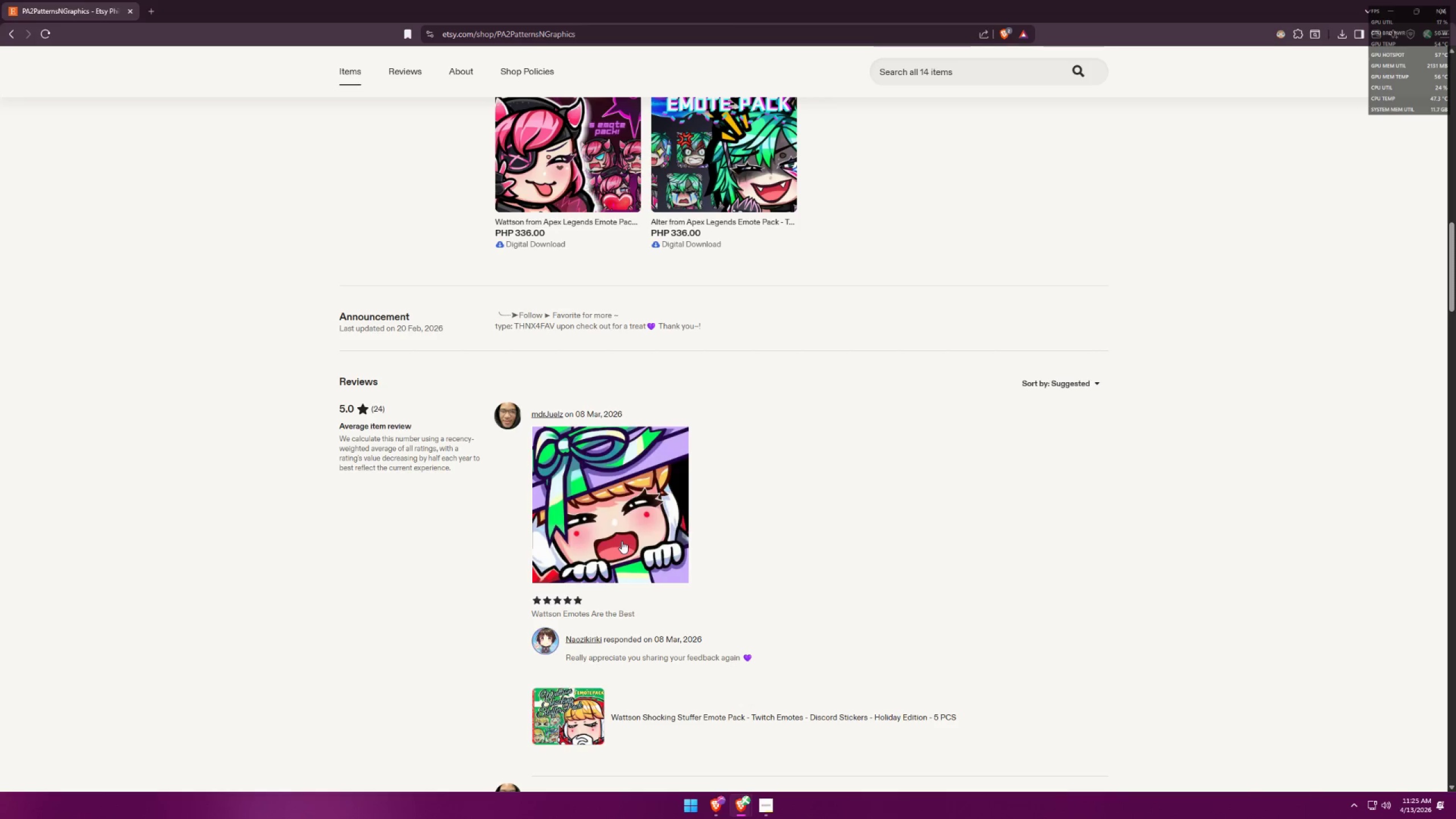 
scroll: coordinate [630, 611], scroll_direction: up, amount: 13.0
 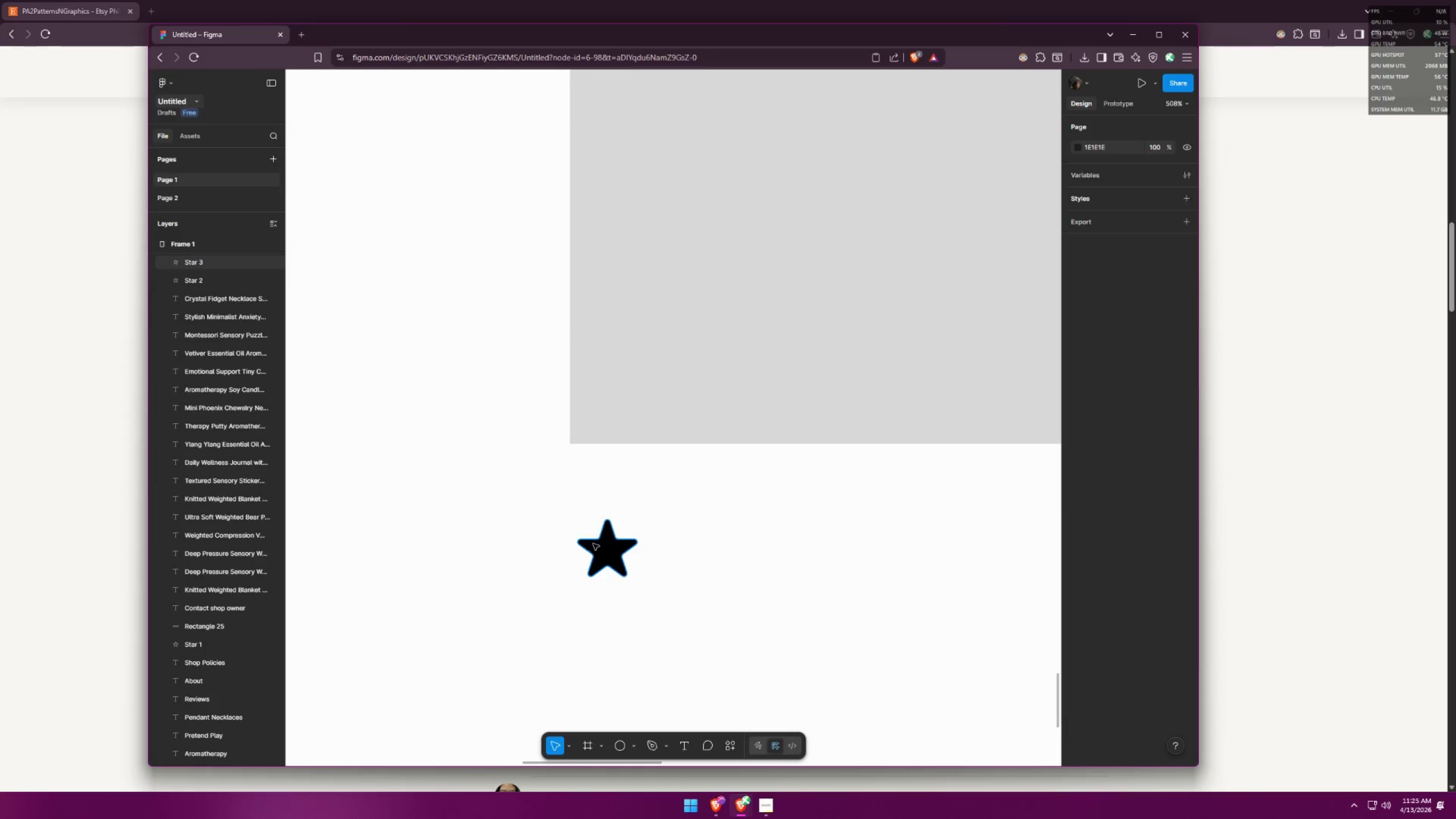 
left_click_drag(start_coordinate=[646, 509], to_coordinate=[618, 537])
 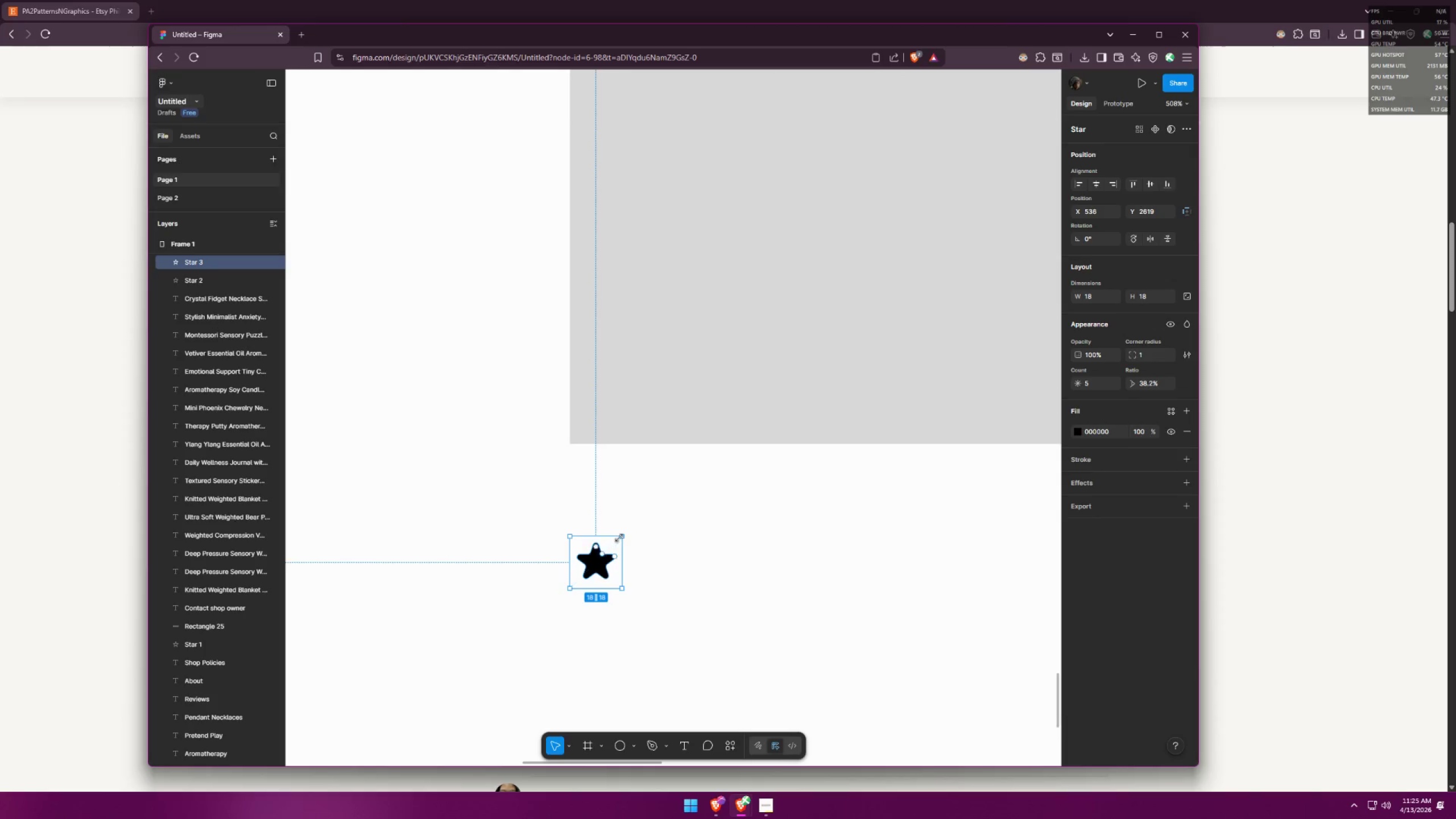 
key(Alt+AltLeft)
 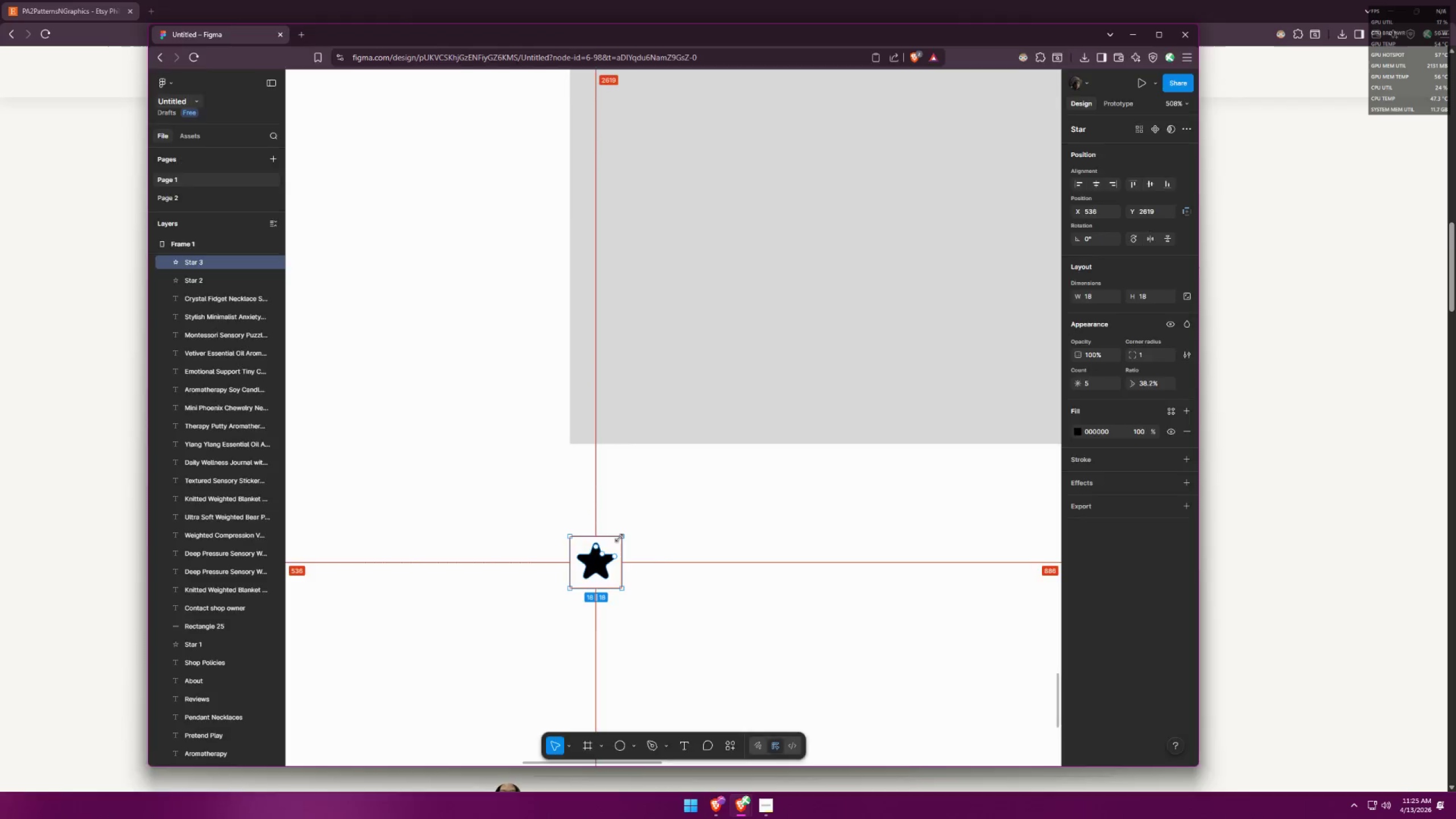 
key(Alt+Tab)
 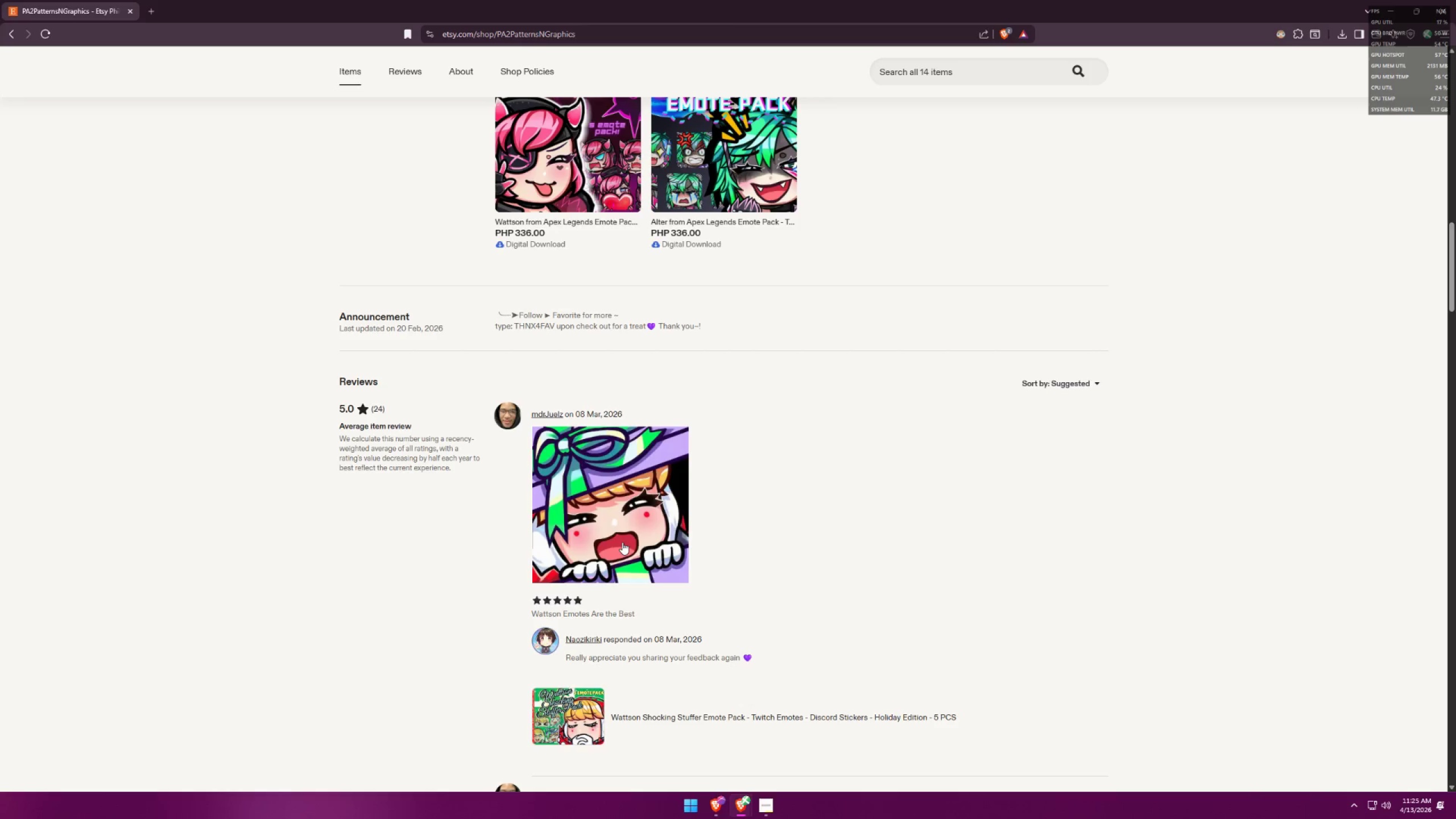 
key(Alt+AltLeft)
 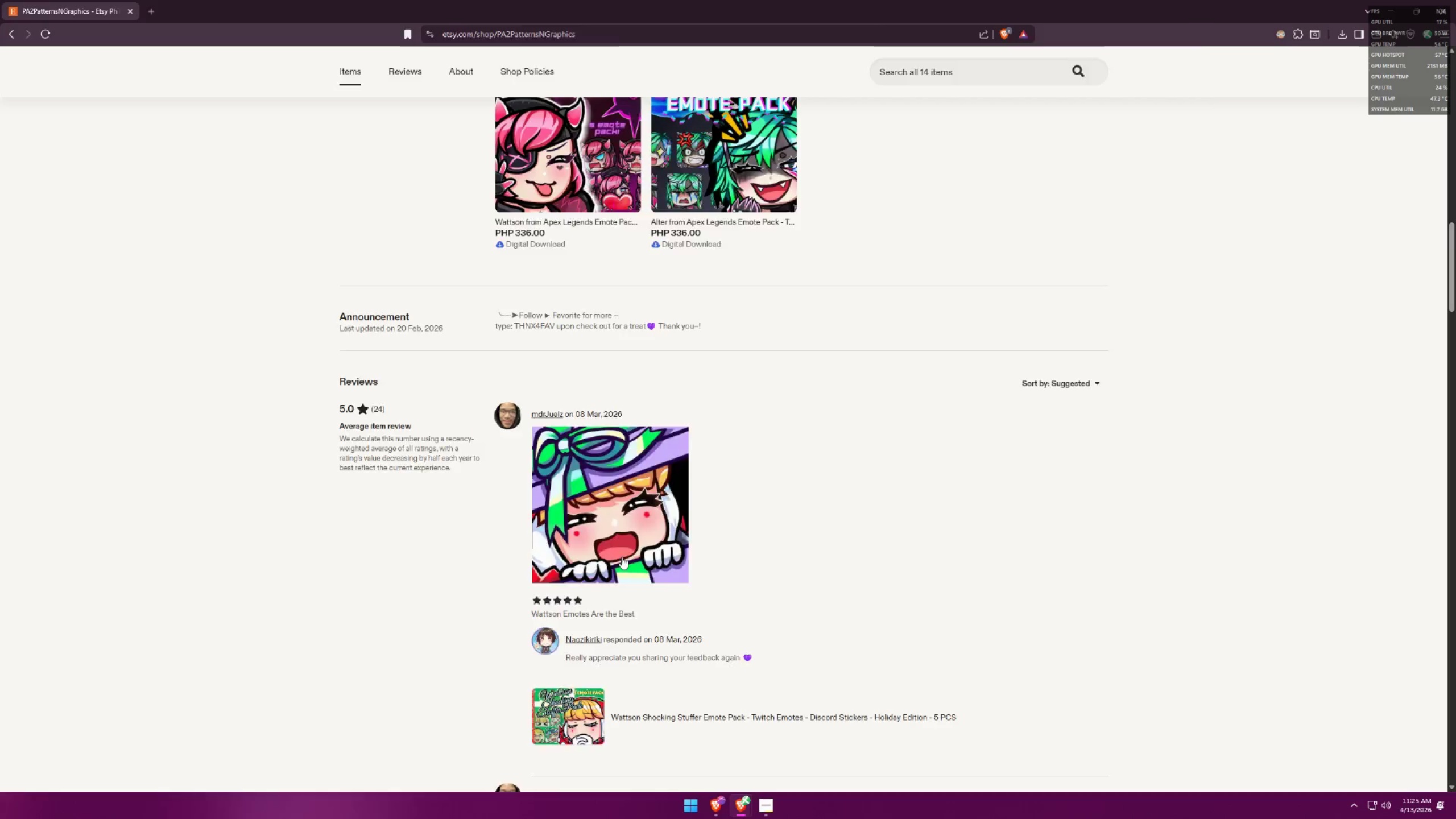 
key(Alt+Tab)
 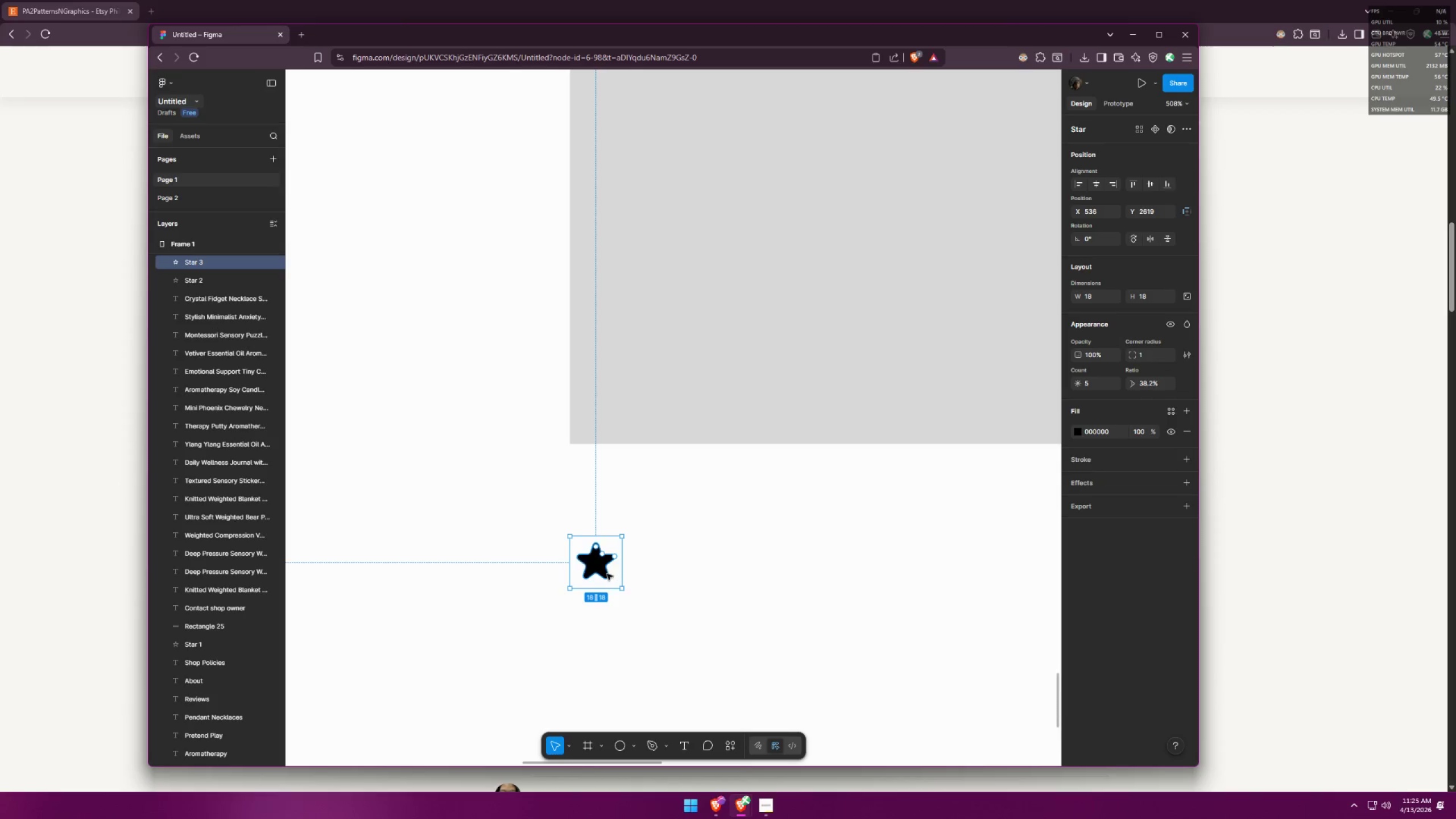 
left_click_drag(start_coordinate=[603, 571], to_coordinate=[599, 508])
 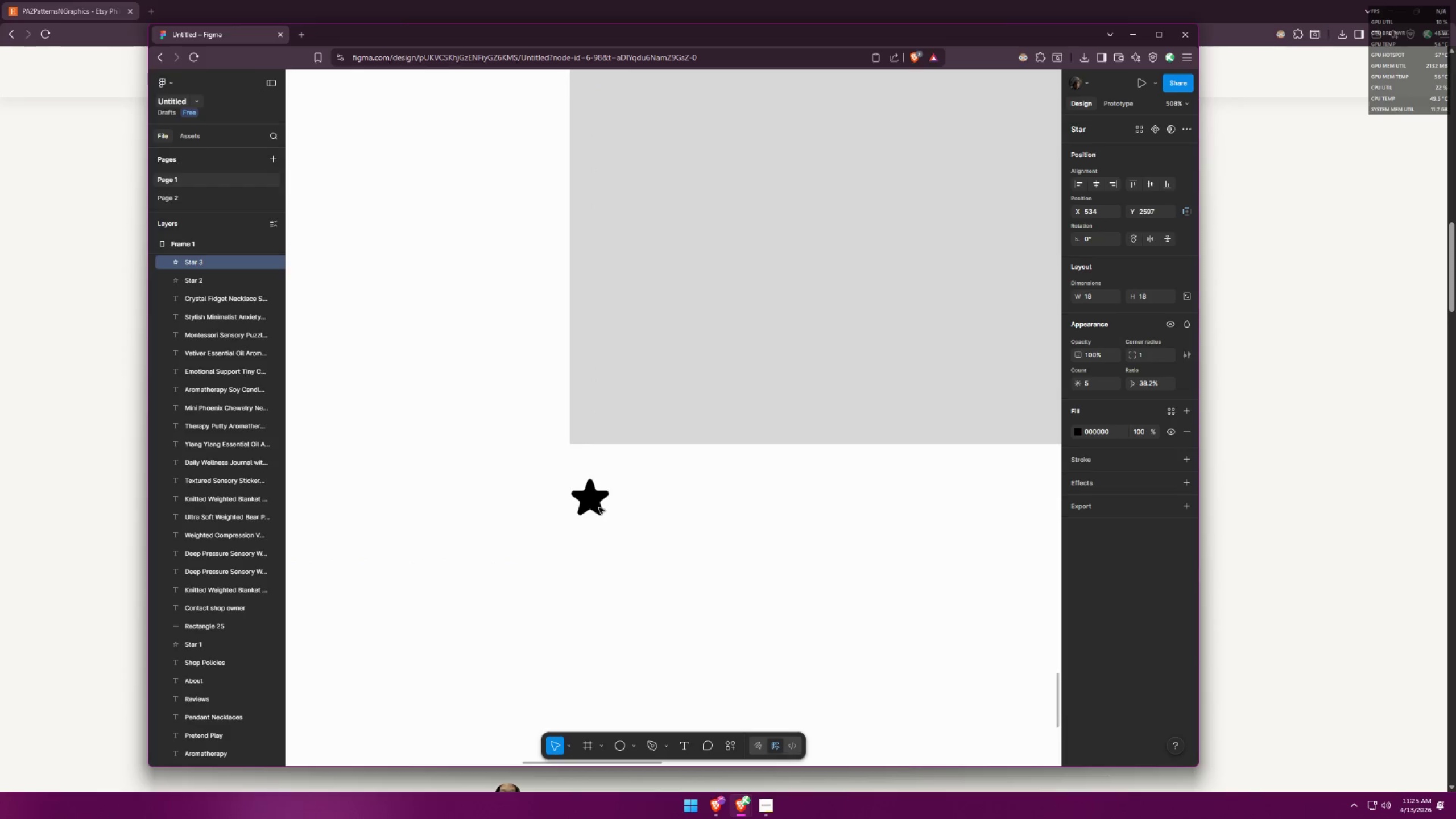 
key(Alt+AltLeft)
 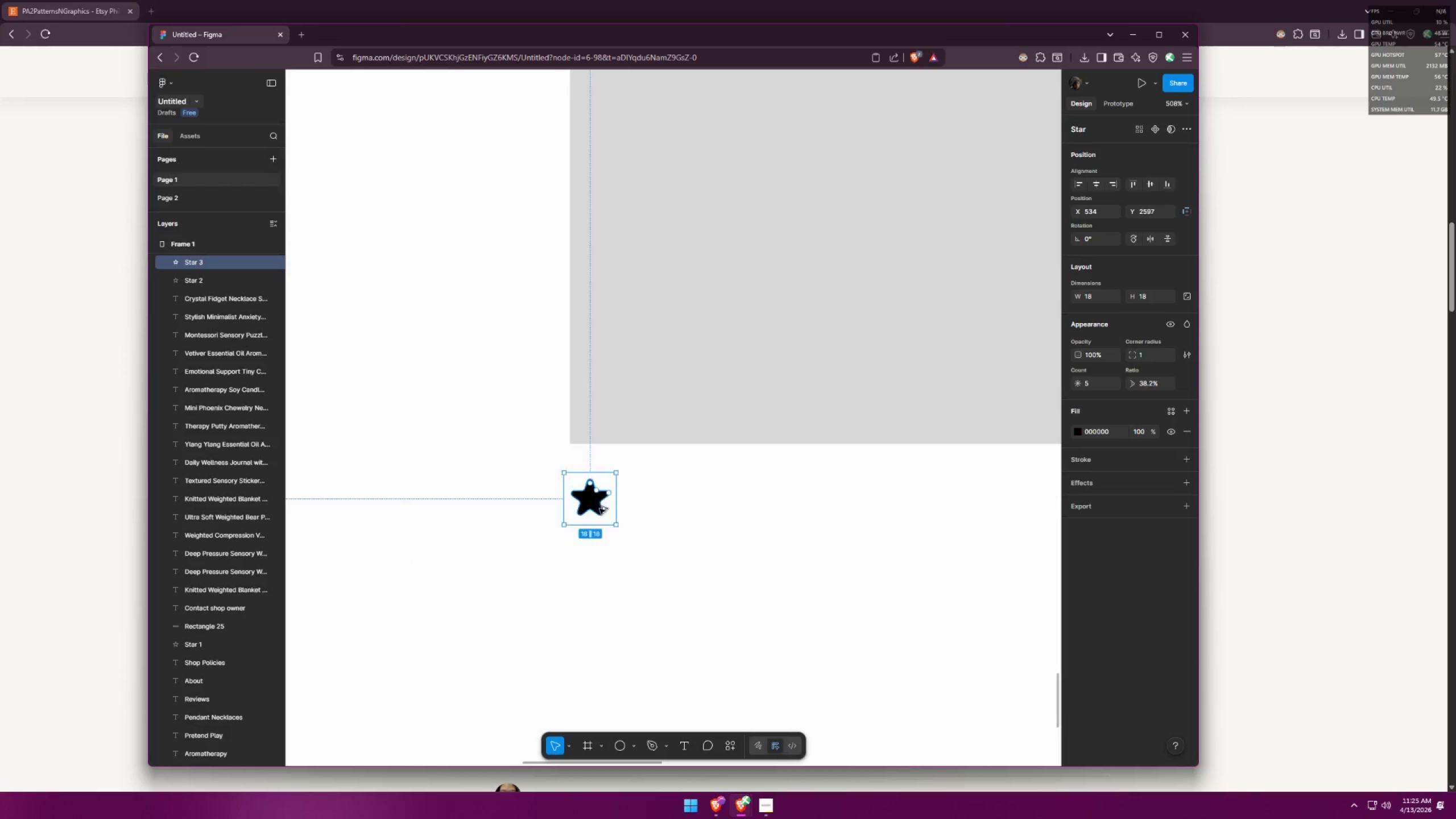 
key(Alt+Tab)
 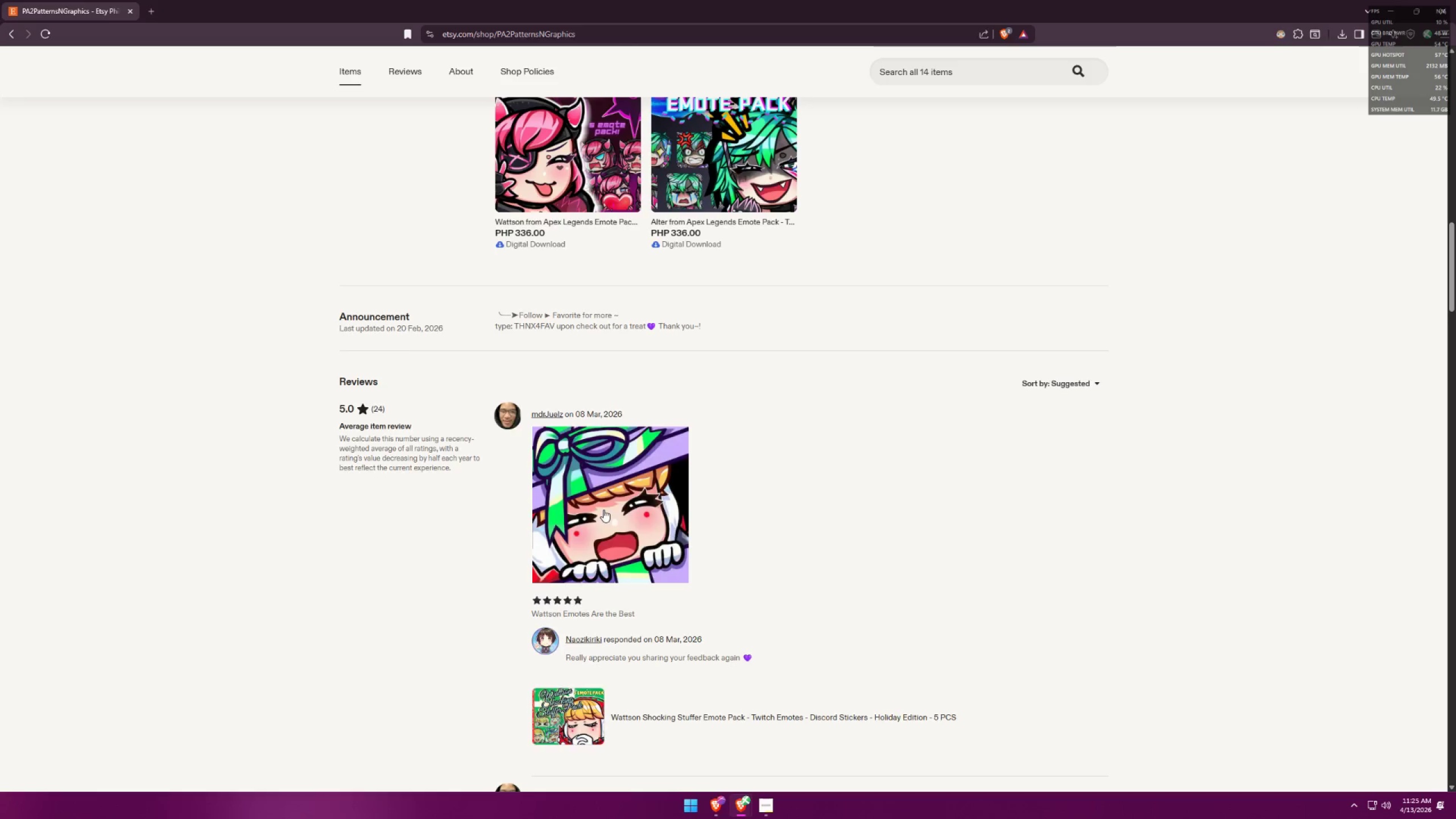 
key(Alt+AltLeft)
 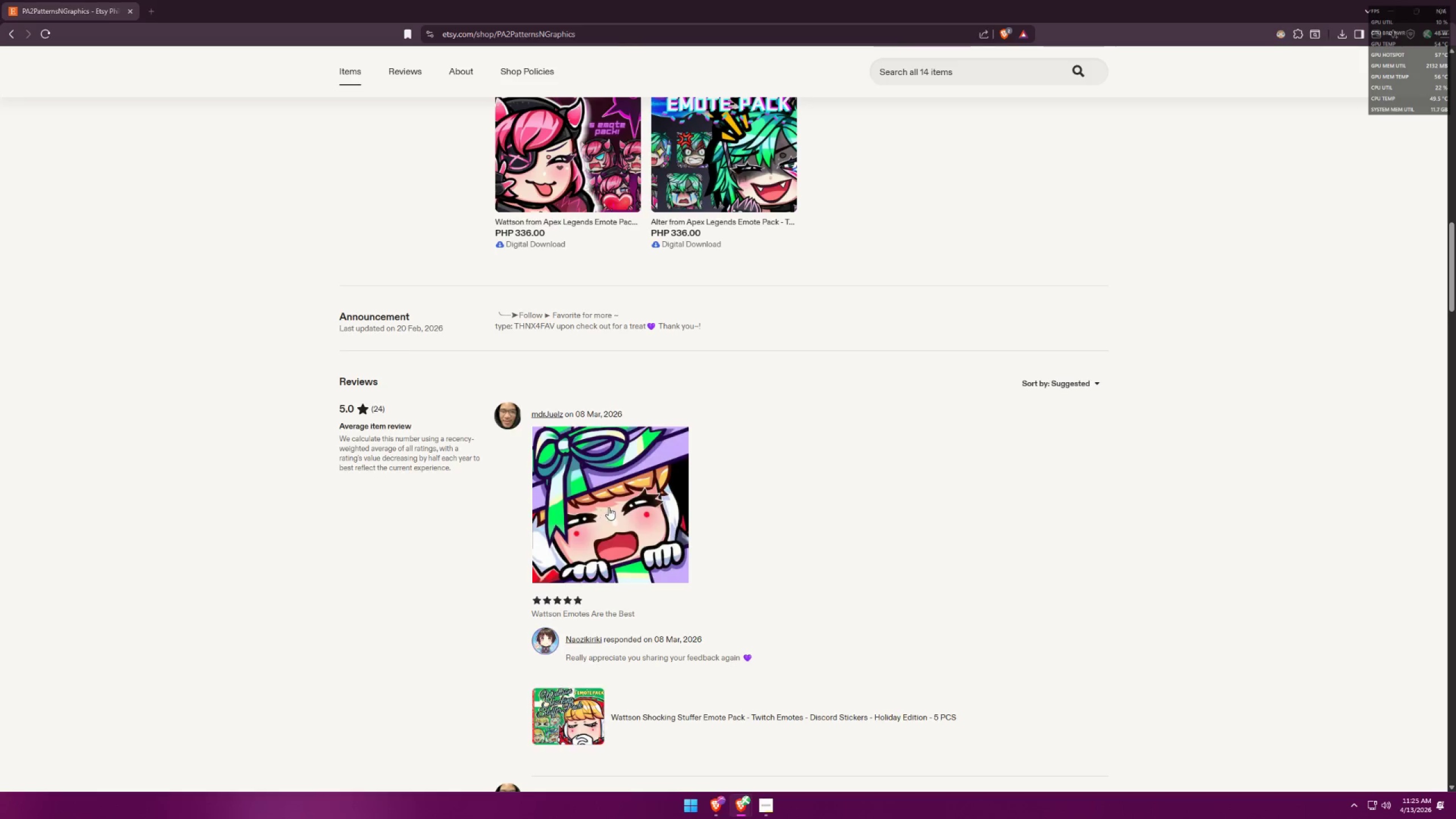 
key(Alt+Tab)
 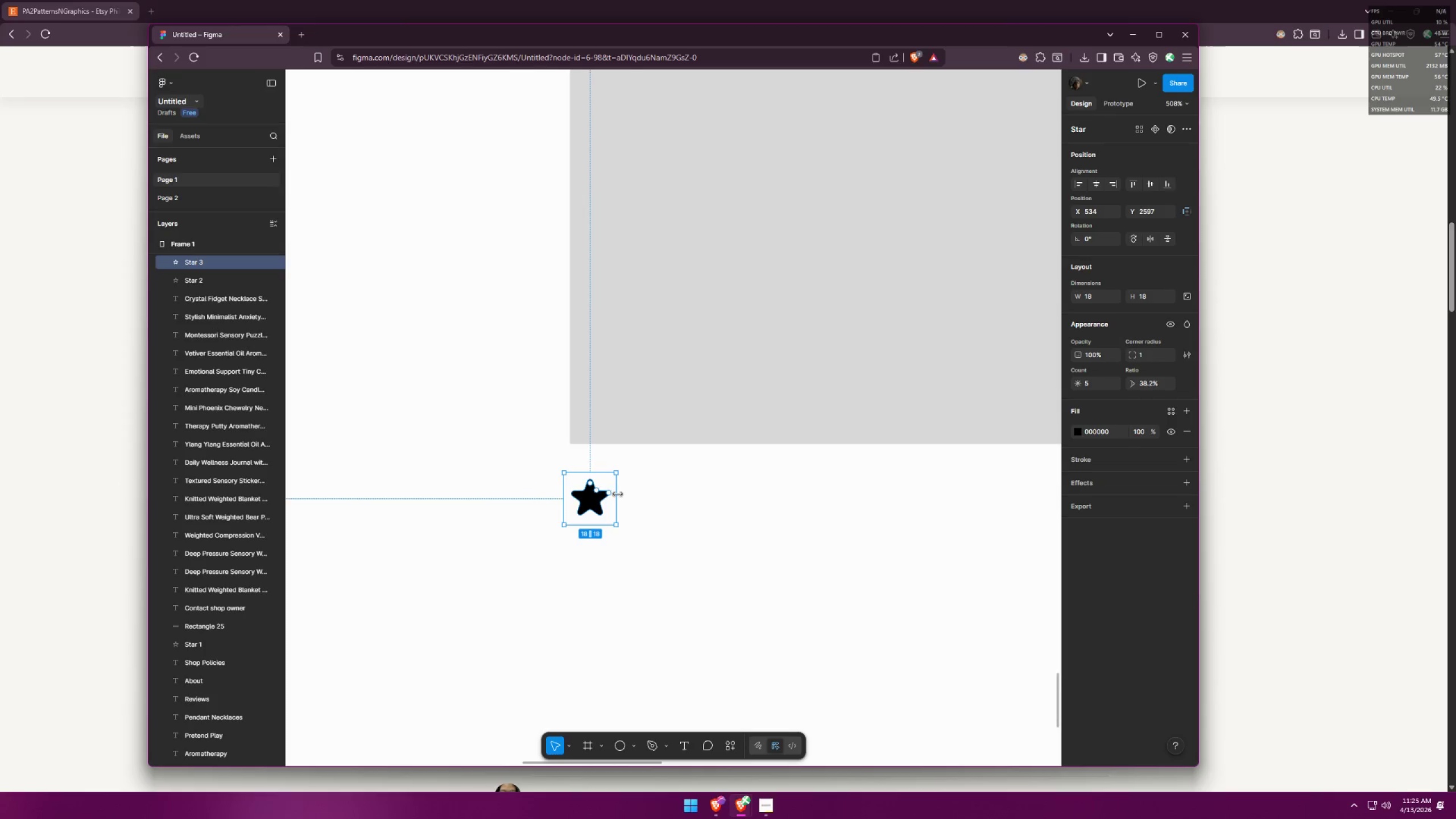 
hold_key(key=ShiftLeft, duration=0.77)
left_click_drag(start_coordinate=[617, 470], to_coordinate=[631, 455])
 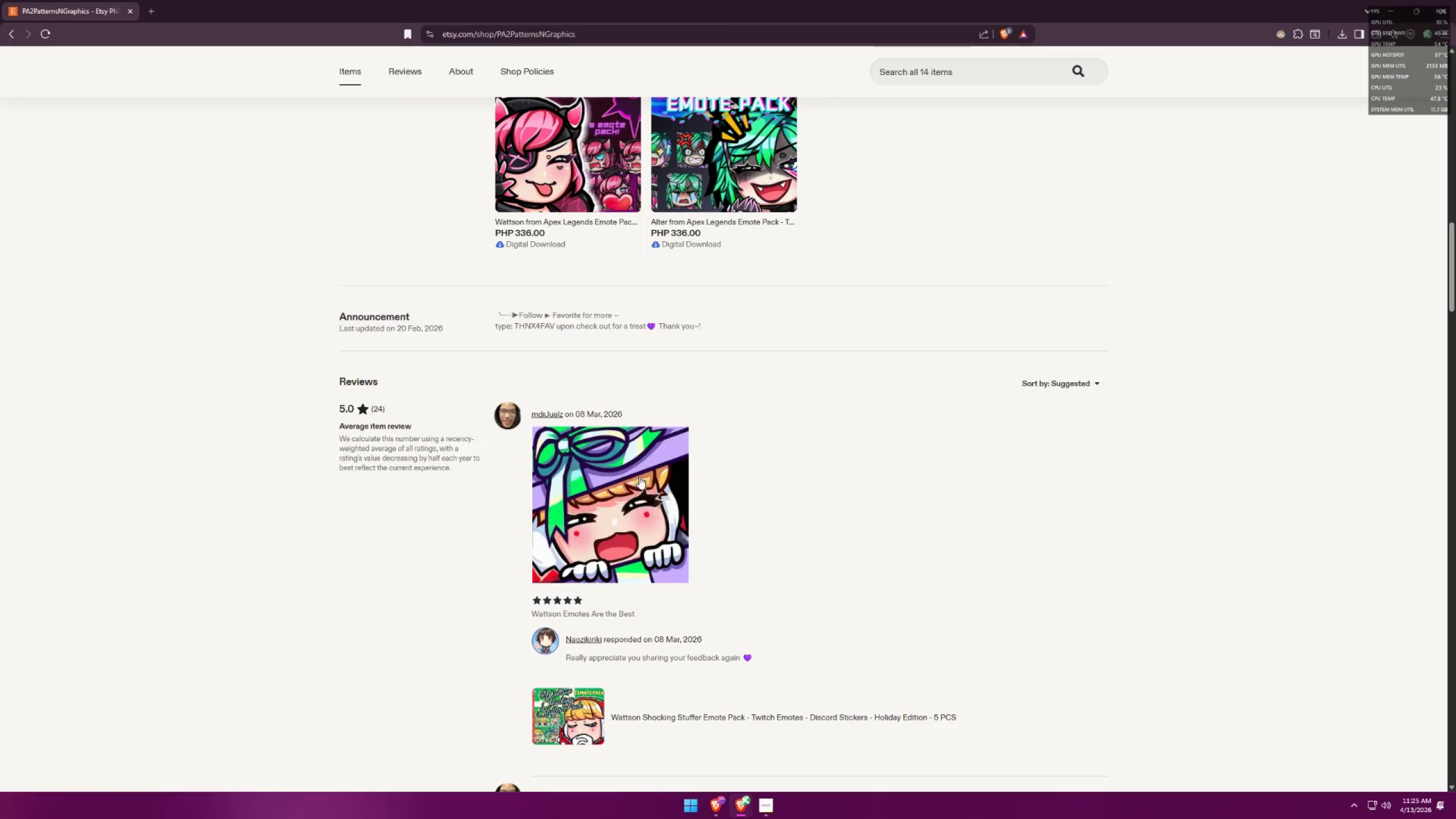 
hold_key(key=ShiftLeft, duration=0.62)
 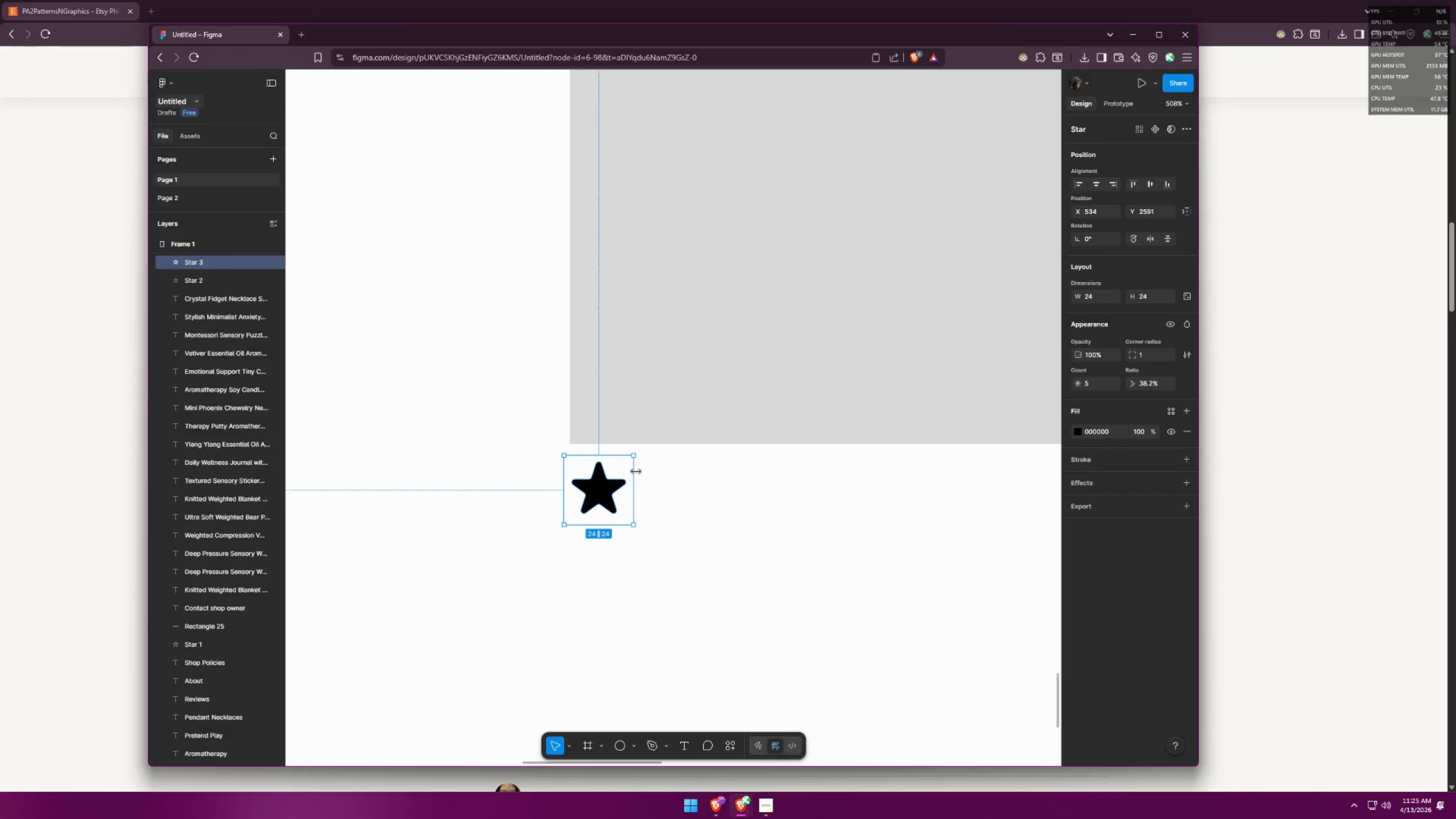 
key(Alt+AltLeft)
 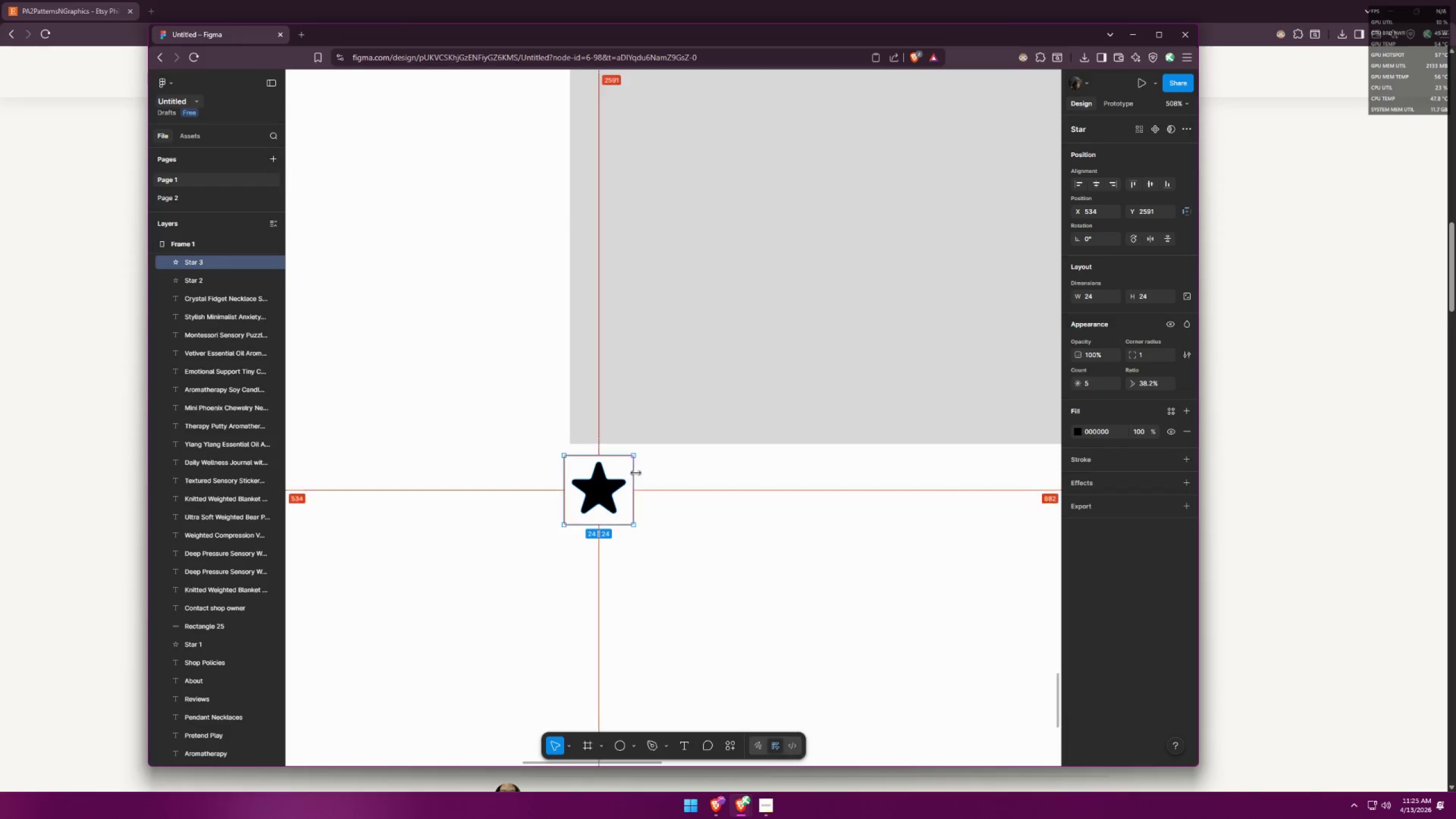 
key(Alt+Tab)
 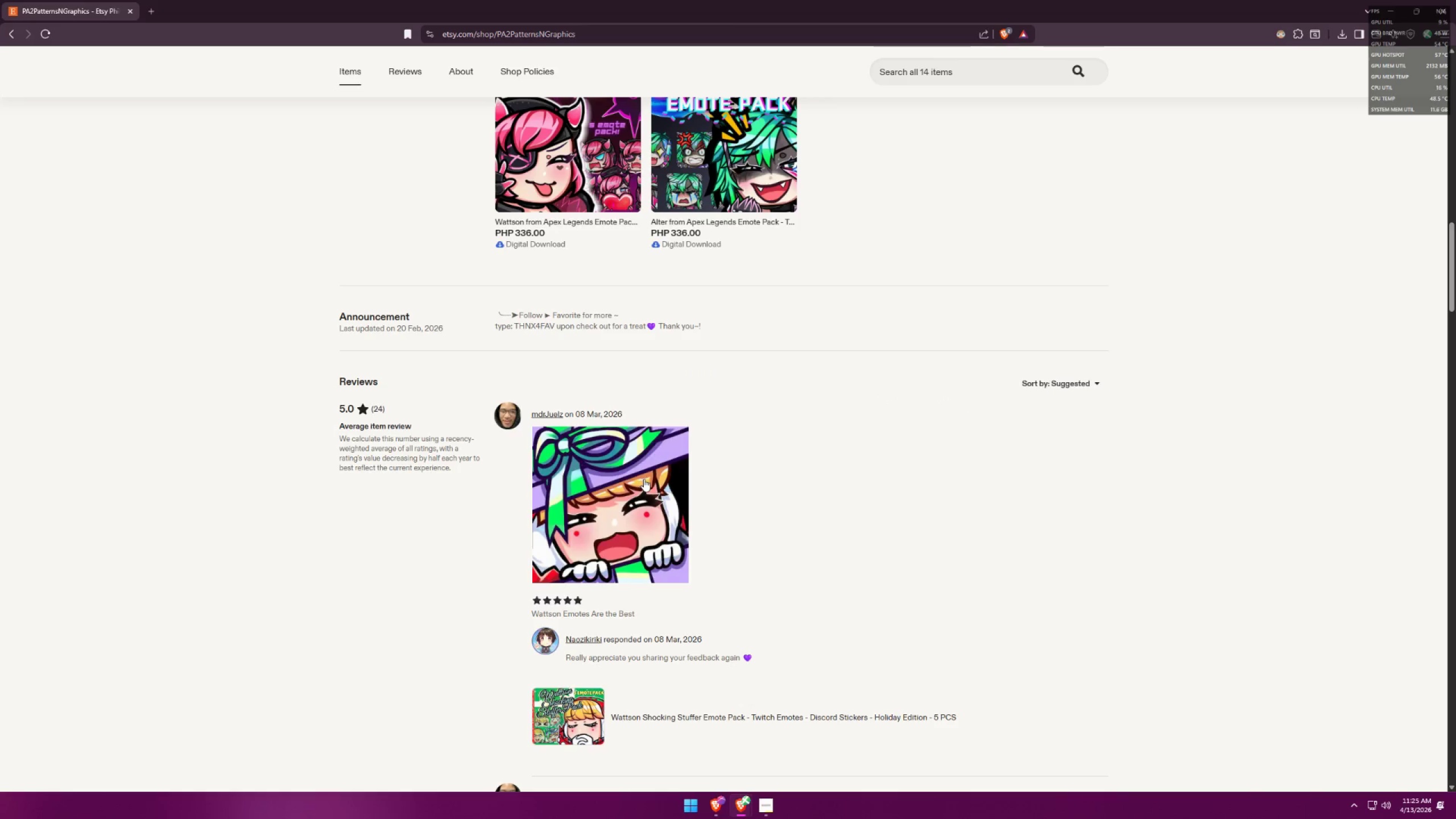 
key(Alt+AltLeft)
 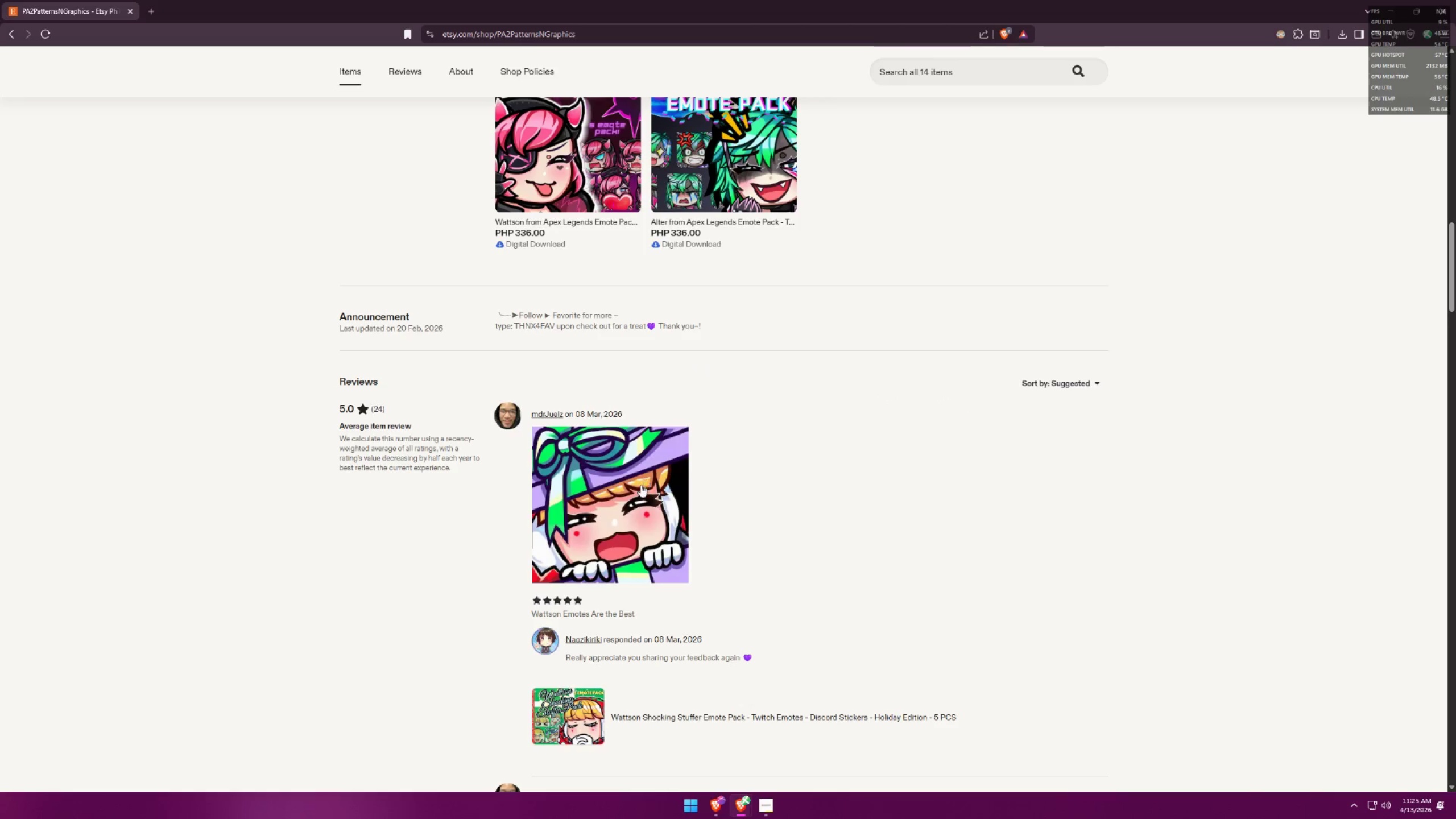 
key(Alt+Tab)
 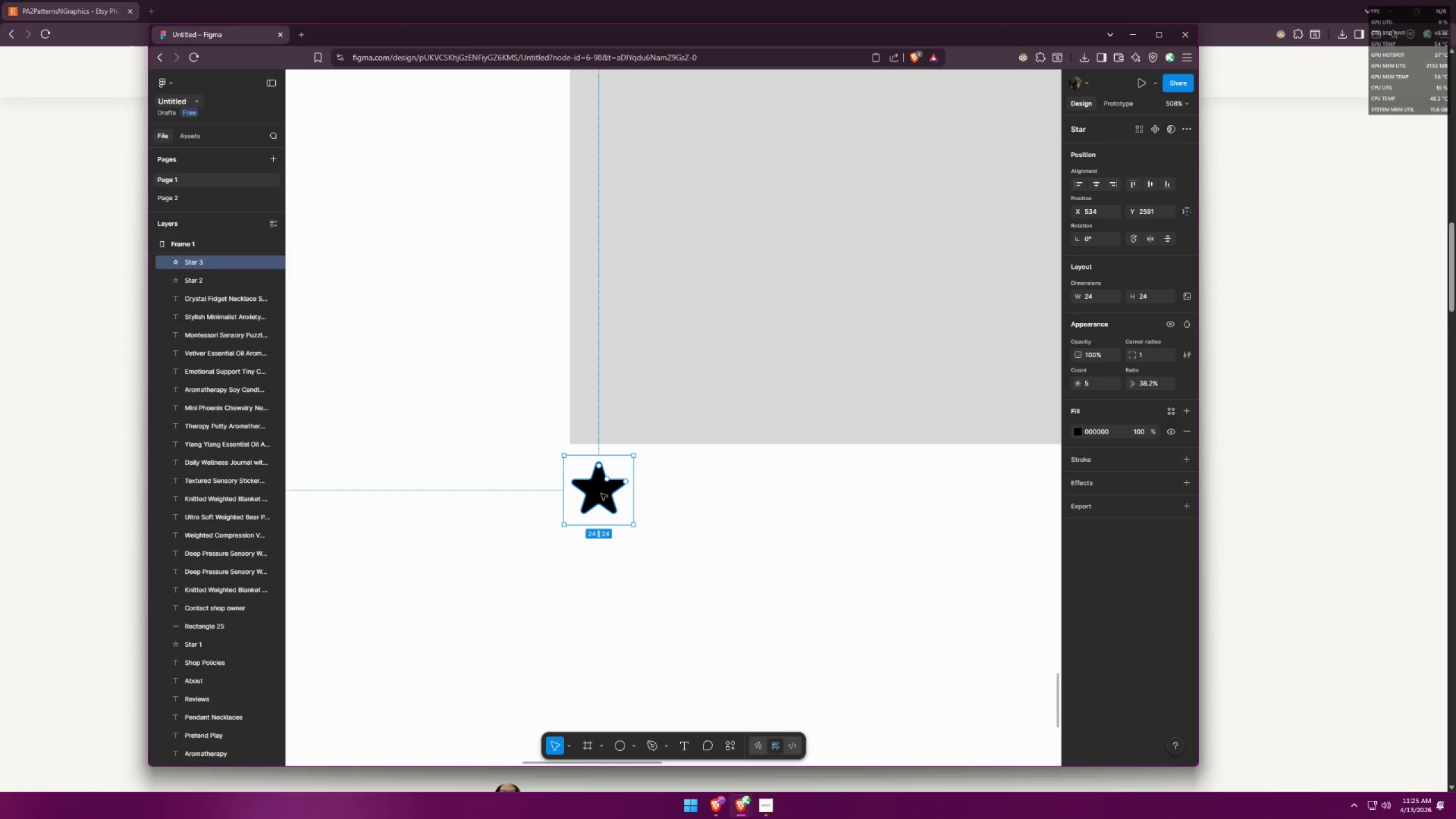 
left_click_drag(start_coordinate=[601, 493], to_coordinate=[597, 524])
 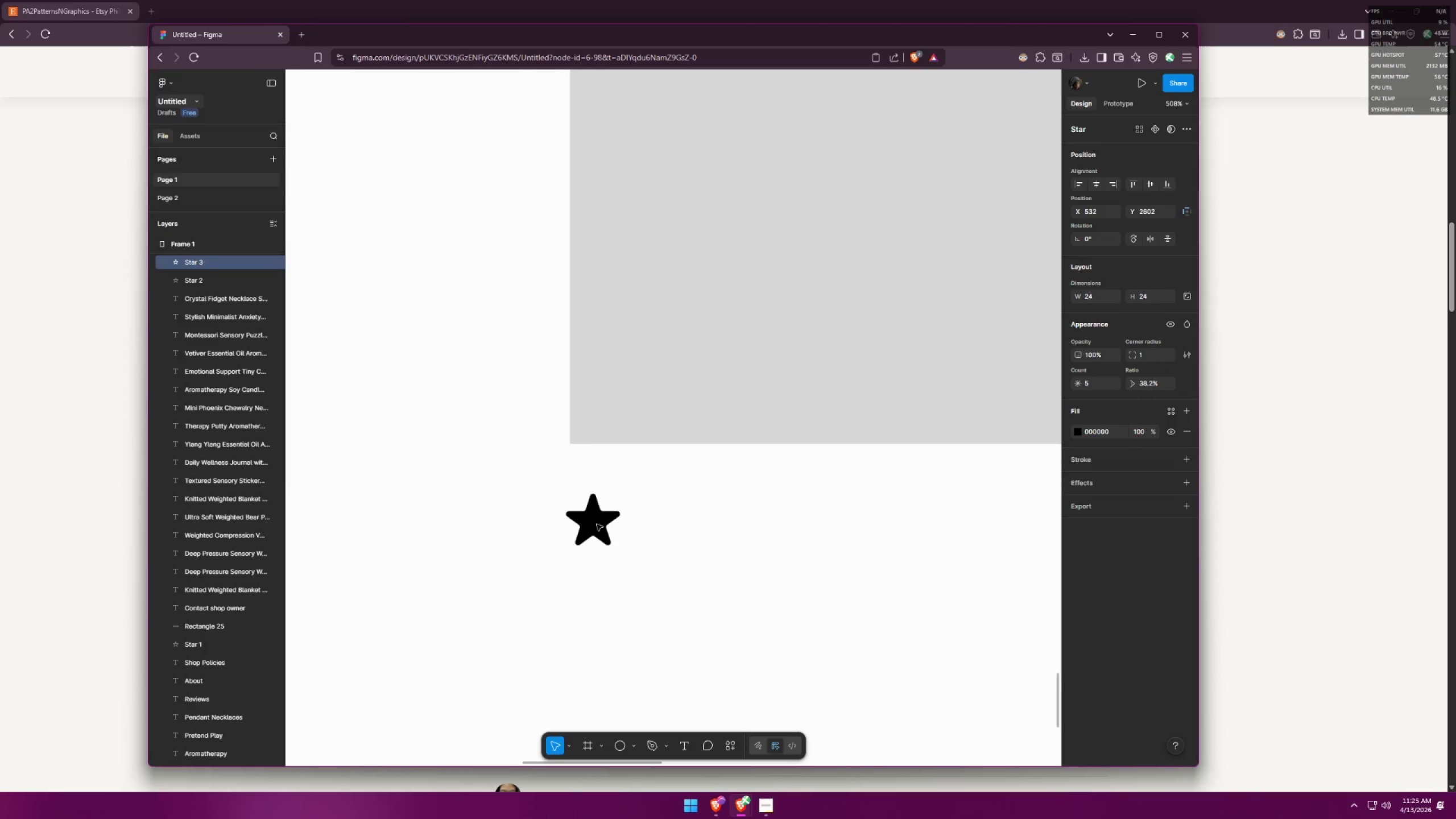 
hold_key(key=ShiftLeft, duration=1.36)
left_click_drag(start_coordinate=[598, 524], to_coordinate=[609, 525])
 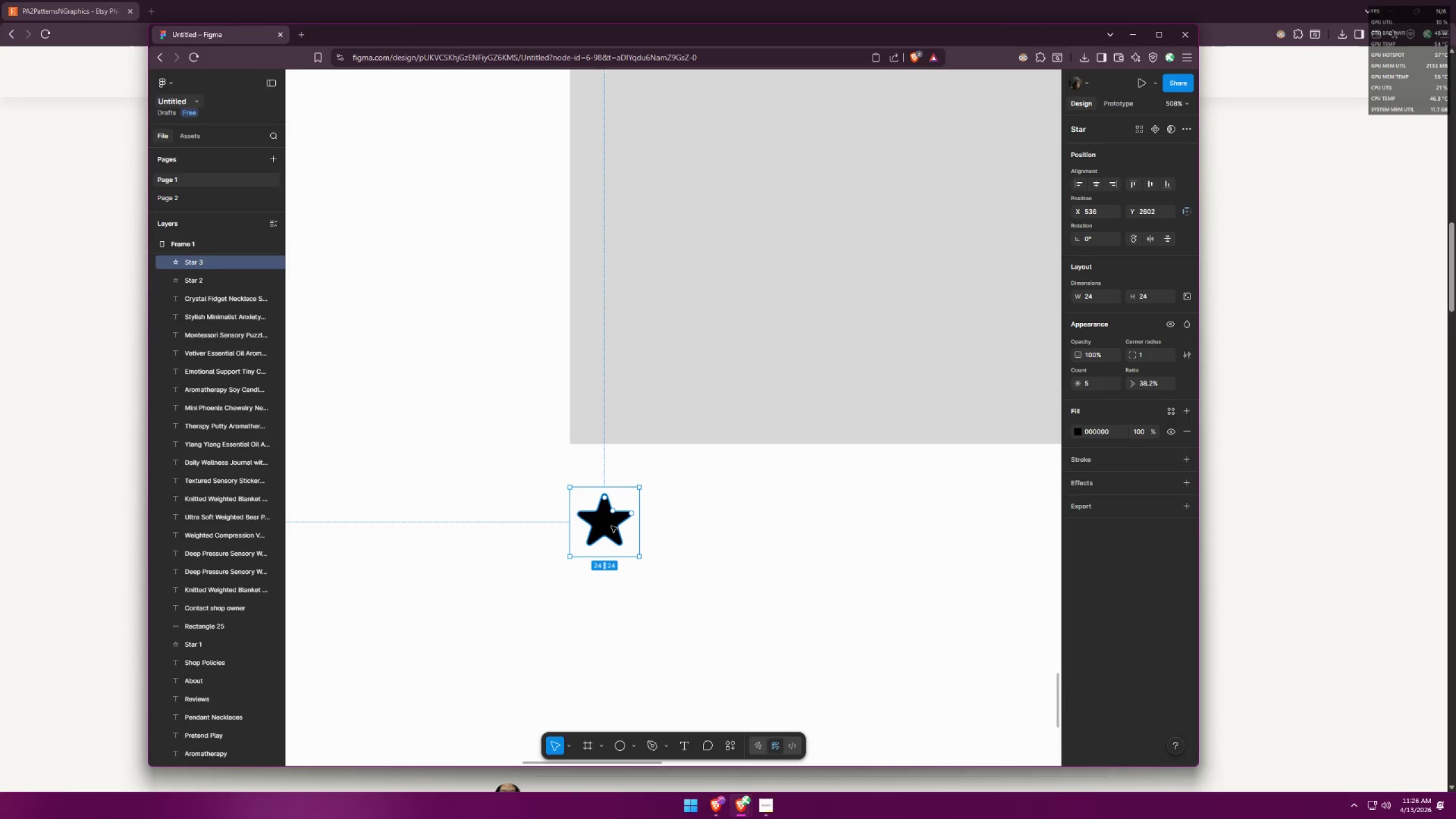 
hold_key(key=AltLeft, duration=1.74)
hold_key(key=ShiftLeft, duration=1.53)
left_click_drag(start_coordinate=[605, 524], to_coordinate=[673, 528])
 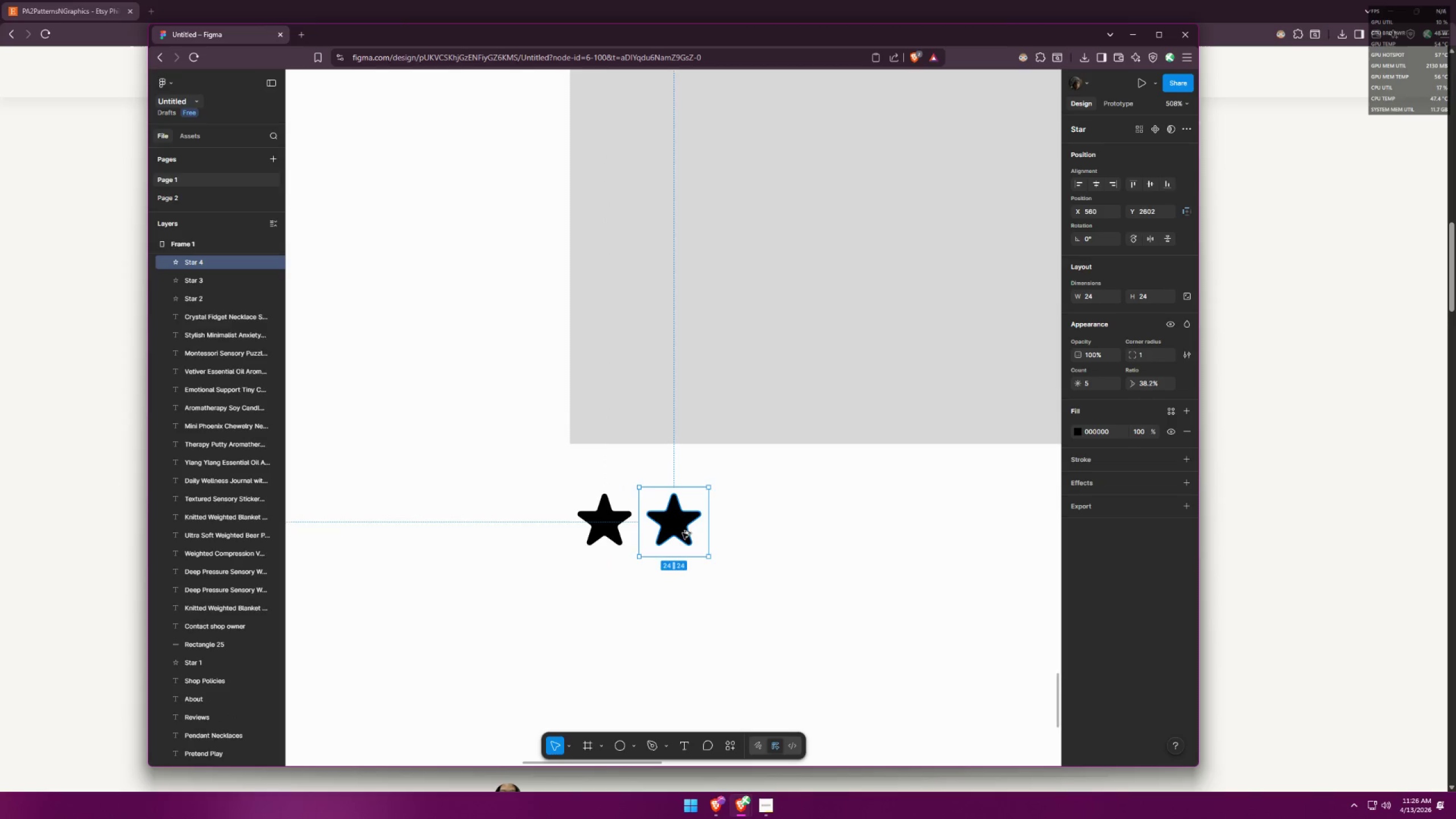 
key(Alt+Shift+ShiftLeft)
 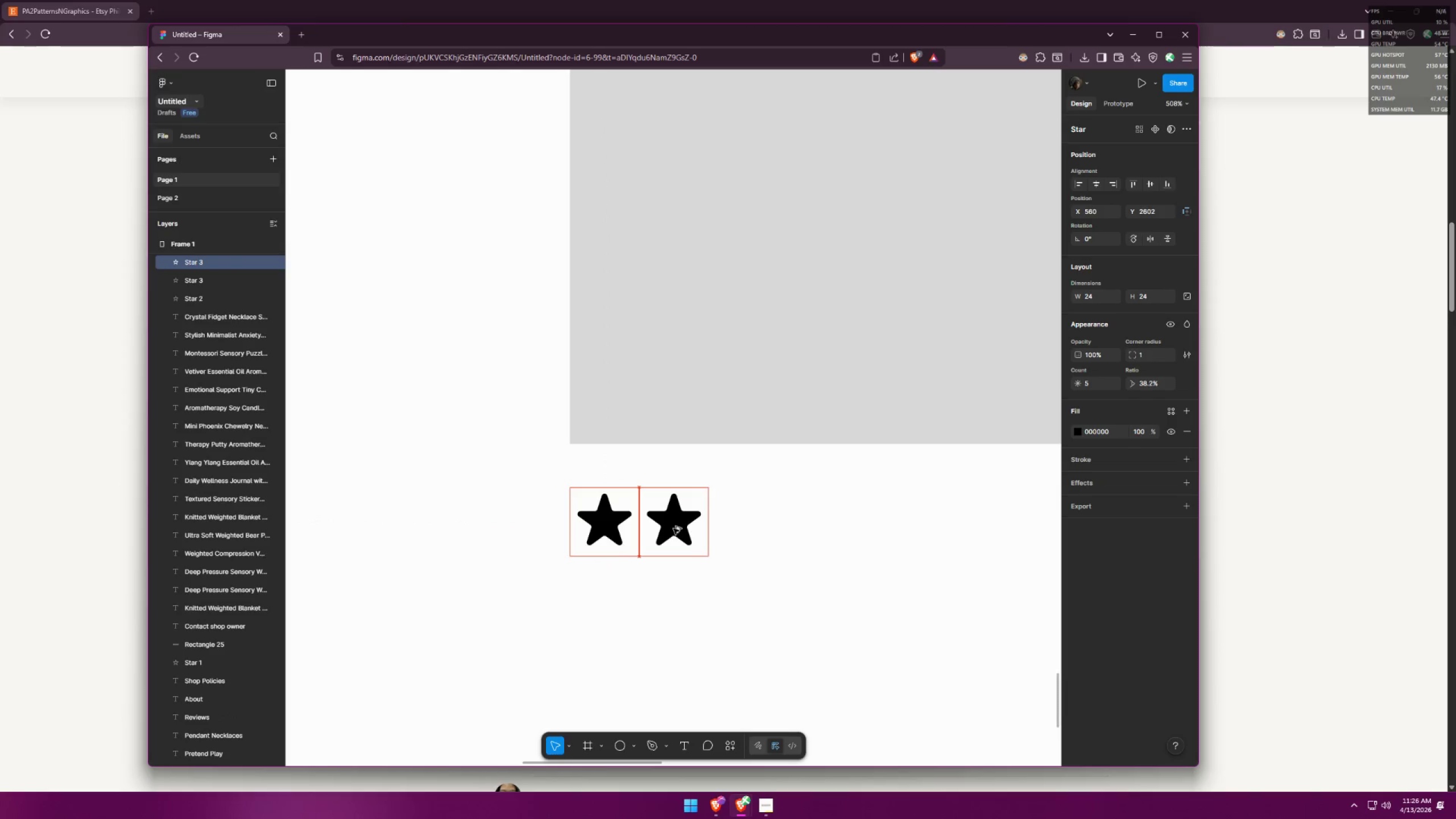 
key(Alt+Shift+ShiftLeft)
 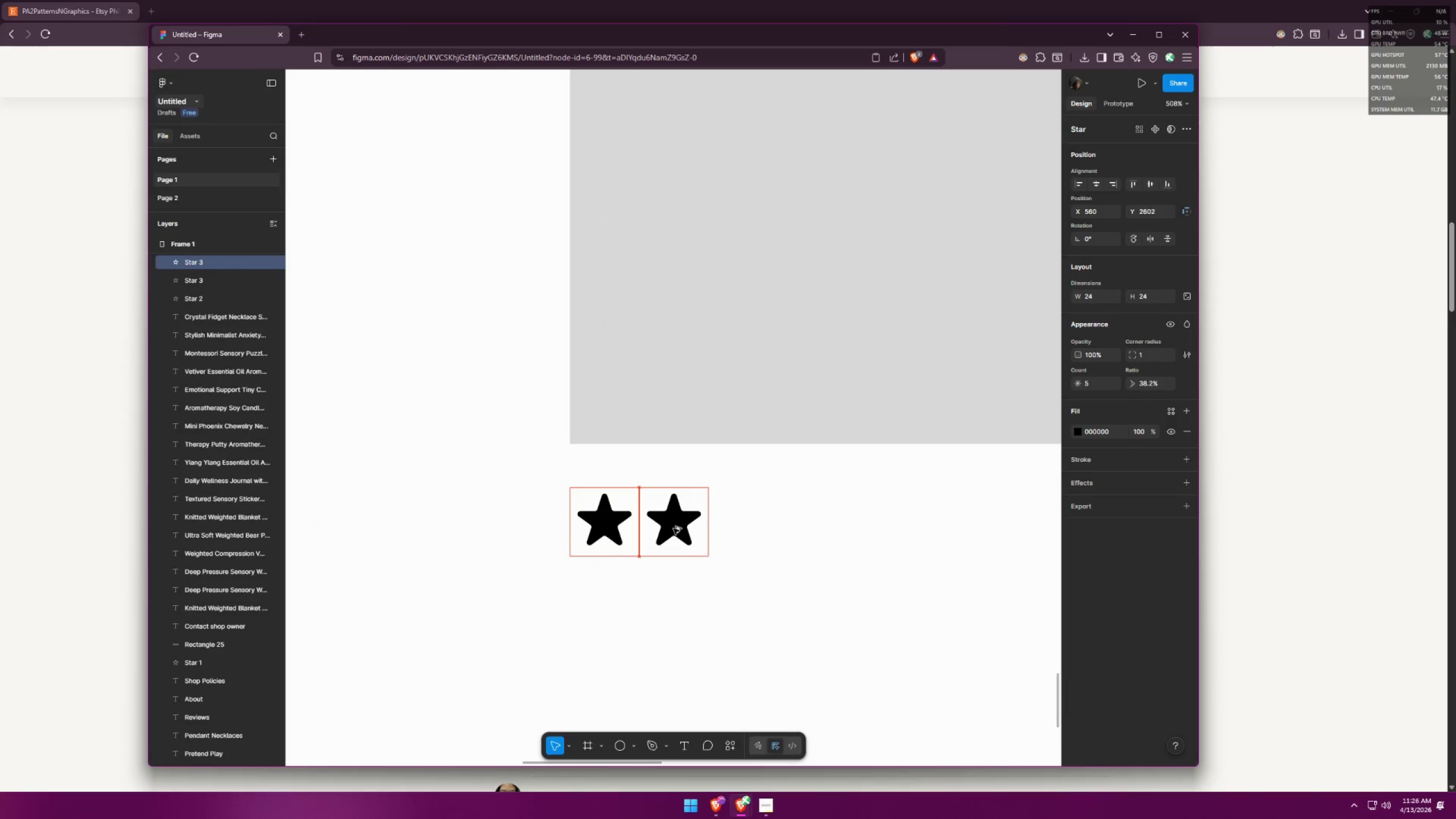 
key(Alt+Shift+ShiftLeft)
 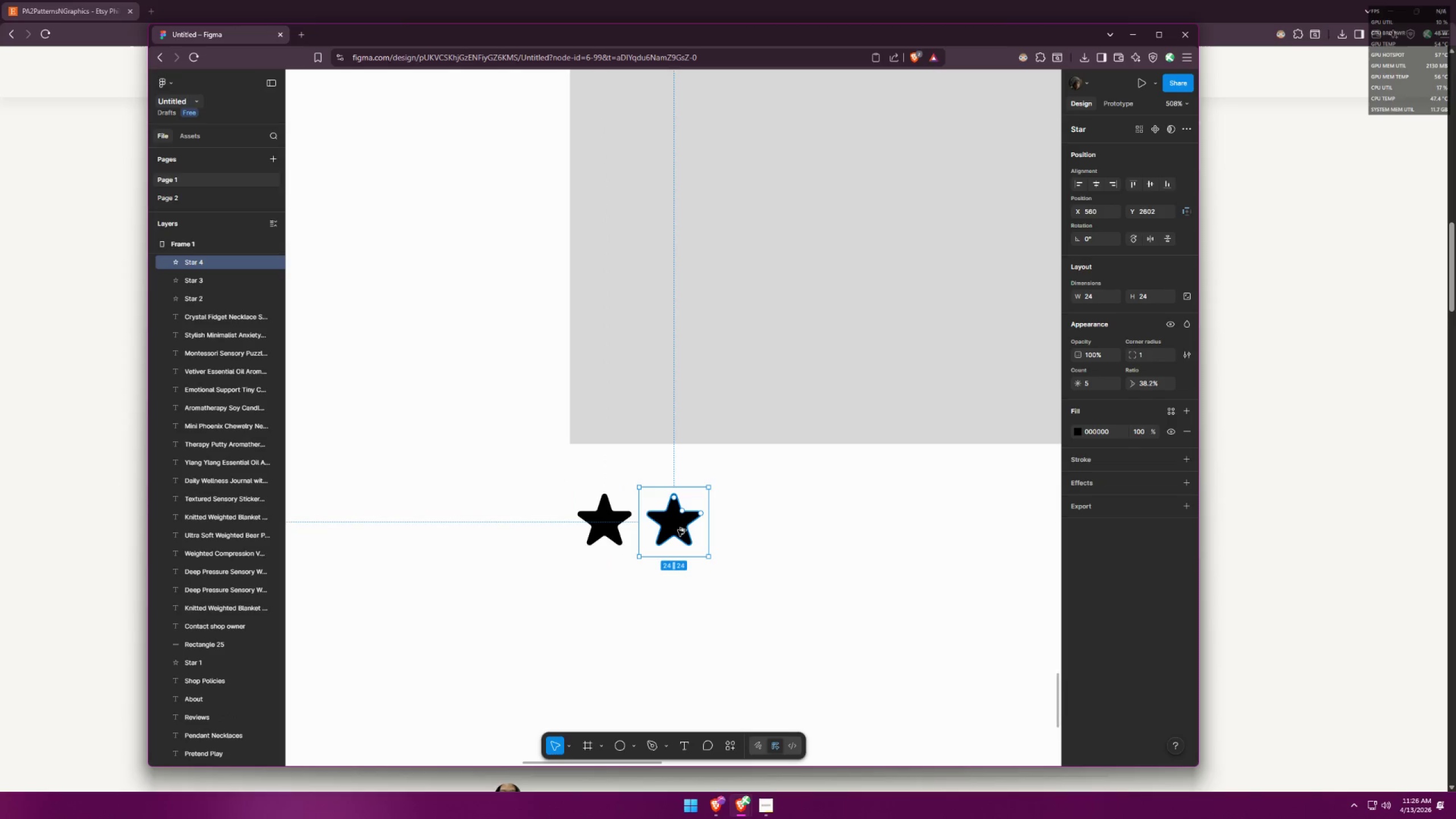 
key(Alt+Shift+ShiftLeft)
 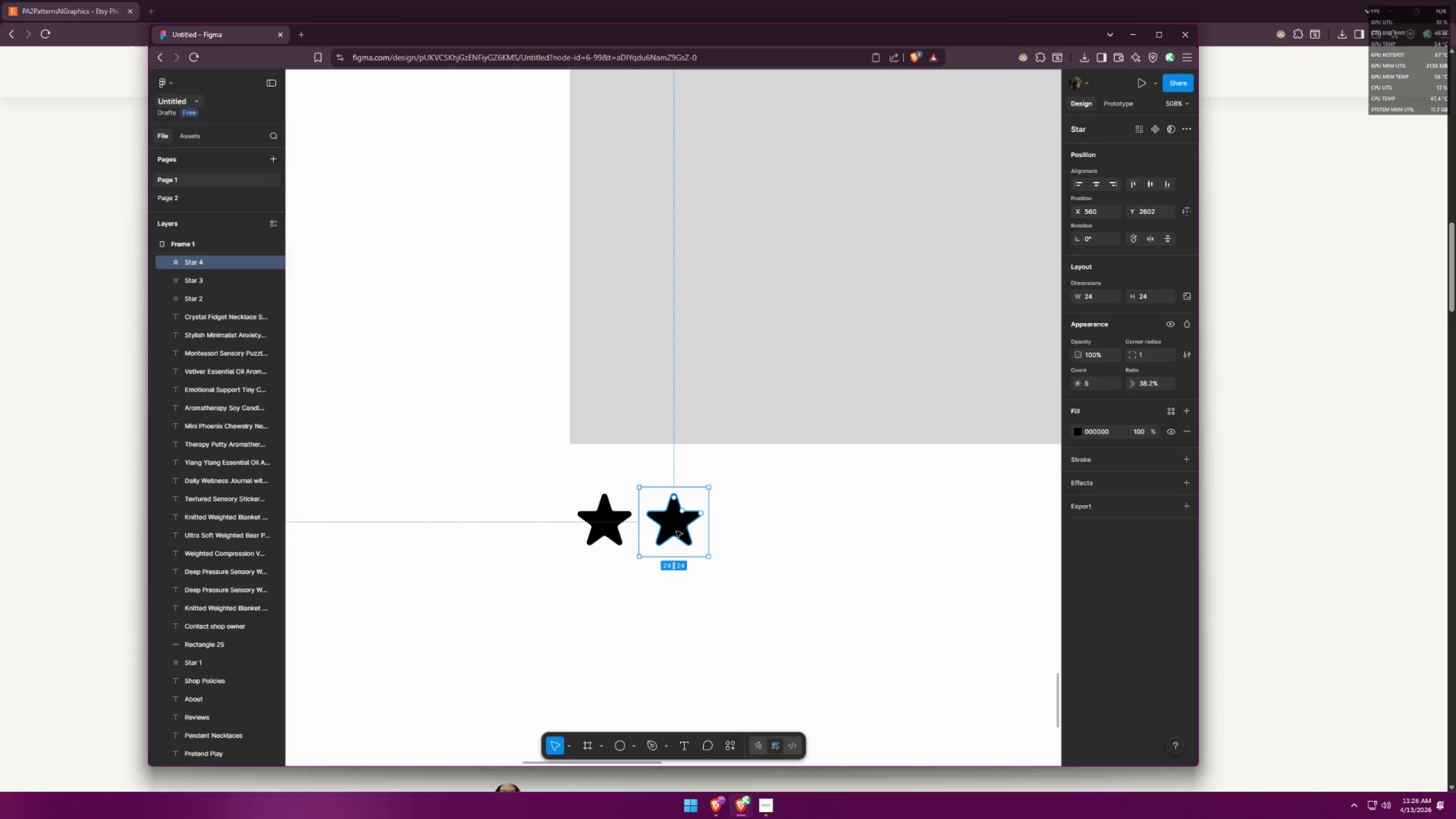 
hold_key(key=AltLeft, duration=1.3)
hold_key(key=ShiftLeft, duration=1.26)
left_click_drag(start_coordinate=[675, 531], to_coordinate=[742, 540])
 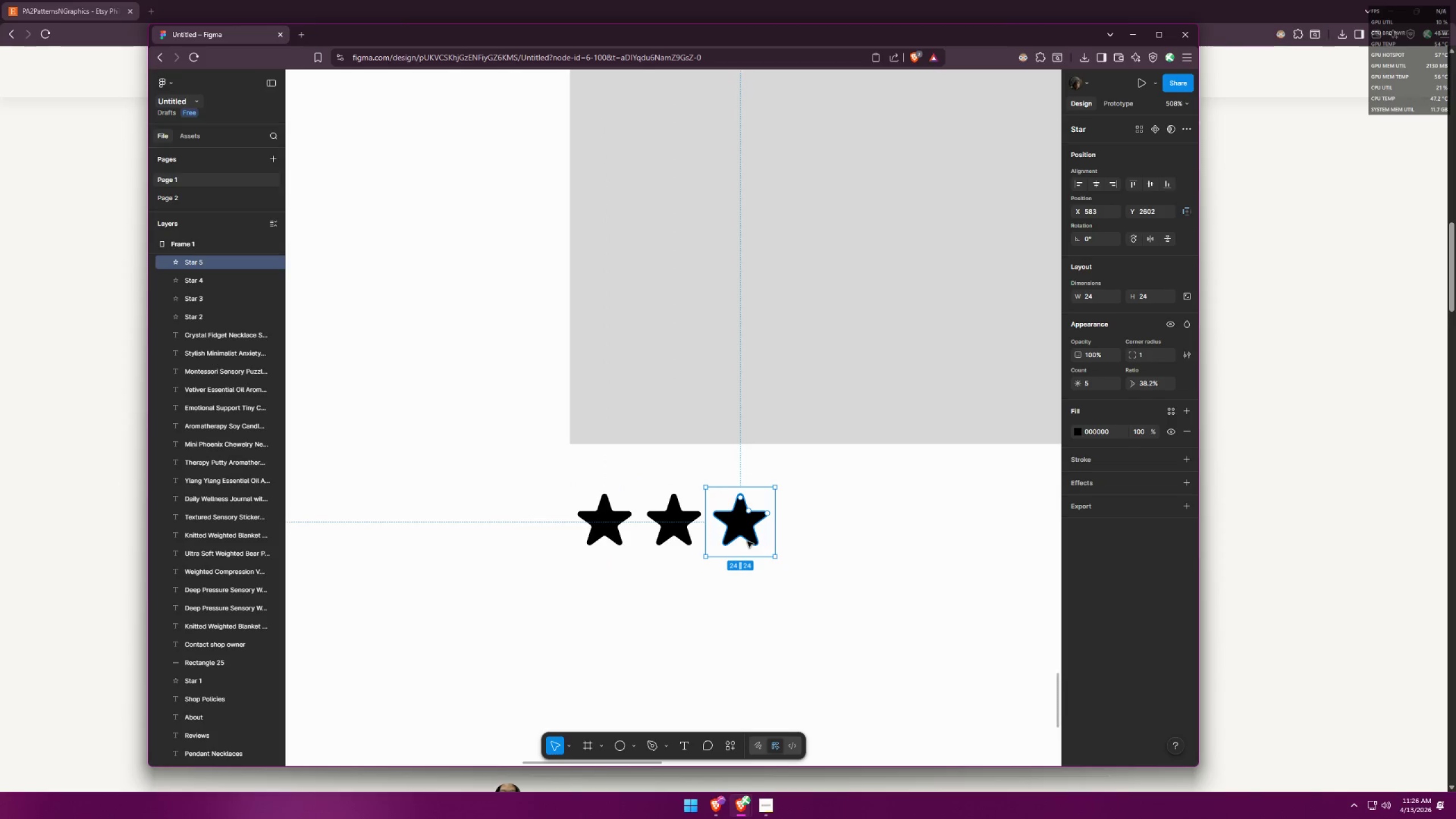 
hold_key(key=AltLeft, duration=0.95)
hold_key(key=ShiftLeft, duration=0.87)
left_click_drag(start_coordinate=[744, 539], to_coordinate=[858, 549])
 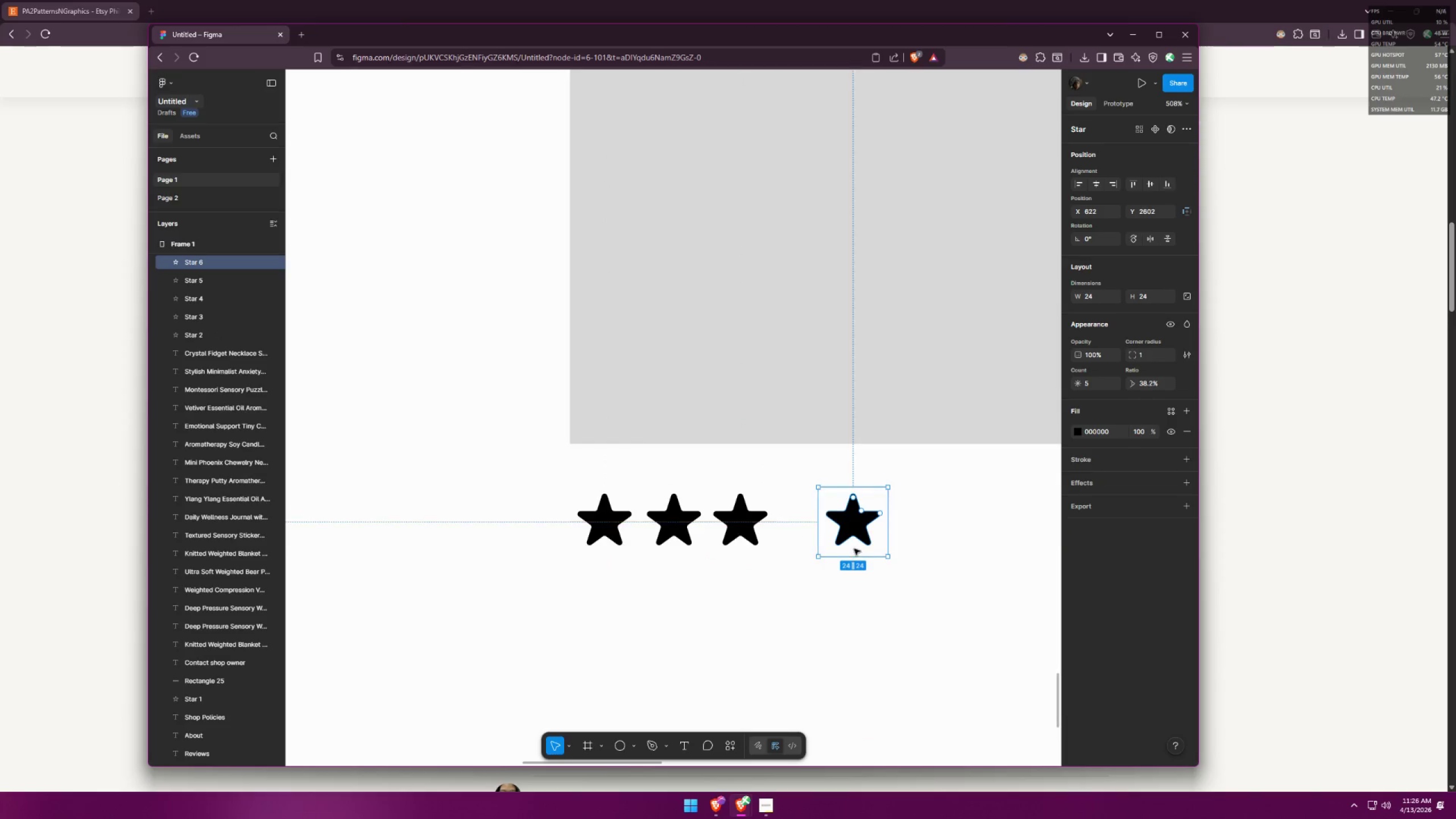 
key(Control+Z)
 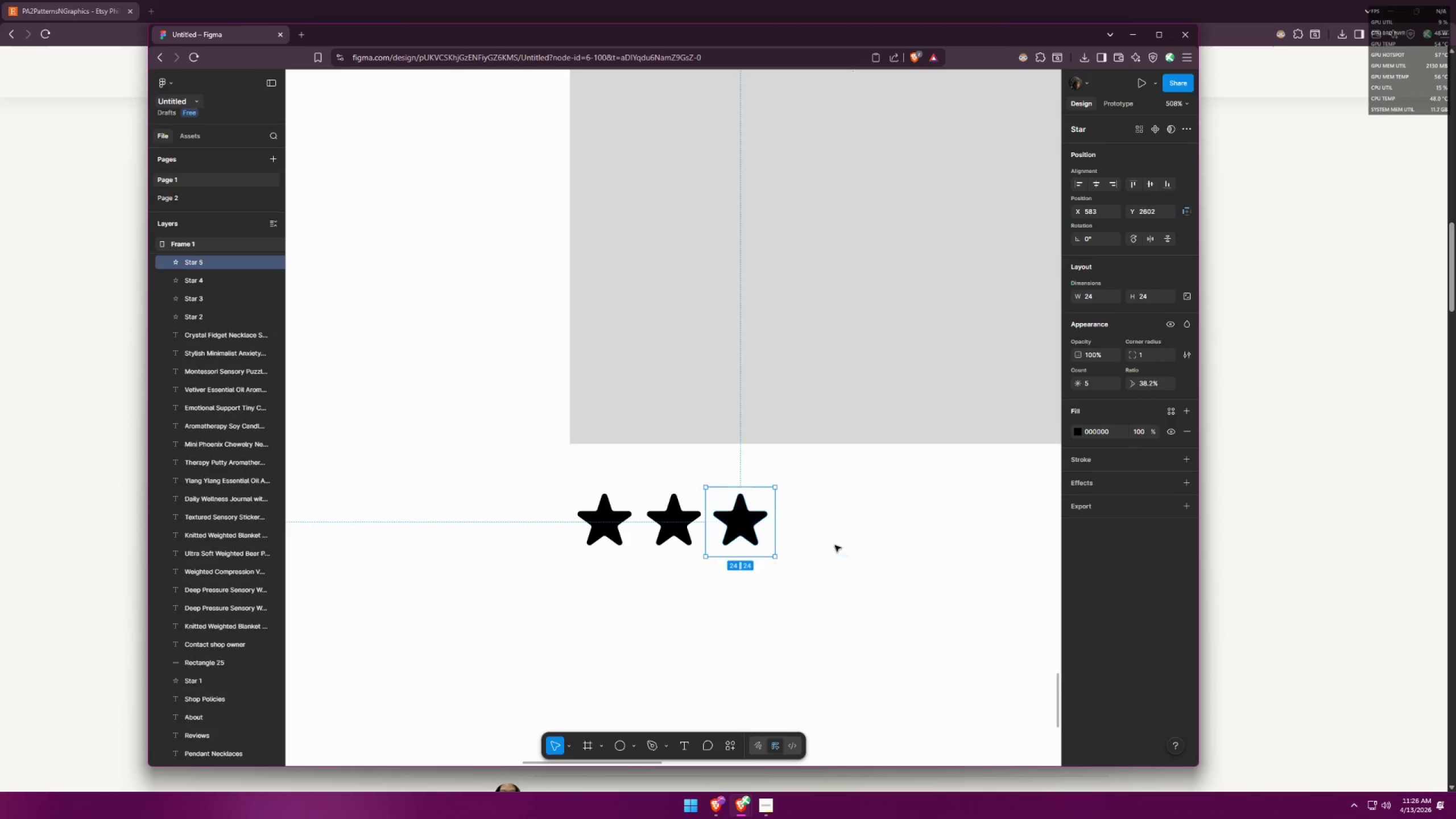 
key(Control+Z)
 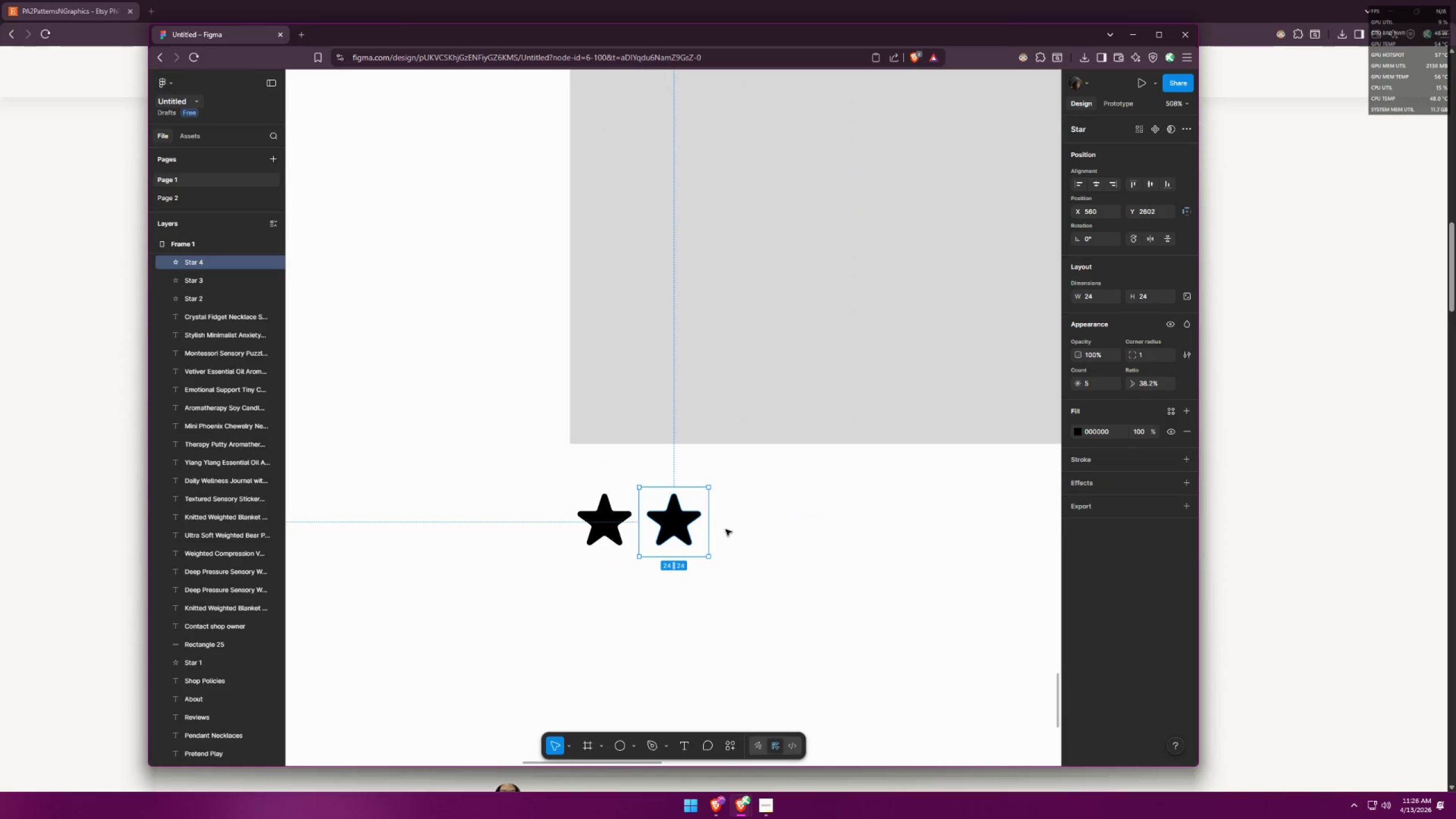 
hold_key(key=AltLeft, duration=1.77)
hold_key(key=ShiftLeft, duration=1.52)
left_click_drag(start_coordinate=[675, 526], to_coordinate=[746, 531])
 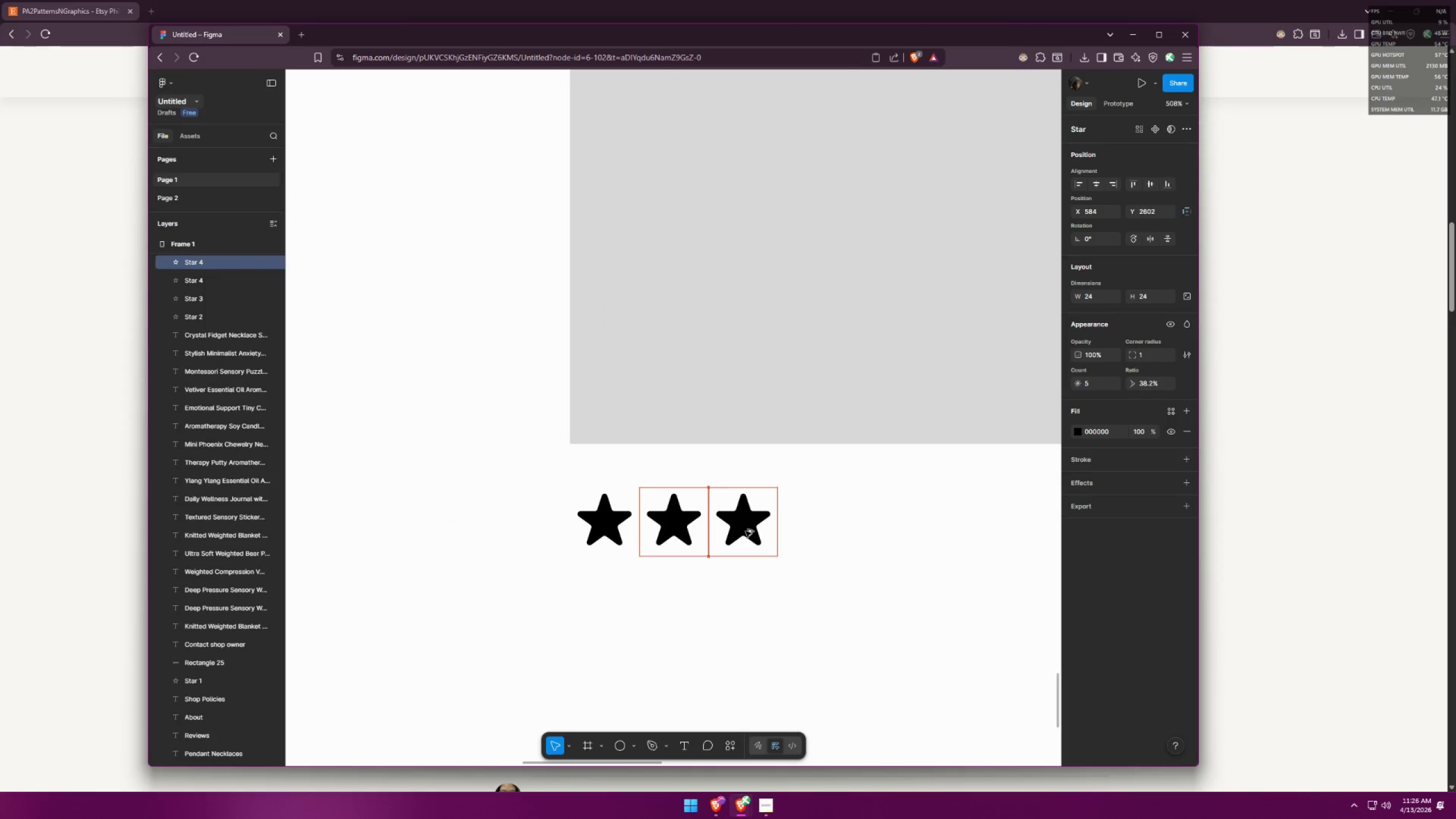 
key(Alt+Shift+ShiftLeft)
 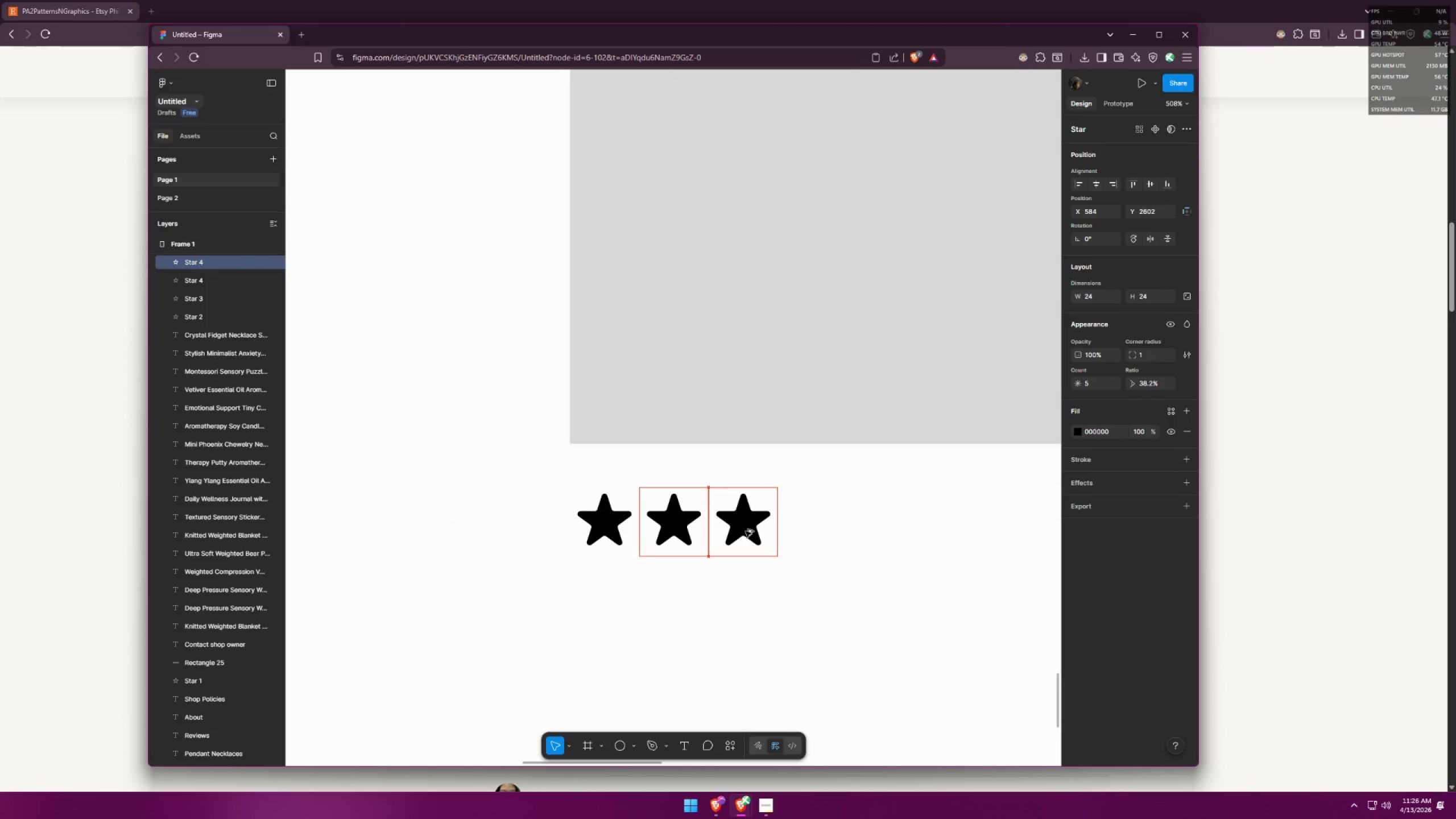 
key(Alt+Shift+ShiftLeft)
 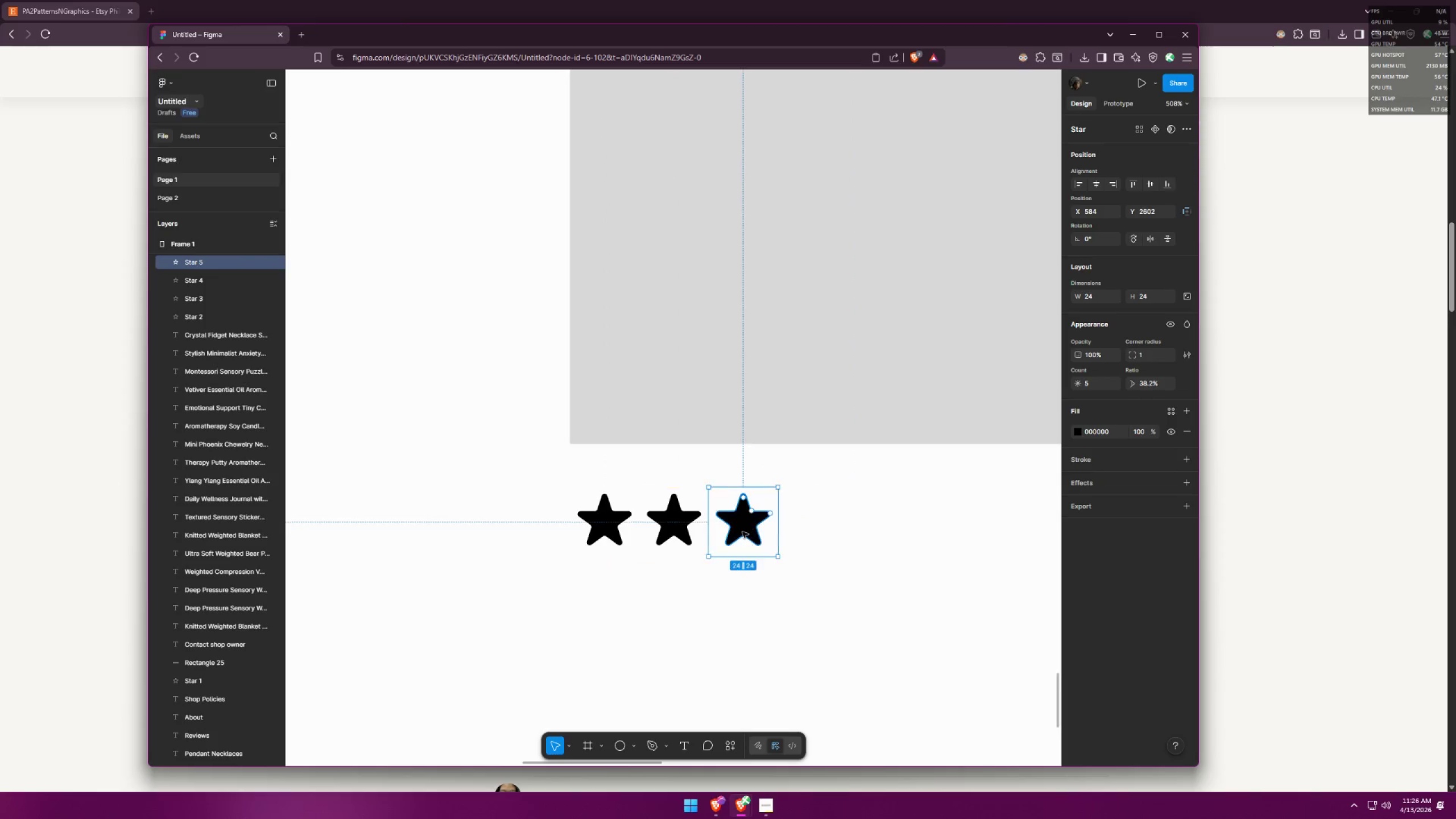 
key(Alt+Shift+ShiftLeft)
 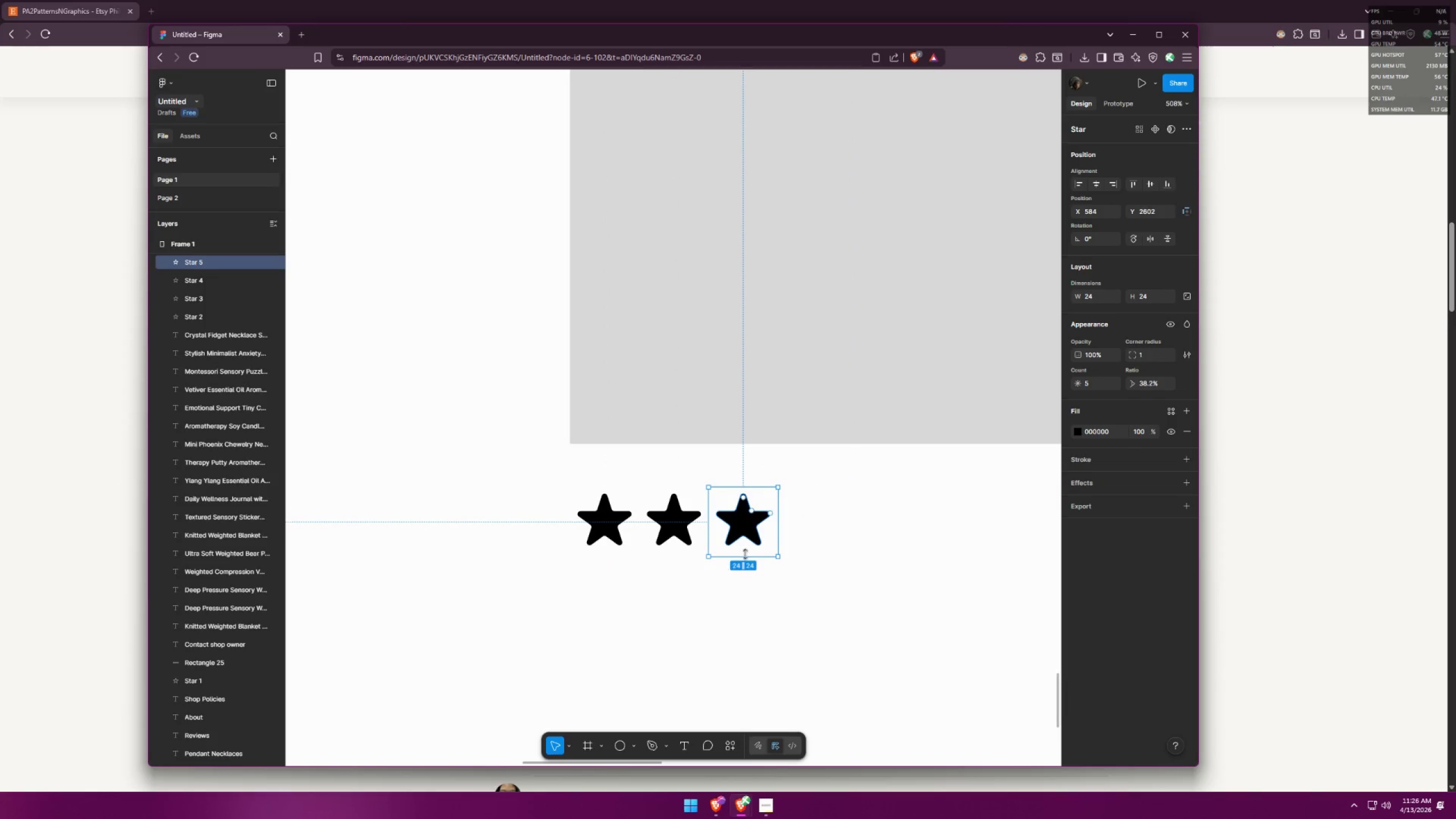 
hold_key(key=AltLeft, duration=1.2)
hold_key(key=ShiftLeft, duration=1.17)
left_click_drag(start_coordinate=[746, 532], to_coordinate=[816, 532])
 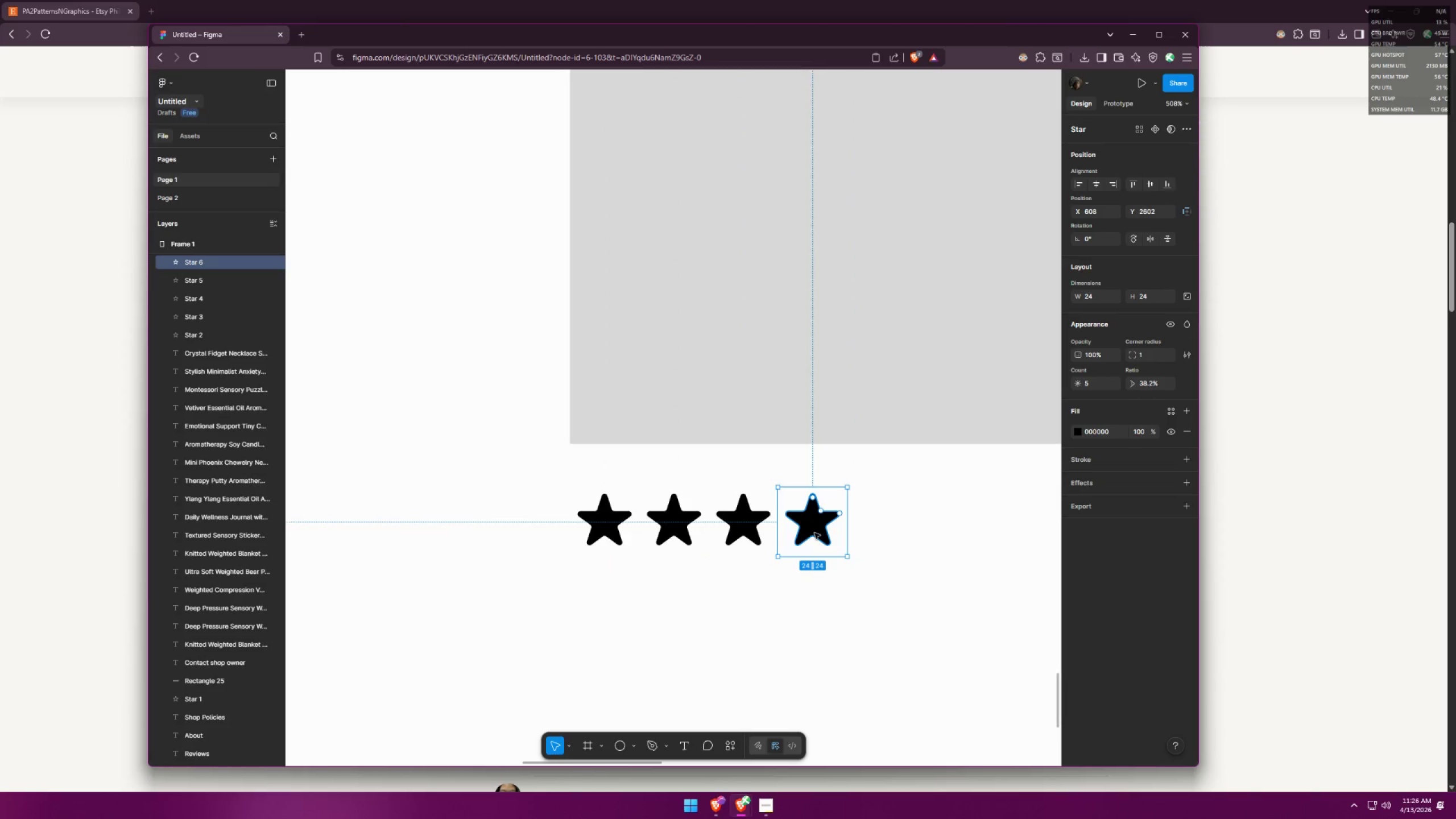 
hold_key(key=AltLeft, duration=1.15)
hold_key(key=ShiftLeft, duration=1.12)
left_click_drag(start_coordinate=[814, 533], to_coordinate=[884, 538])
 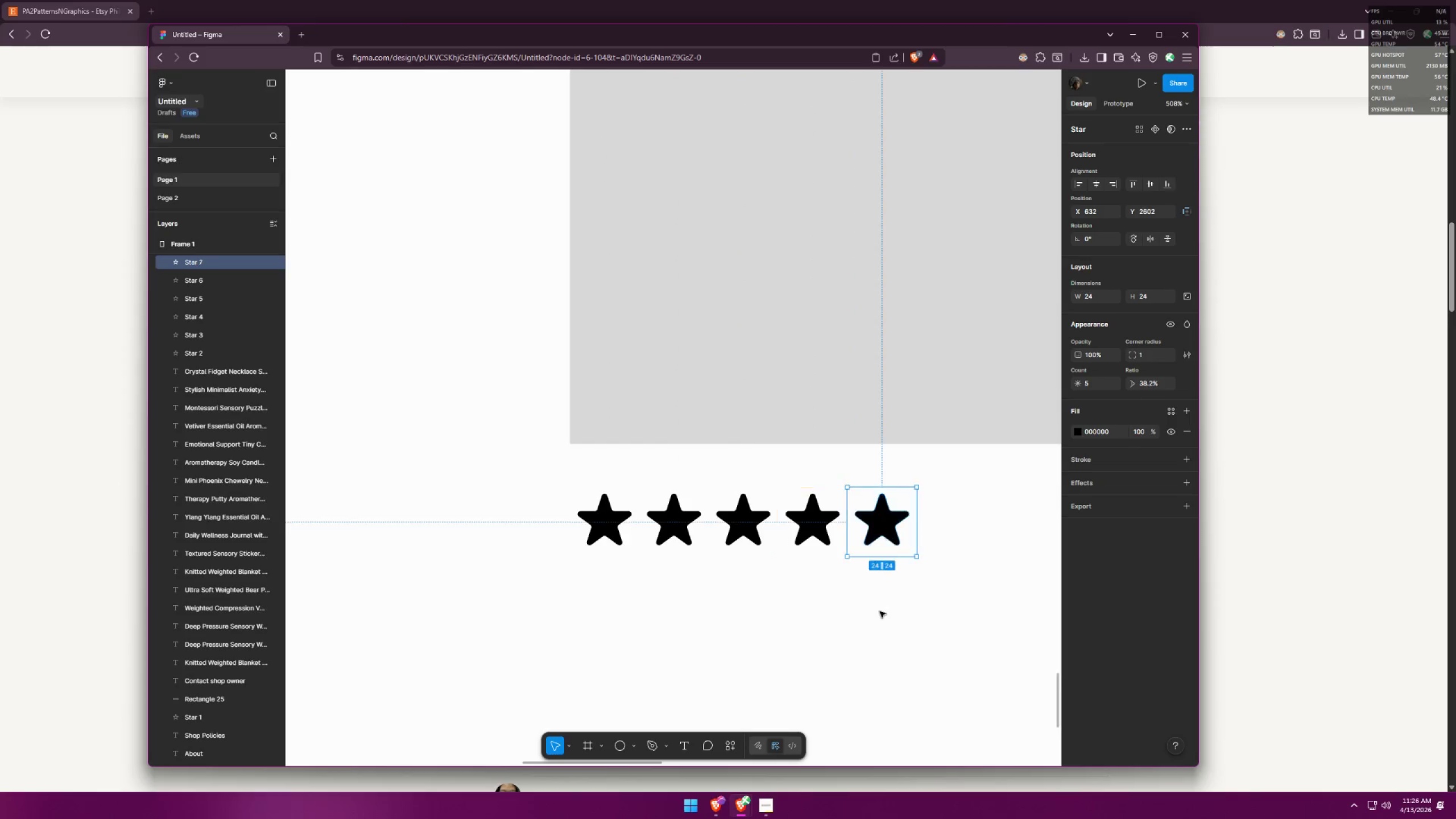 
left_click([880, 611])
 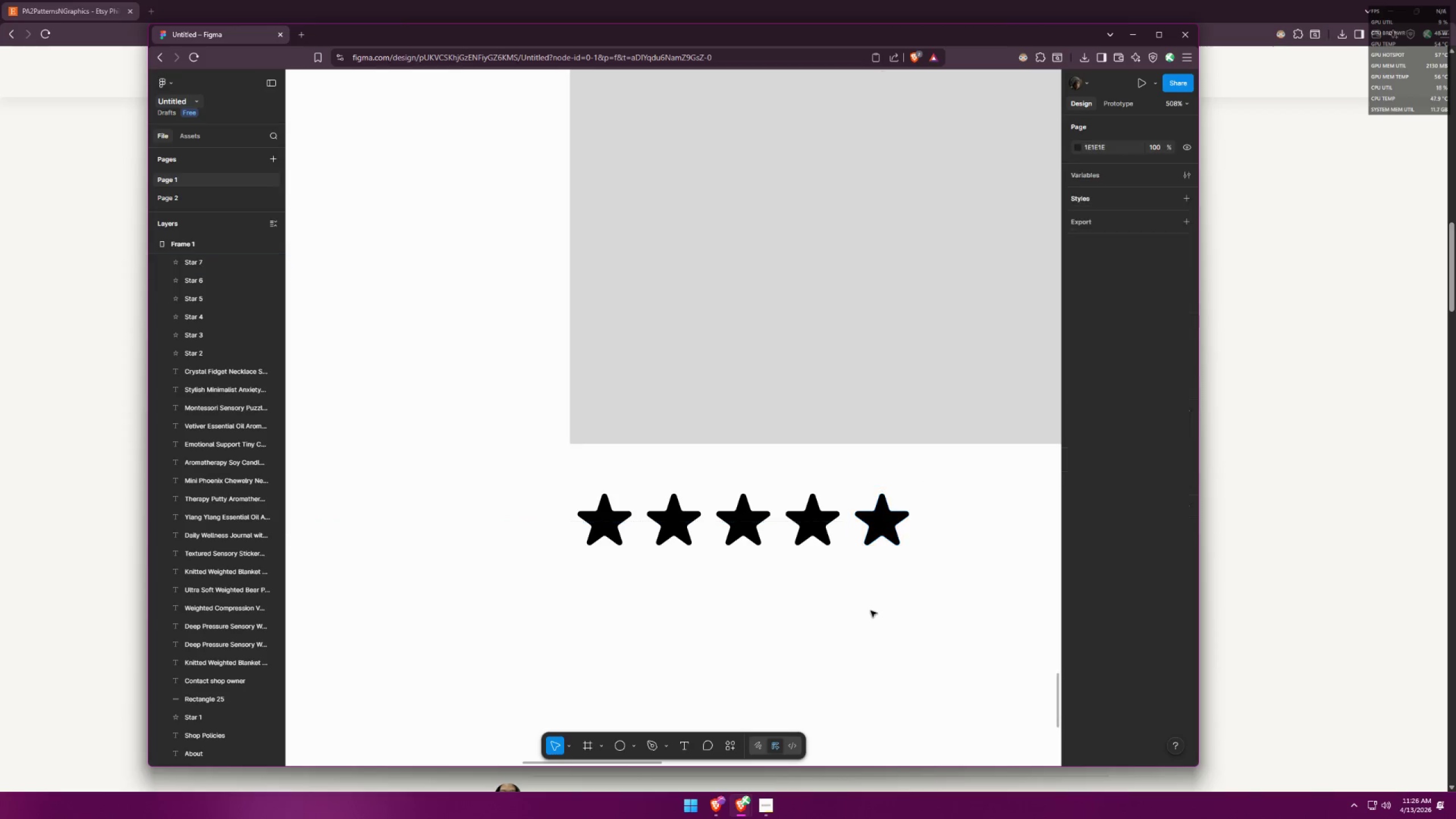 
key(Alt+AltLeft)
 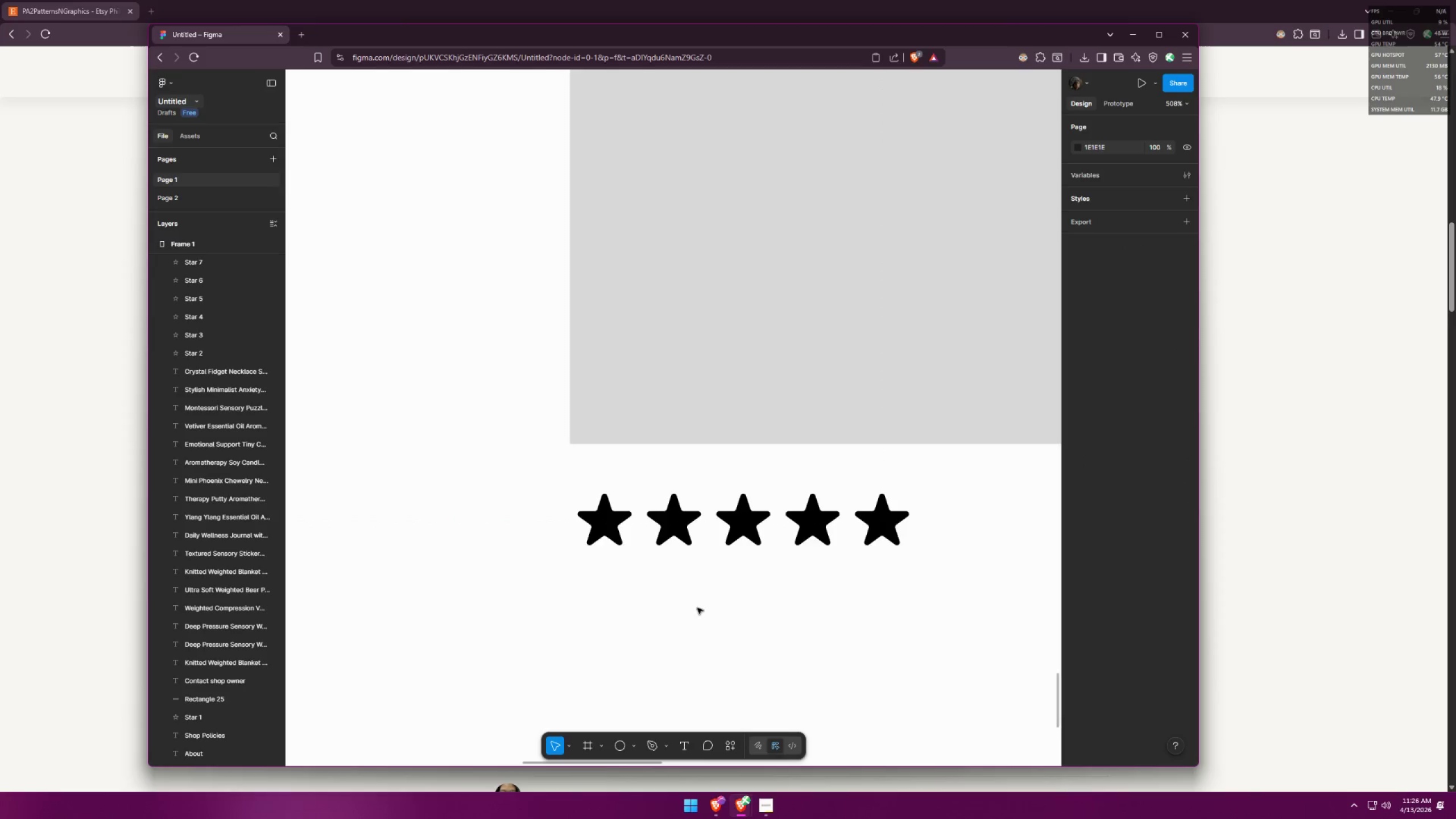 
hold_key(key=ControlLeft, duration=0.77)
scroll: coordinate [631, 481], scroll_direction: down, amount: 12.0
 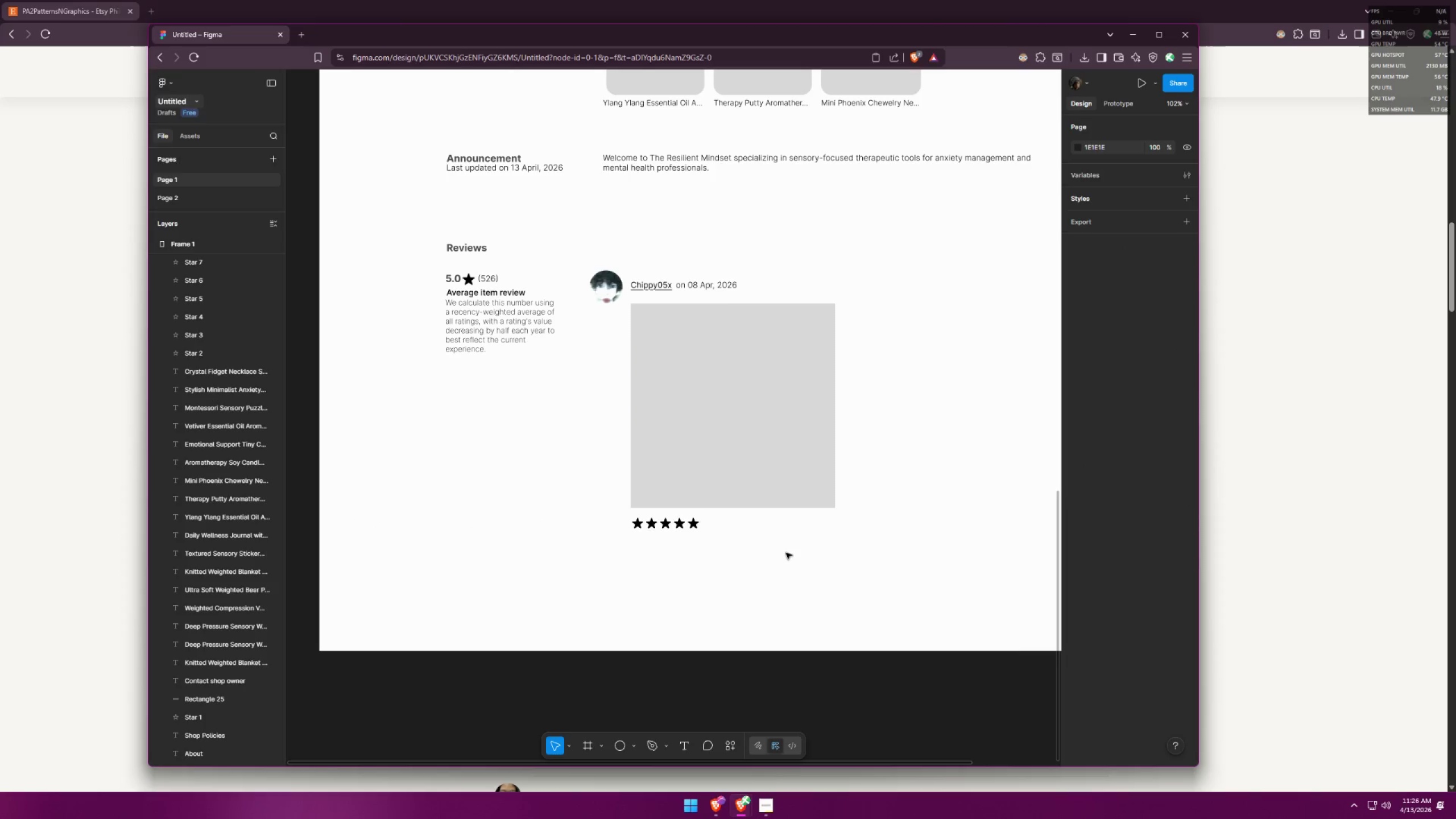 
key(Alt+AltLeft)
 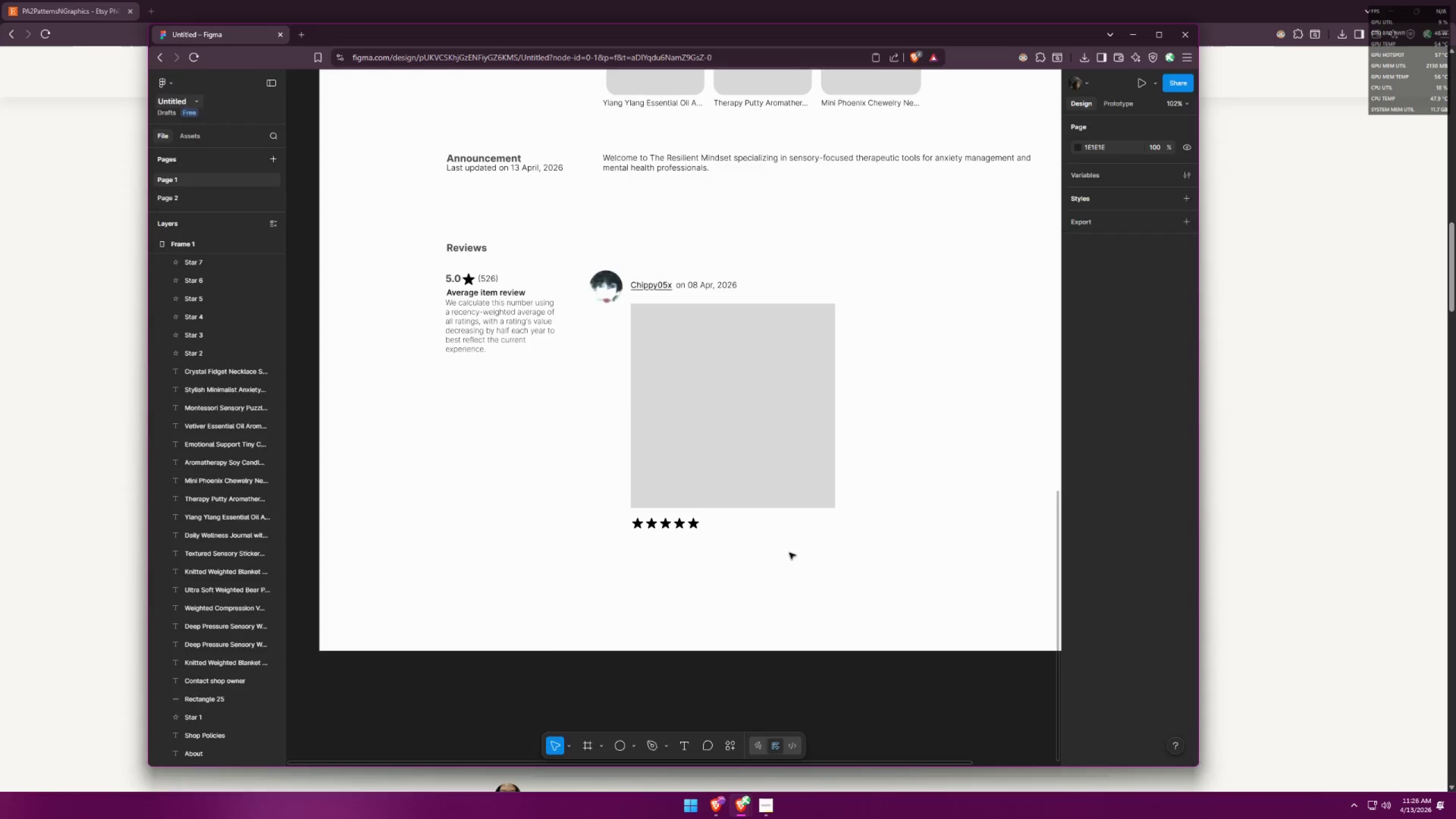 
key(Alt+Tab)
 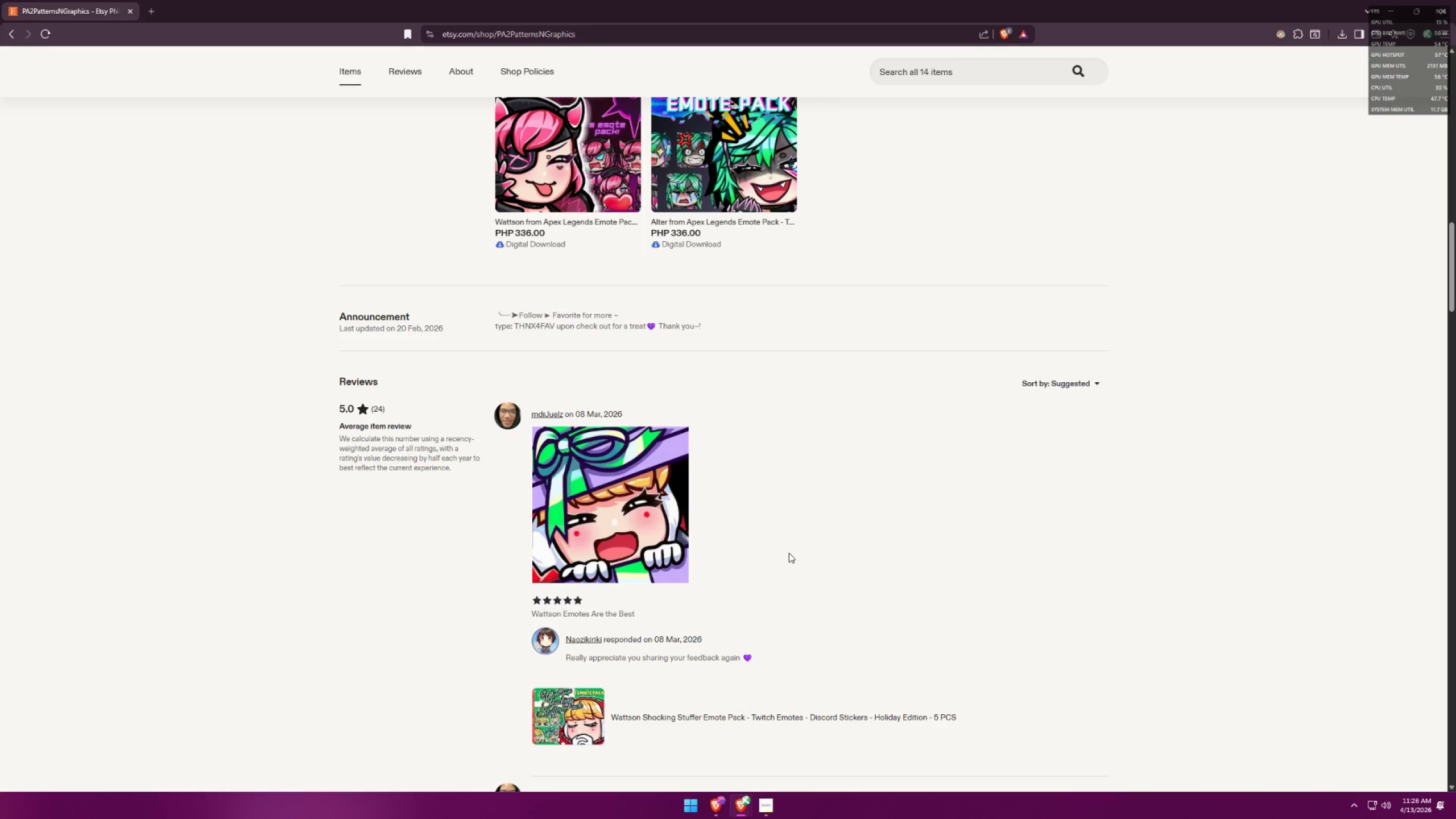 
key(Alt+AltLeft)
 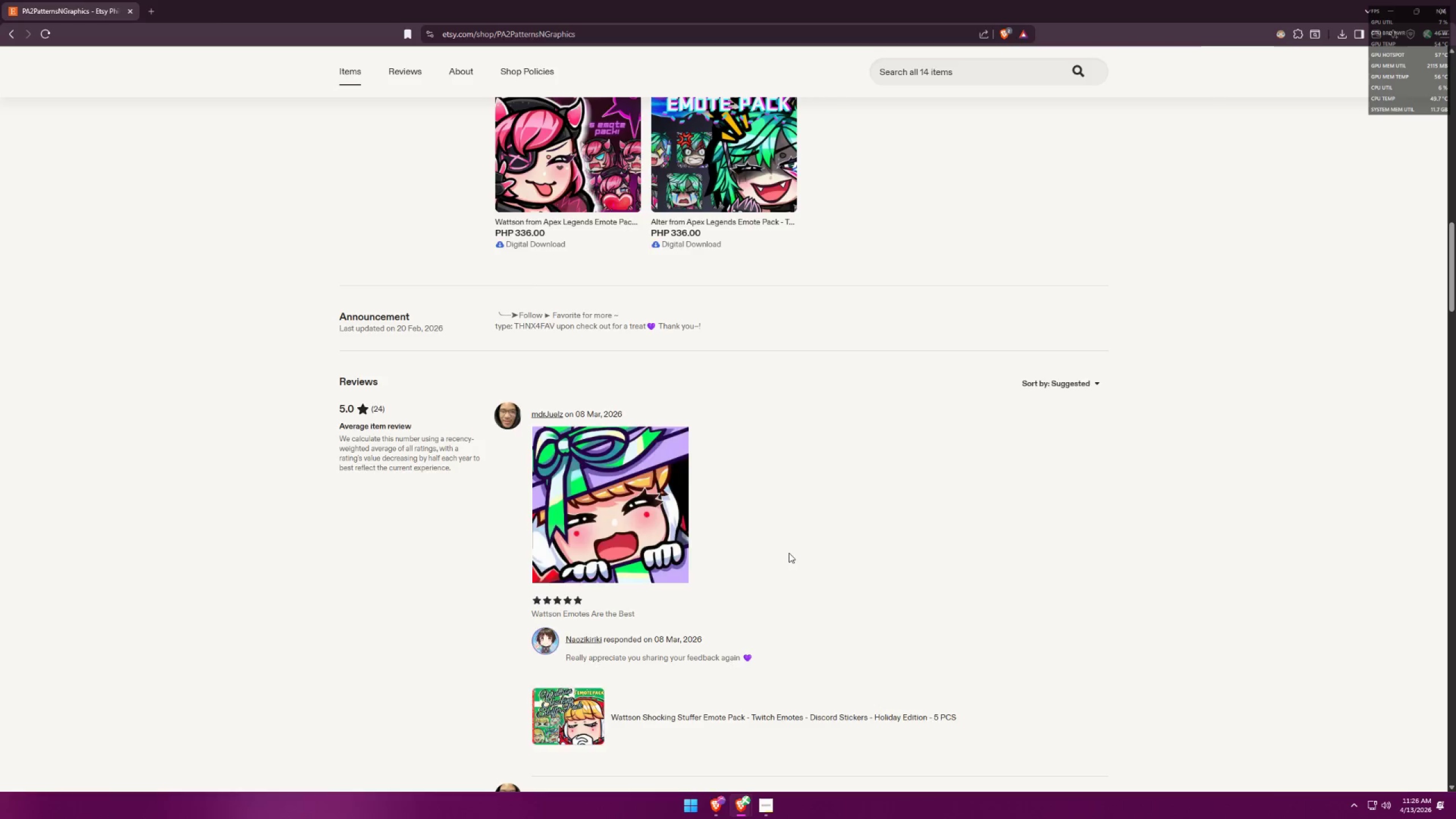 
key(Alt+Tab)
 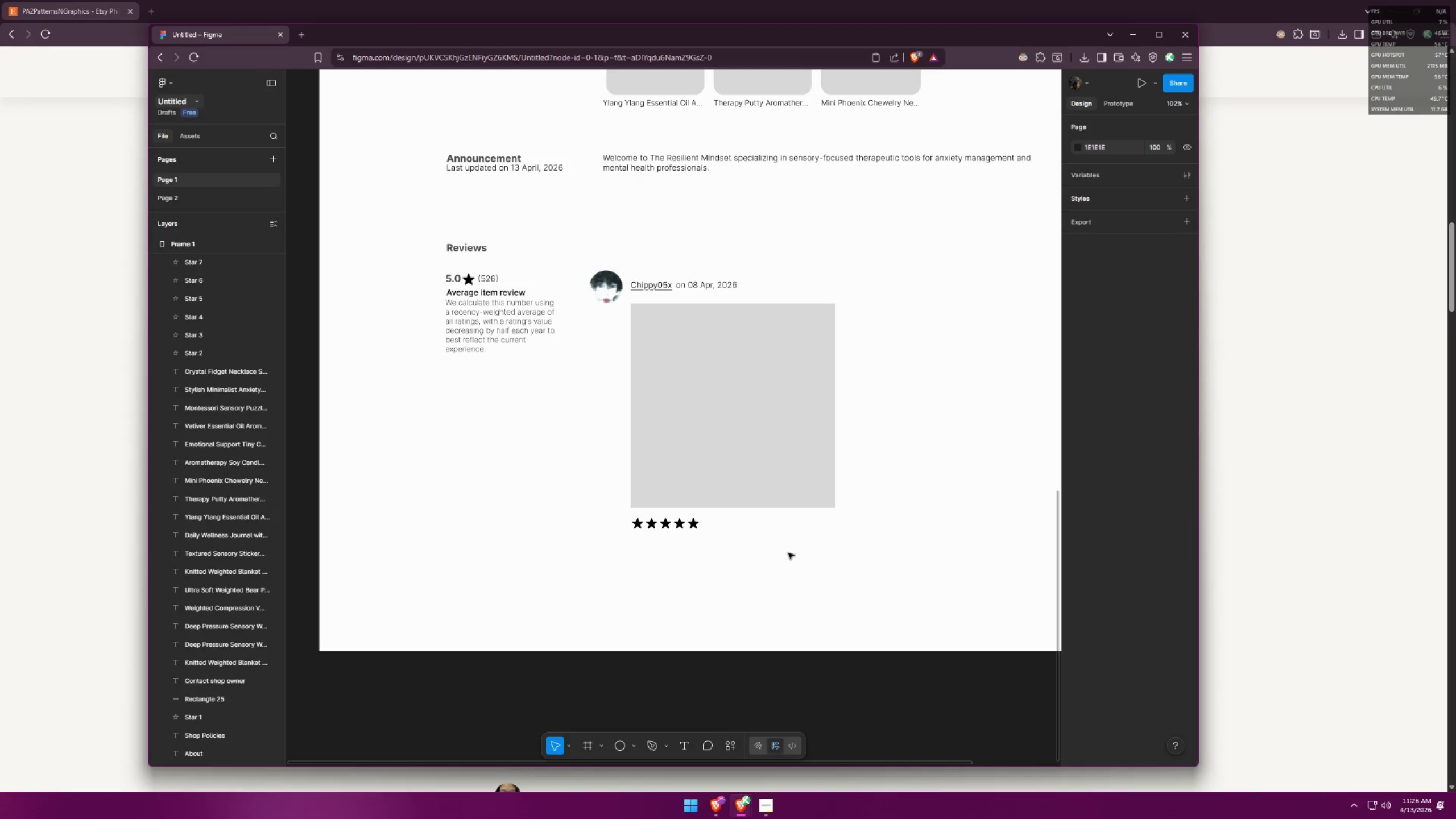 
scroll: coordinate [794, 545], scroll_direction: up, amount: 3.0
 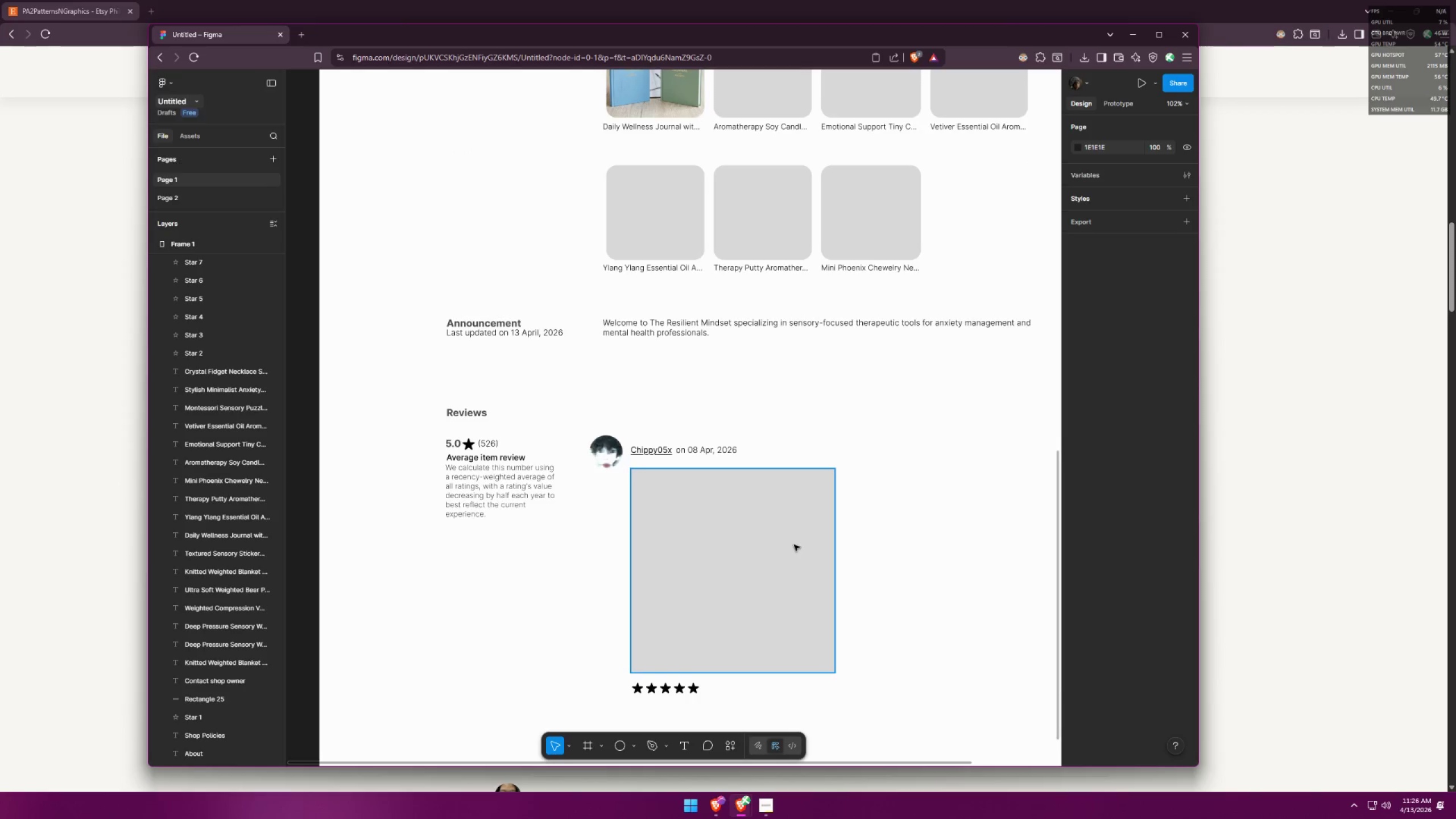 
key(Alt+AltLeft)
 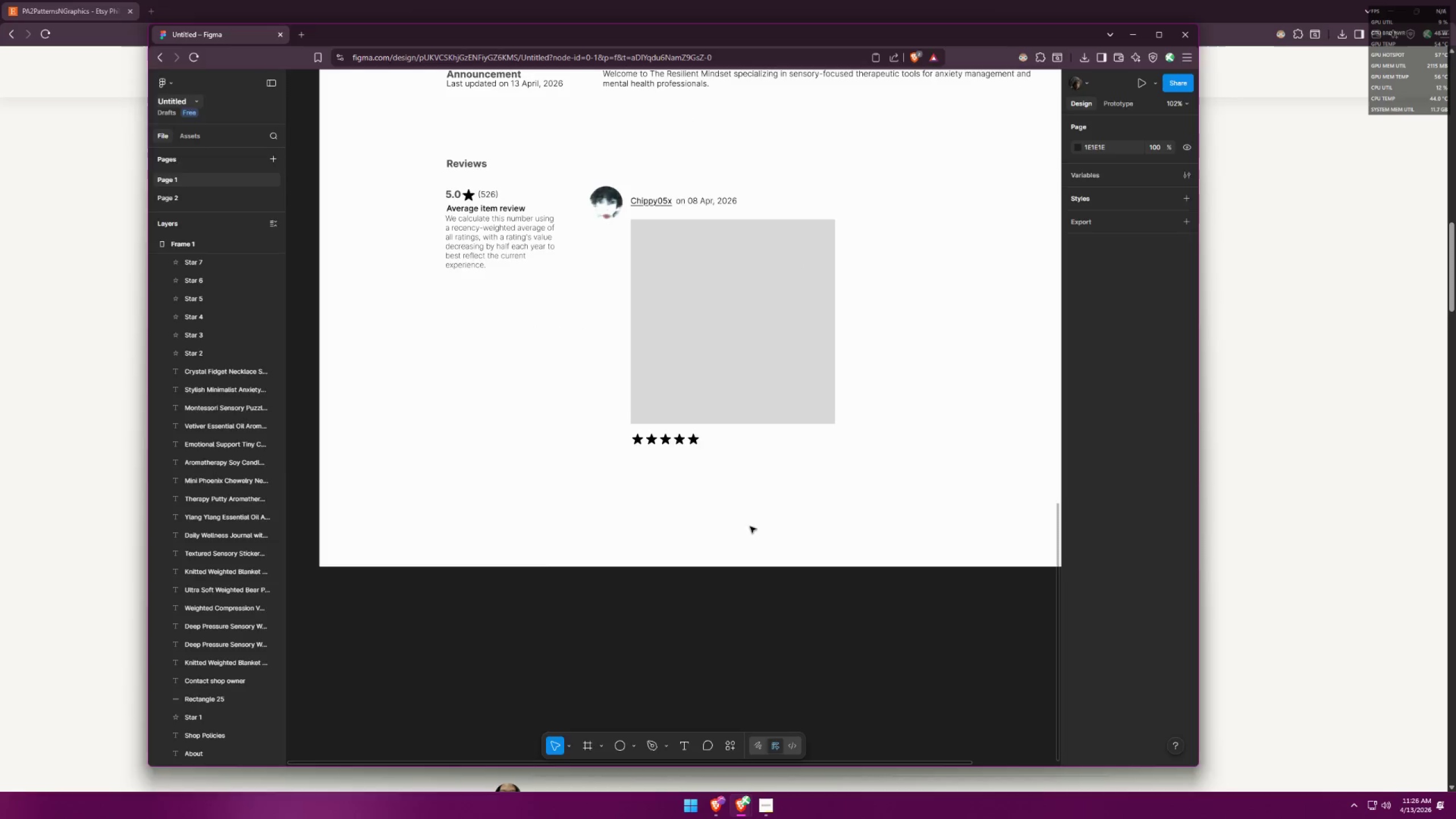 
key(Alt+Tab)
 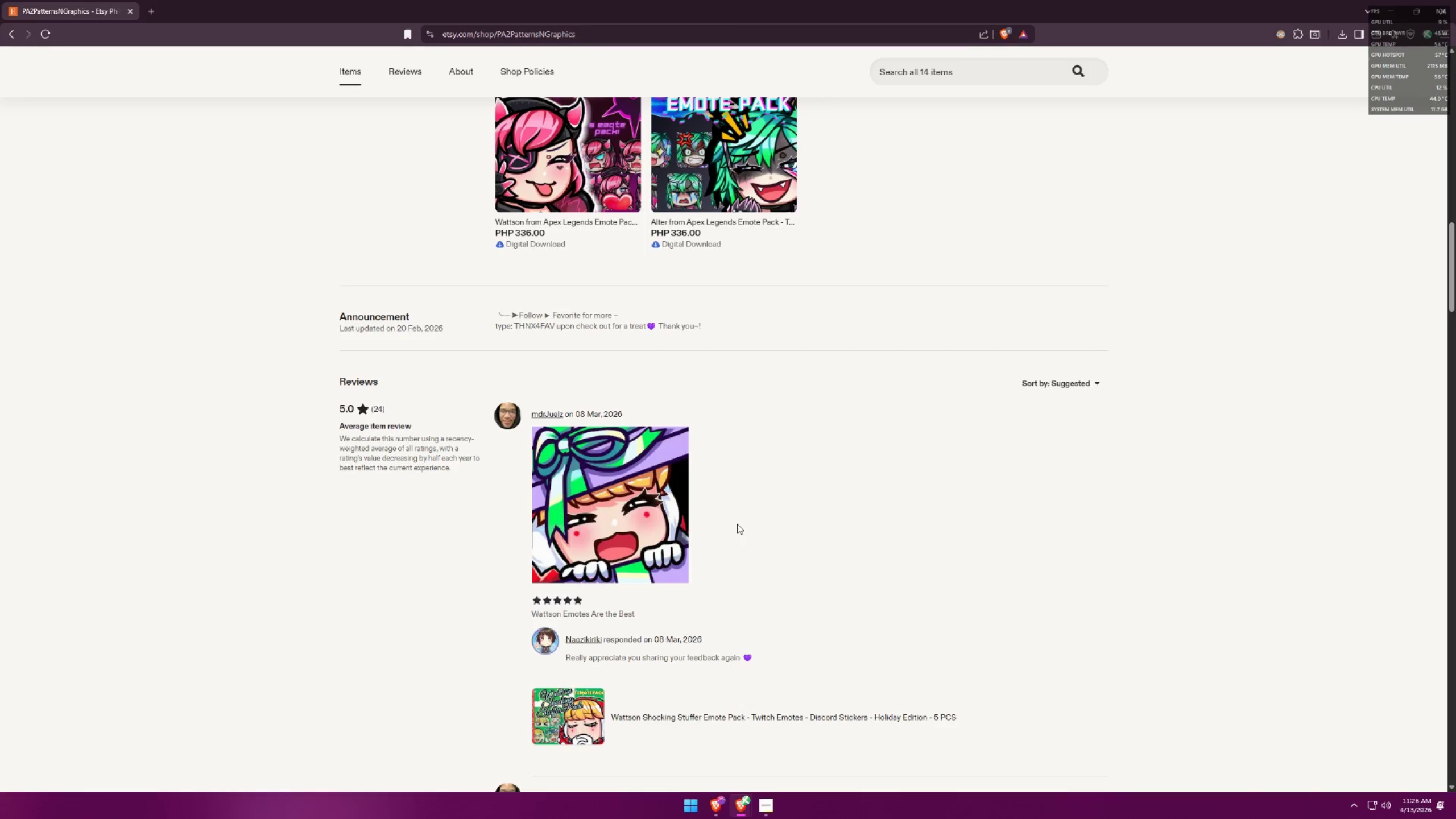 
scroll: coordinate [792, 533], scroll_direction: down, amount: 6.0
 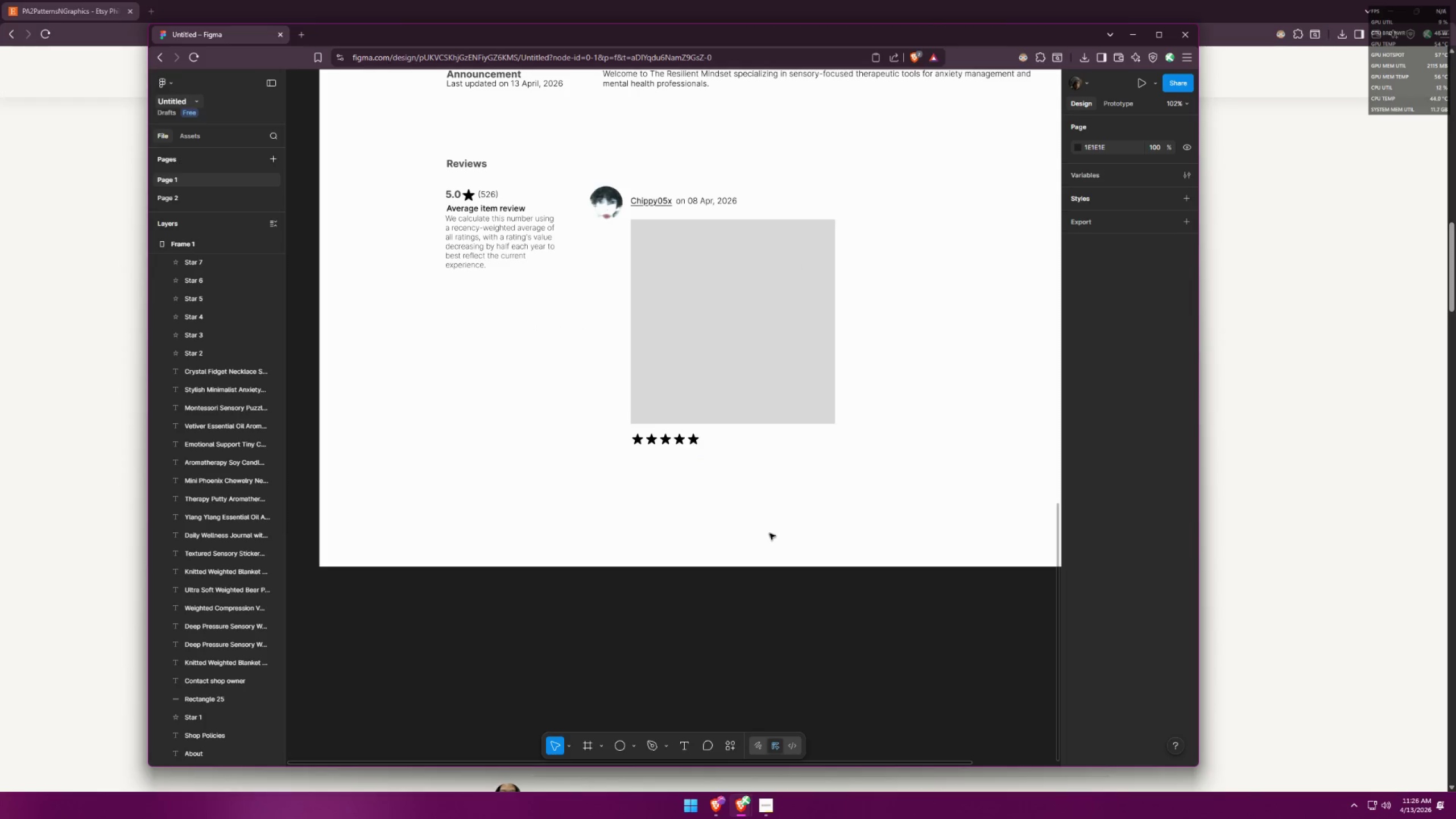 
key(Alt+AltLeft)
 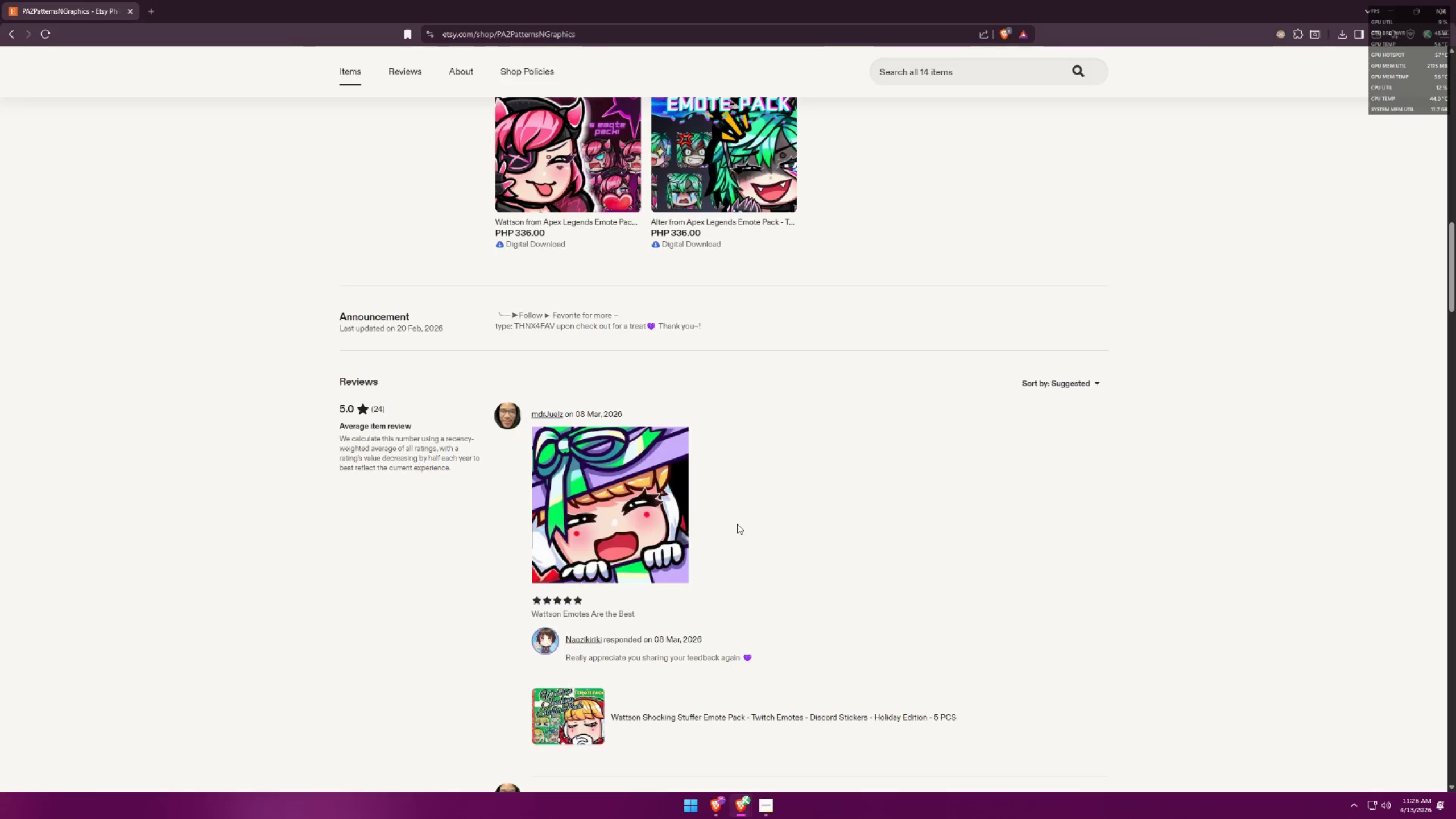 
key(Alt+Tab)
 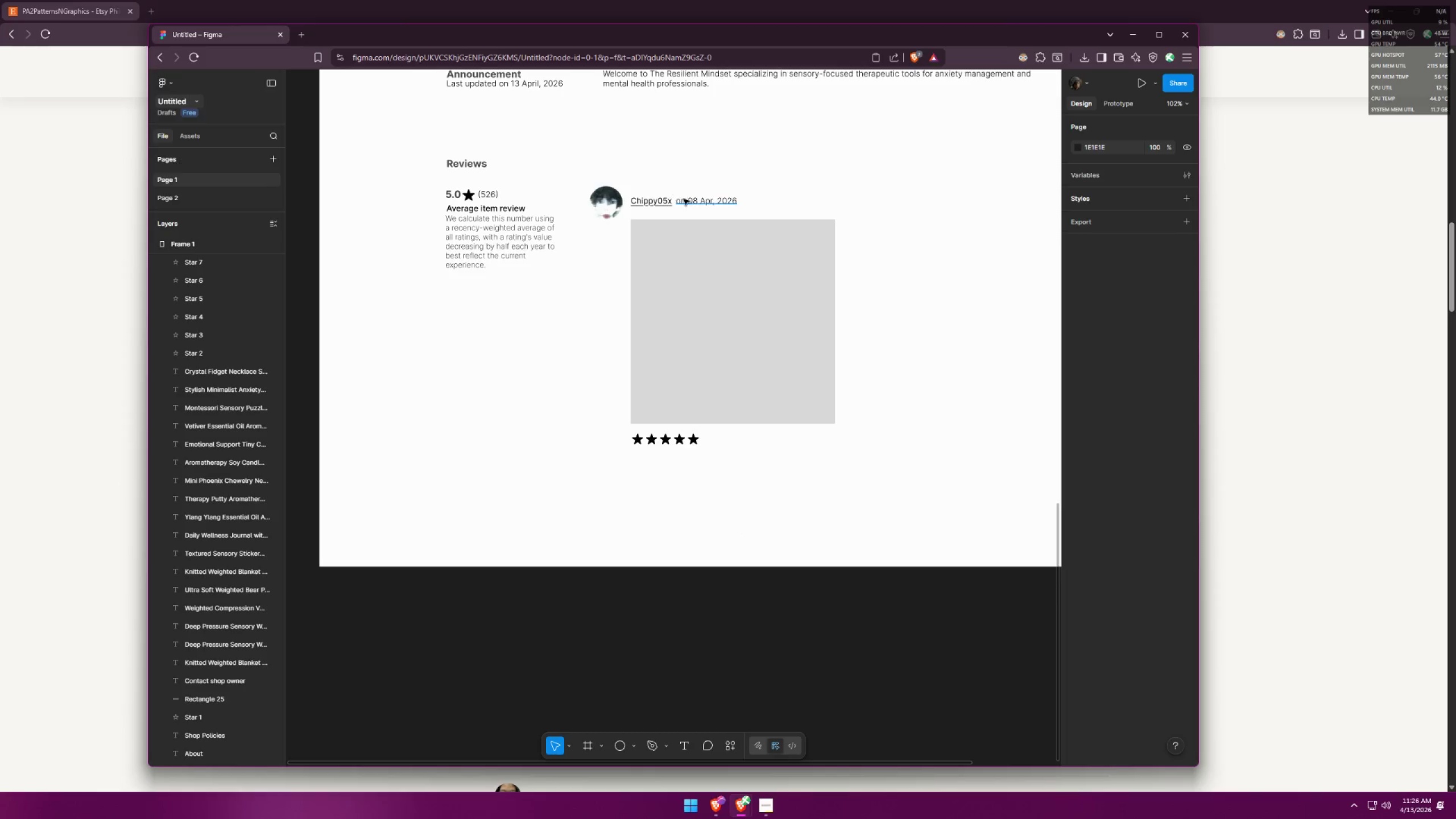 
hold_key(key=AltLeft, duration=1.05)
hold_key(key=ShiftLeft, duration=1.02)
left_click_drag(start_coordinate=[702, 203], to_coordinate=[657, 474])
 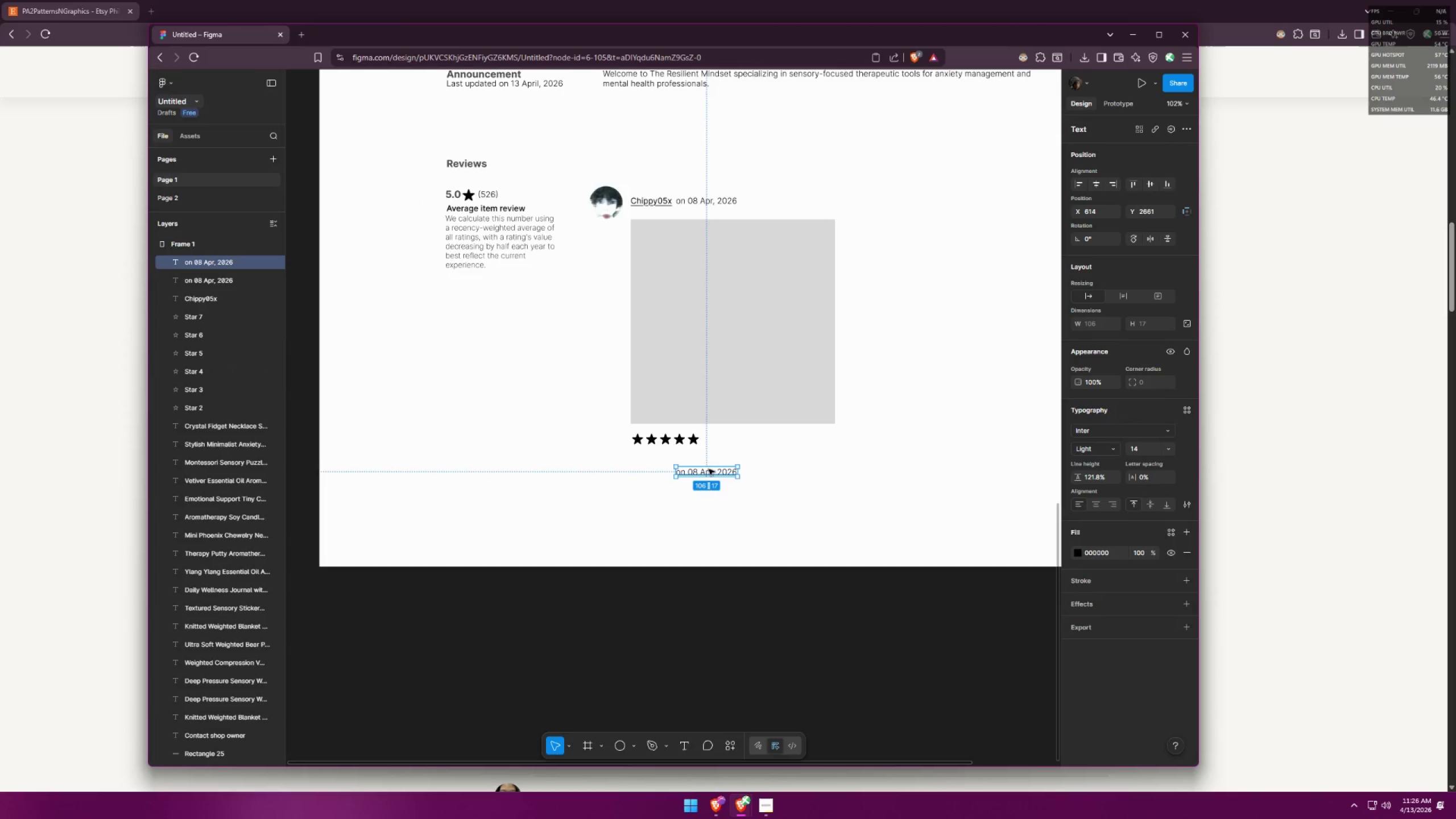 
left_click_drag(start_coordinate=[710, 470], to_coordinate=[671, 453])
 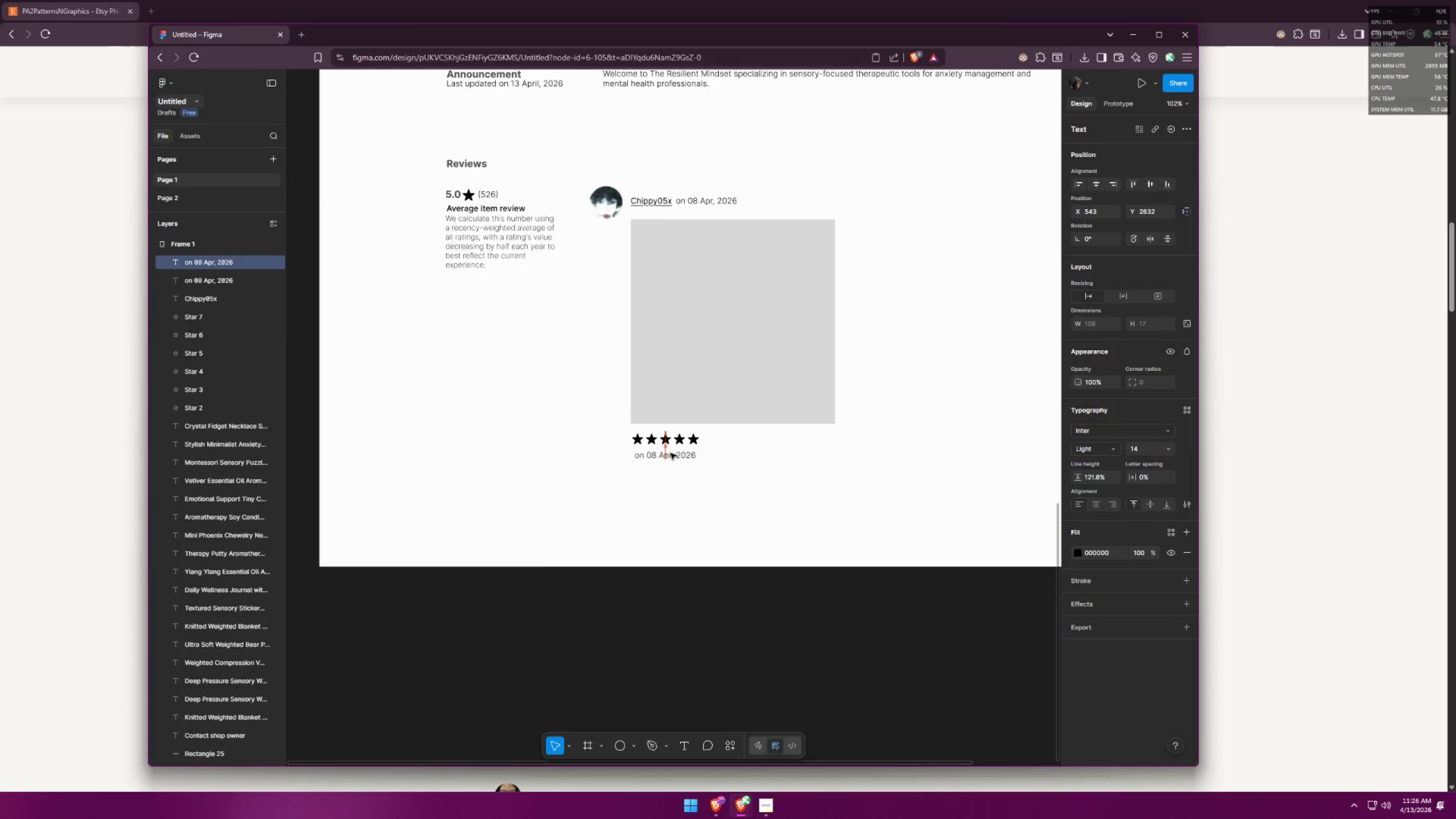 
key(Alt+AltLeft)
 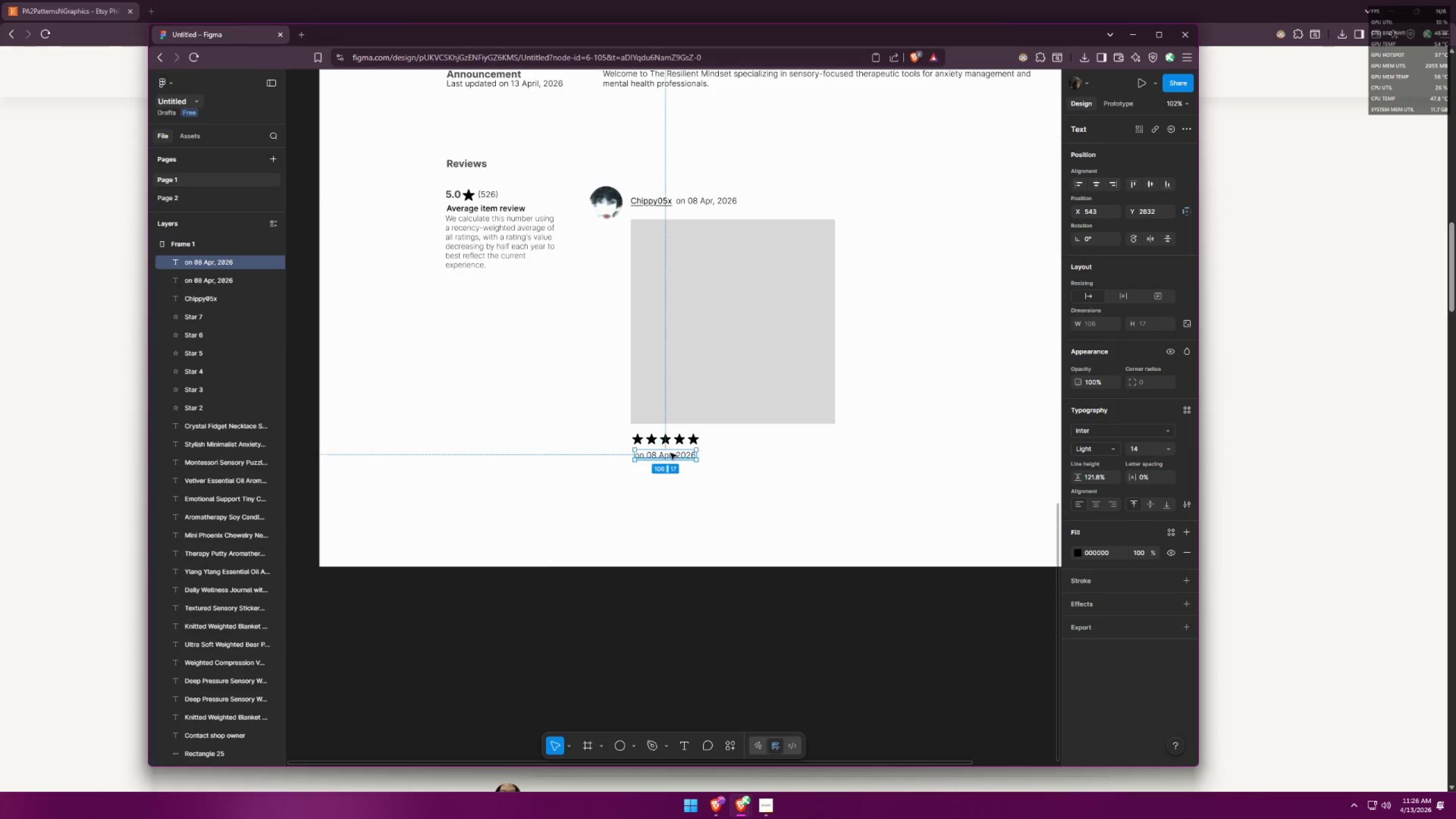 
key(Alt+Tab)
 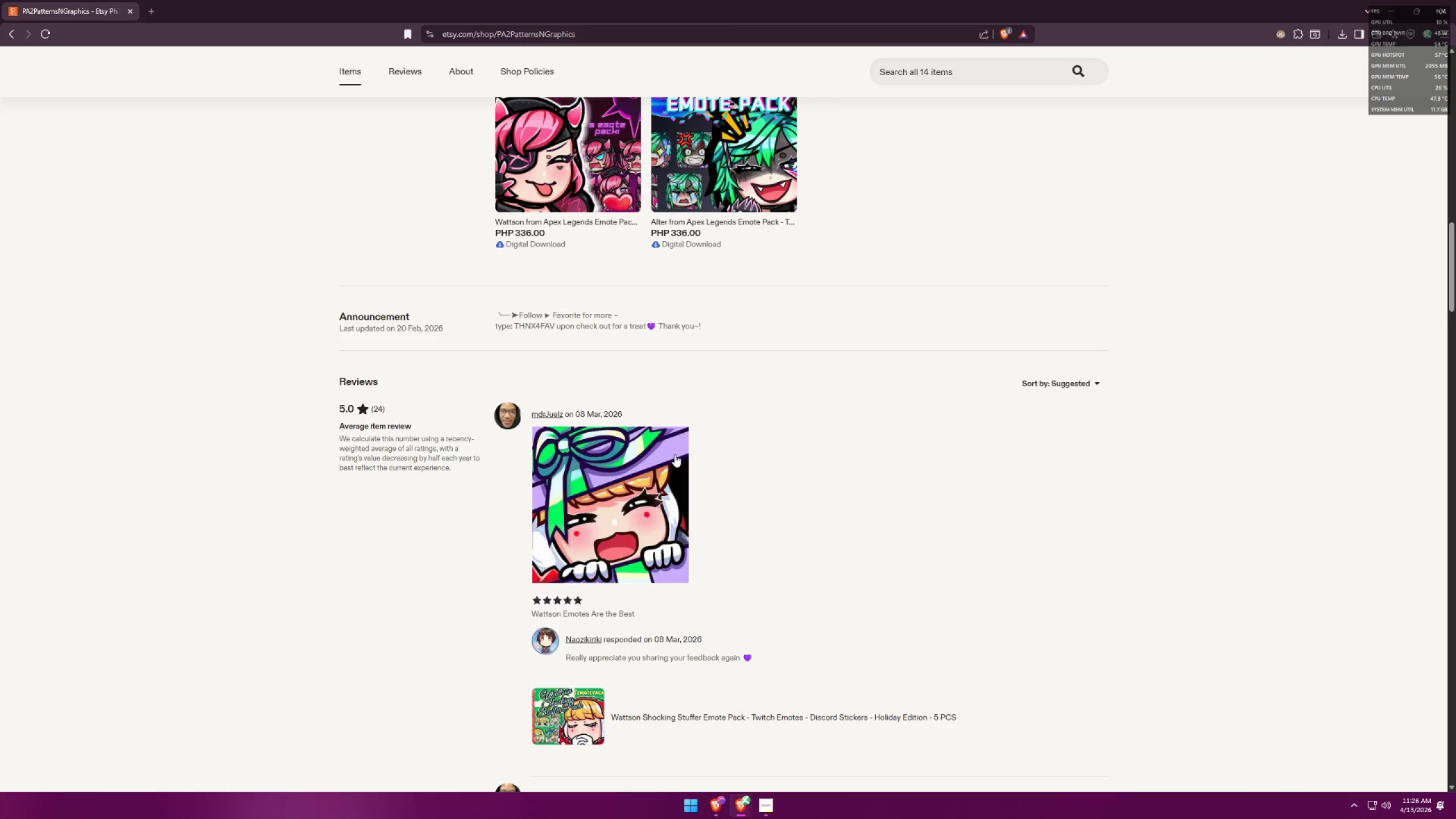 
key(Alt+AltLeft)
 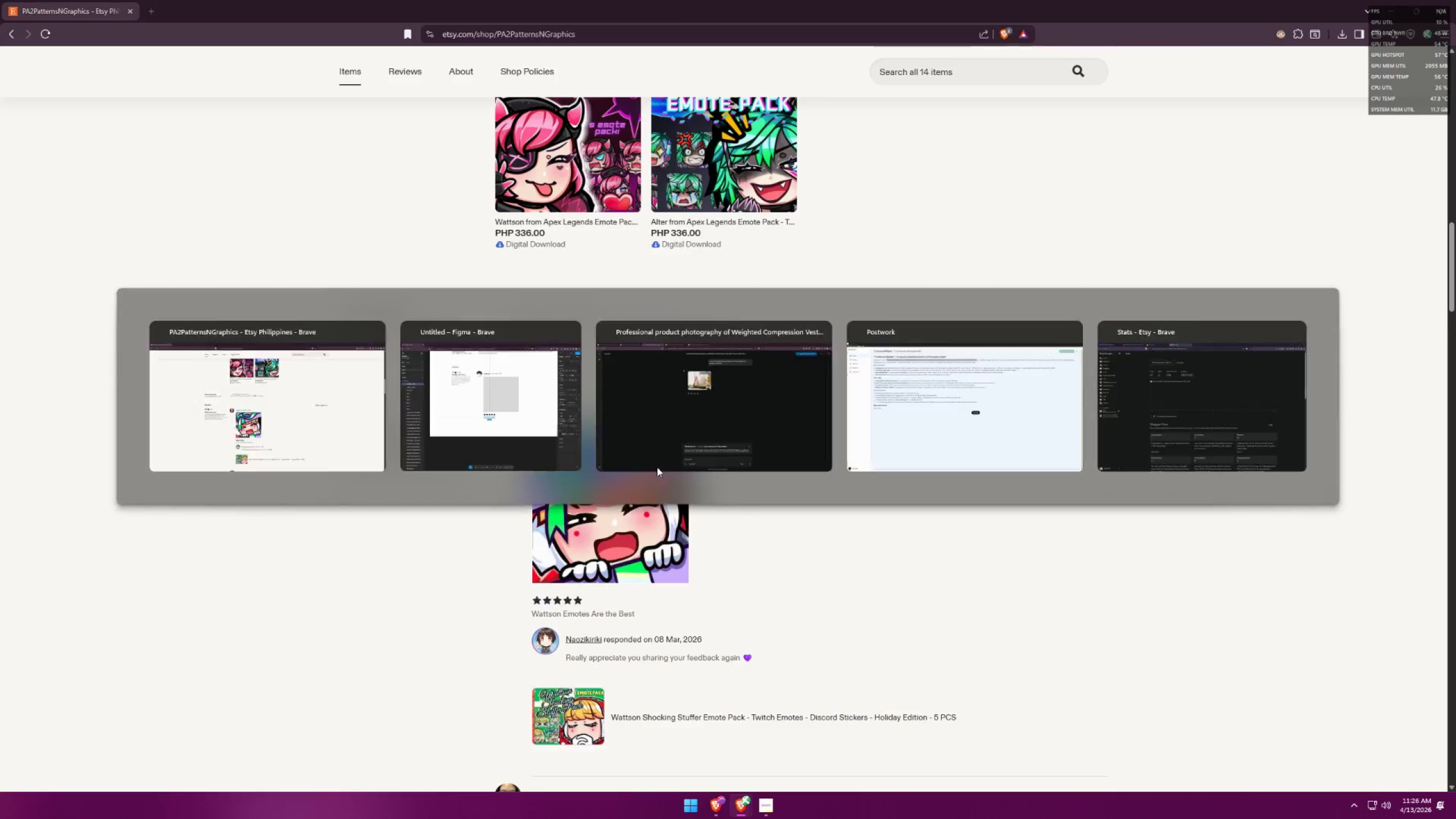 
key(Alt+Tab)
 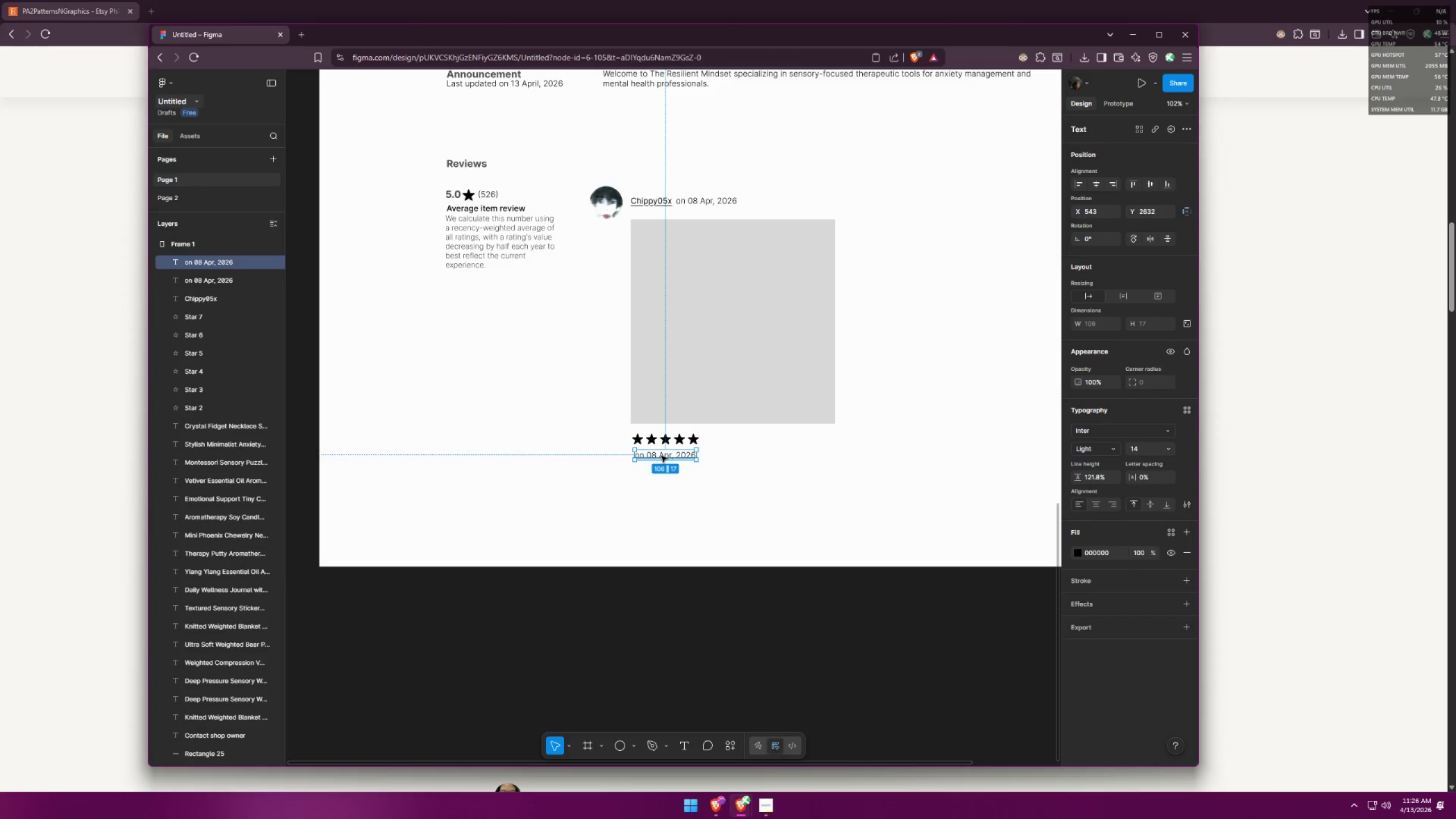 
left_click_drag(start_coordinate=[661, 456], to_coordinate=[658, 456])
 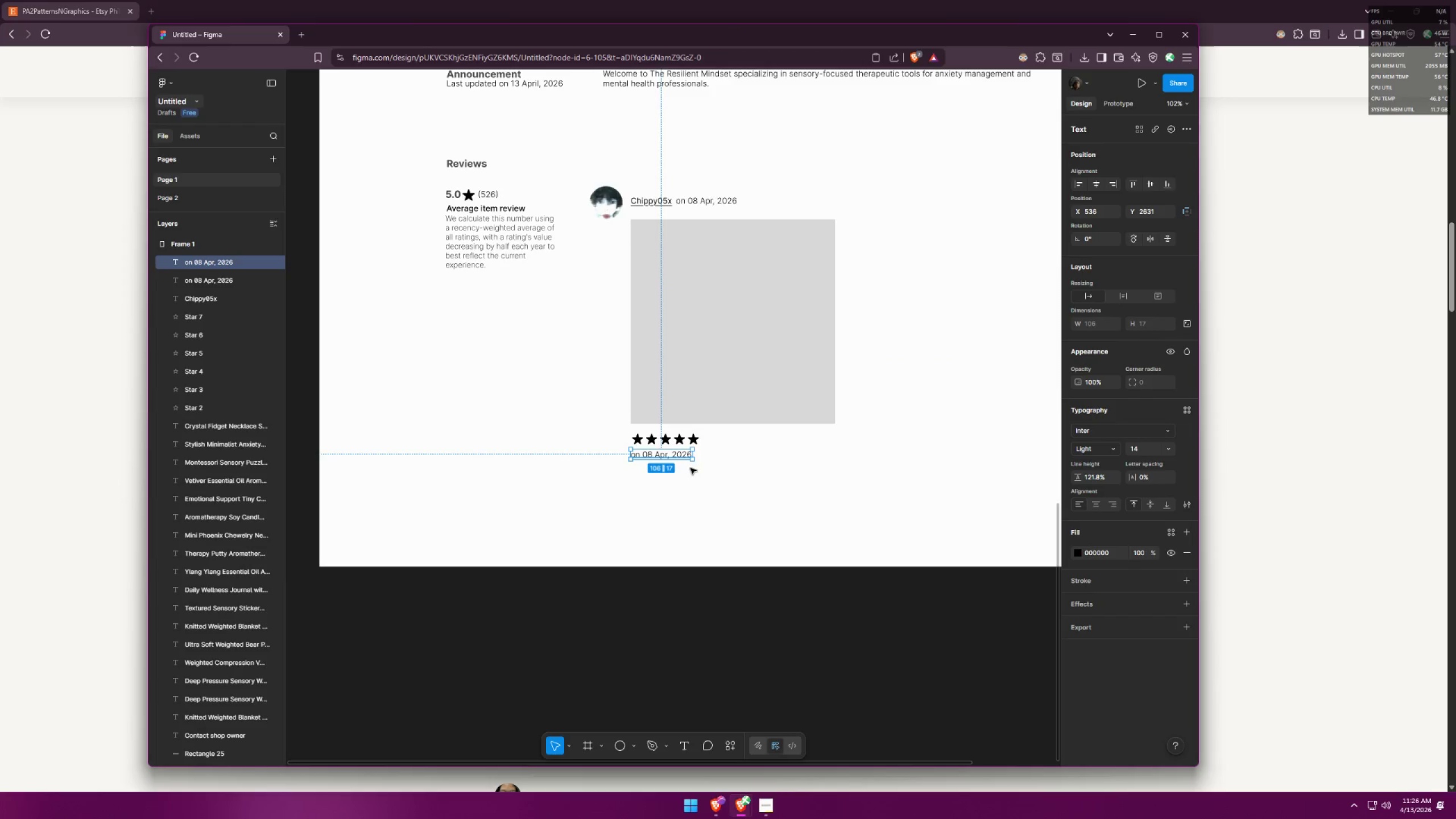 
left_click([690, 468])
 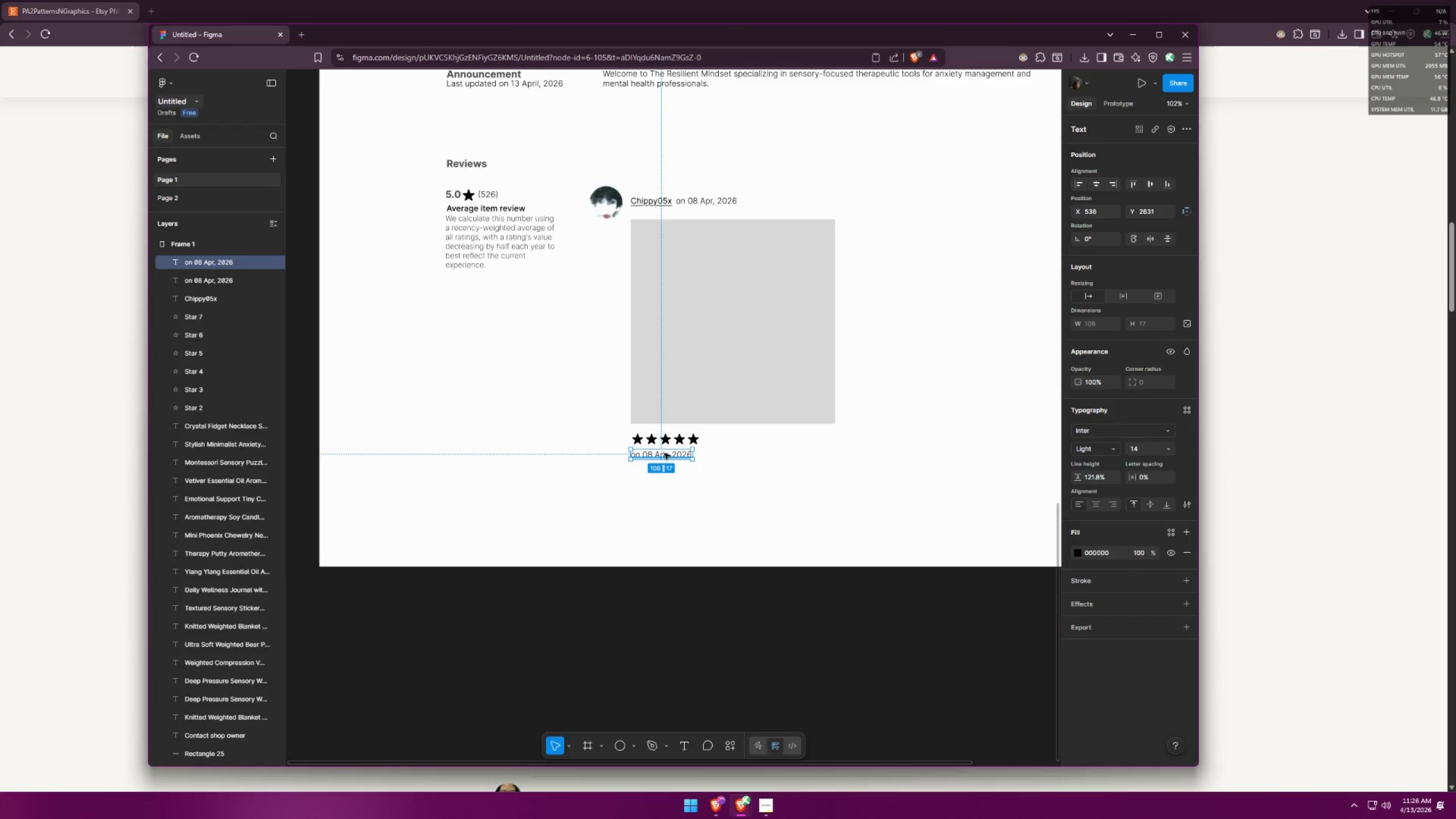 
left_click([791, 484])
 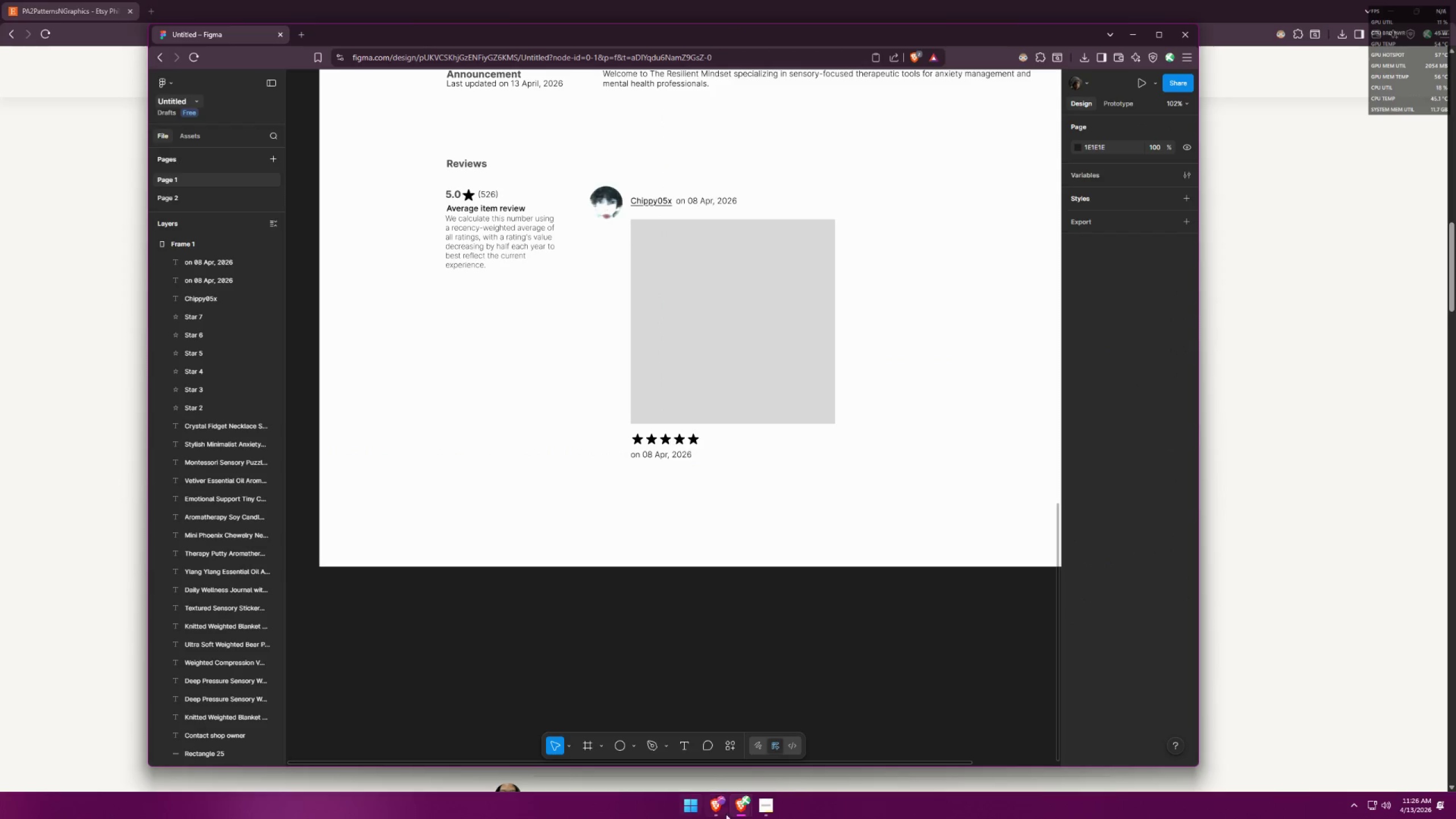 
left_click([739, 809])
 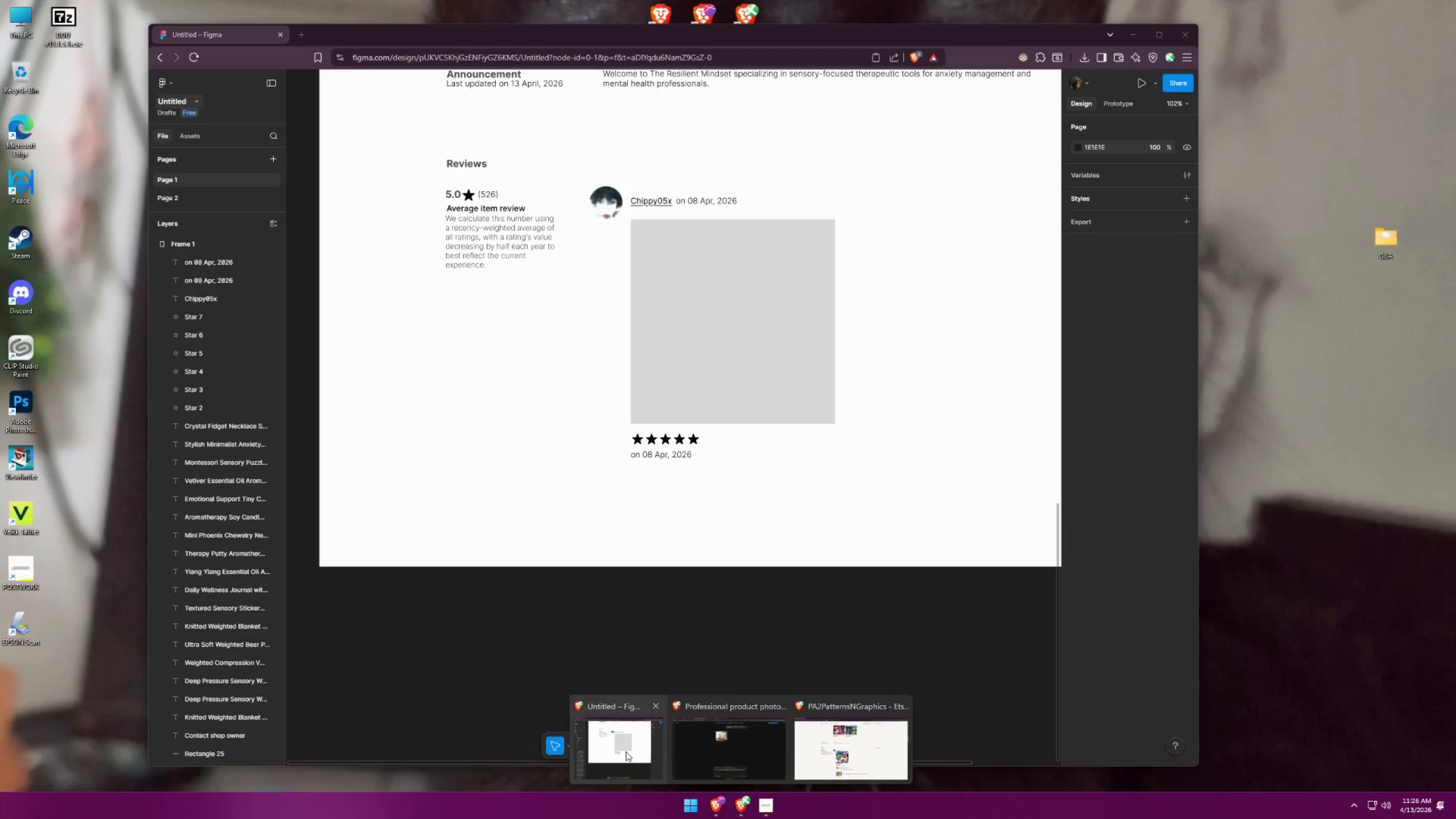 
left_click([713, 749])
 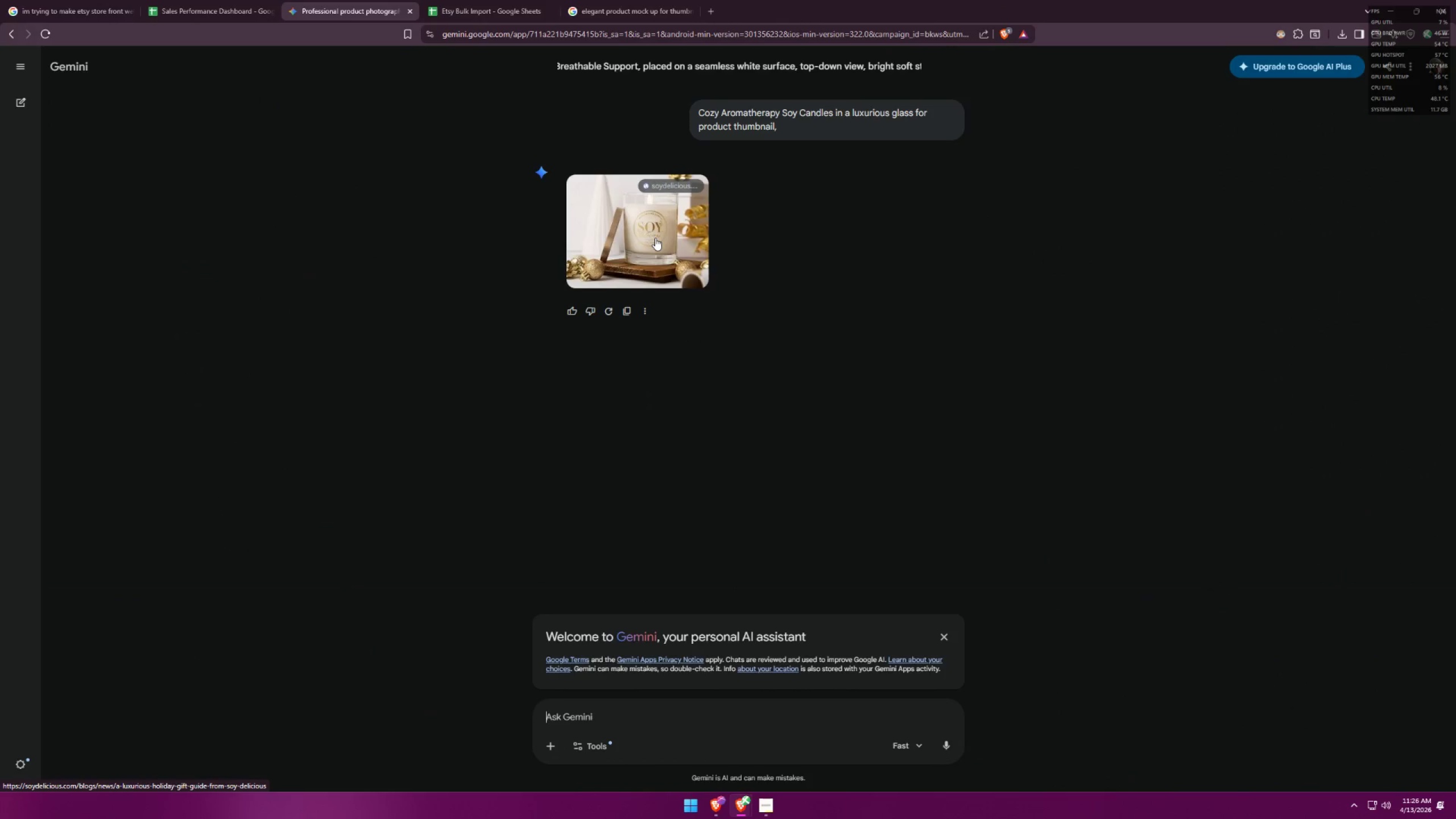 
left_click([655, 238])
 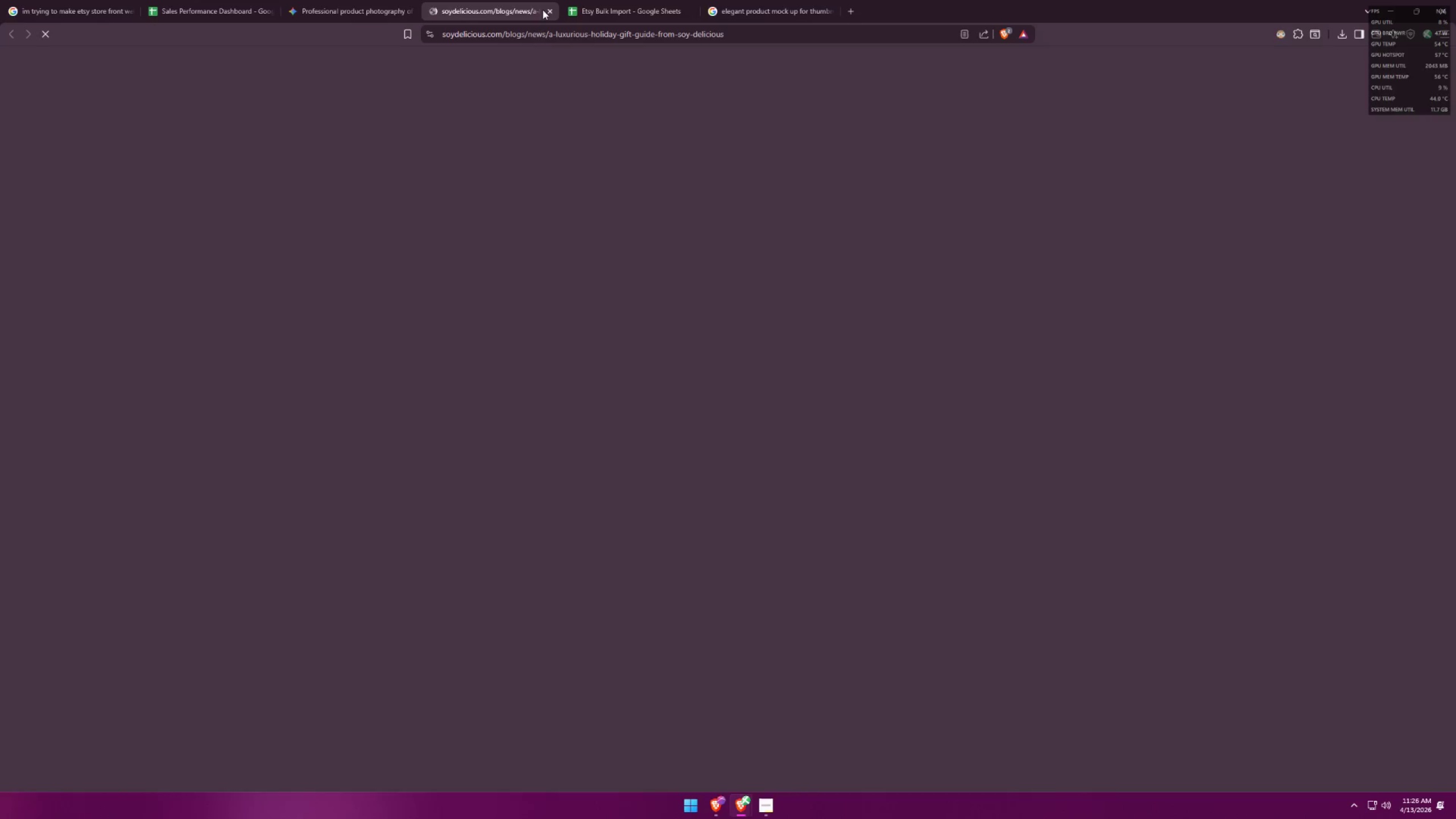 
double_click([547, 10])
 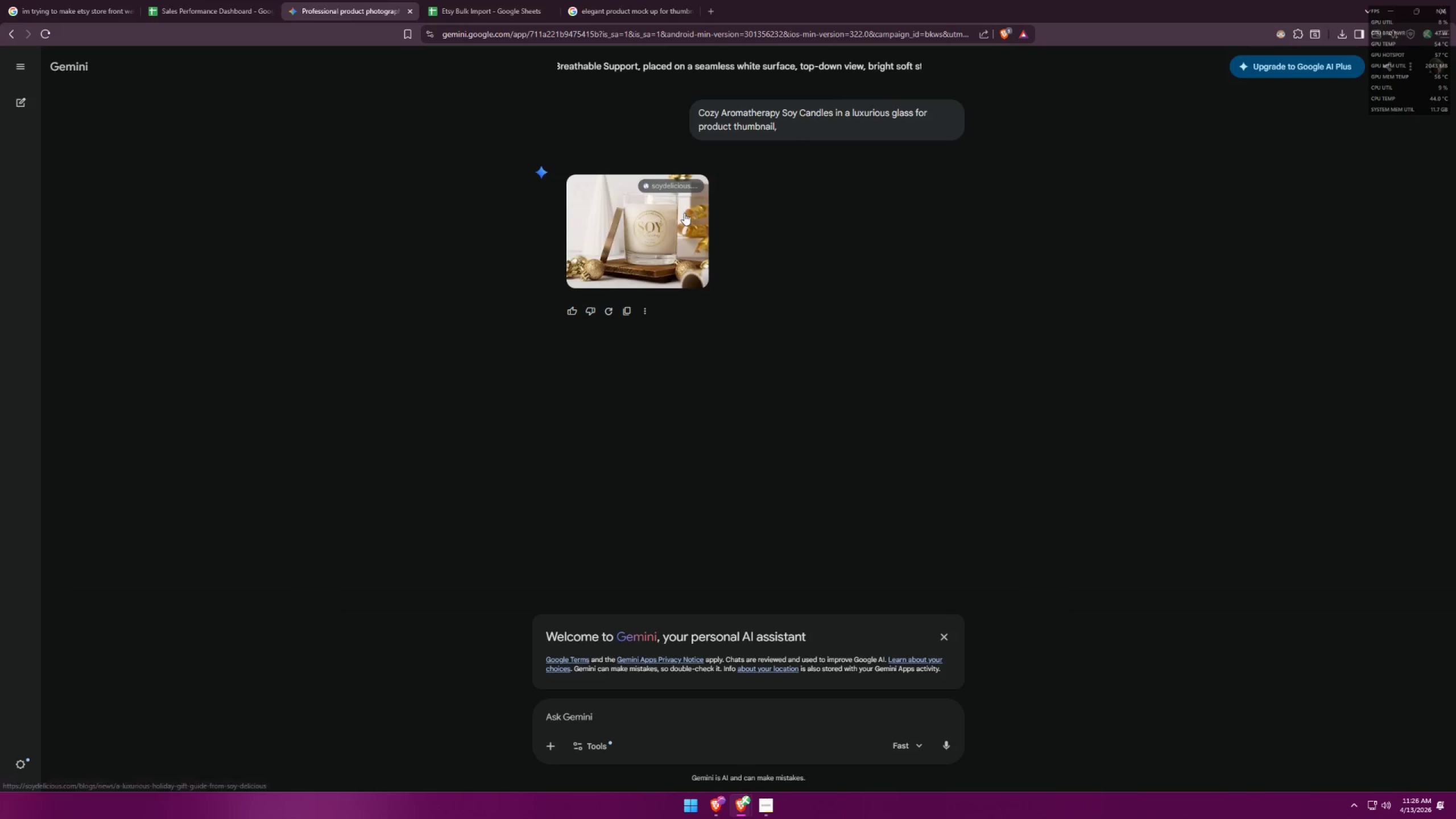 
scroll: coordinate [755, 304], scroll_direction: up, amount: 2.0
 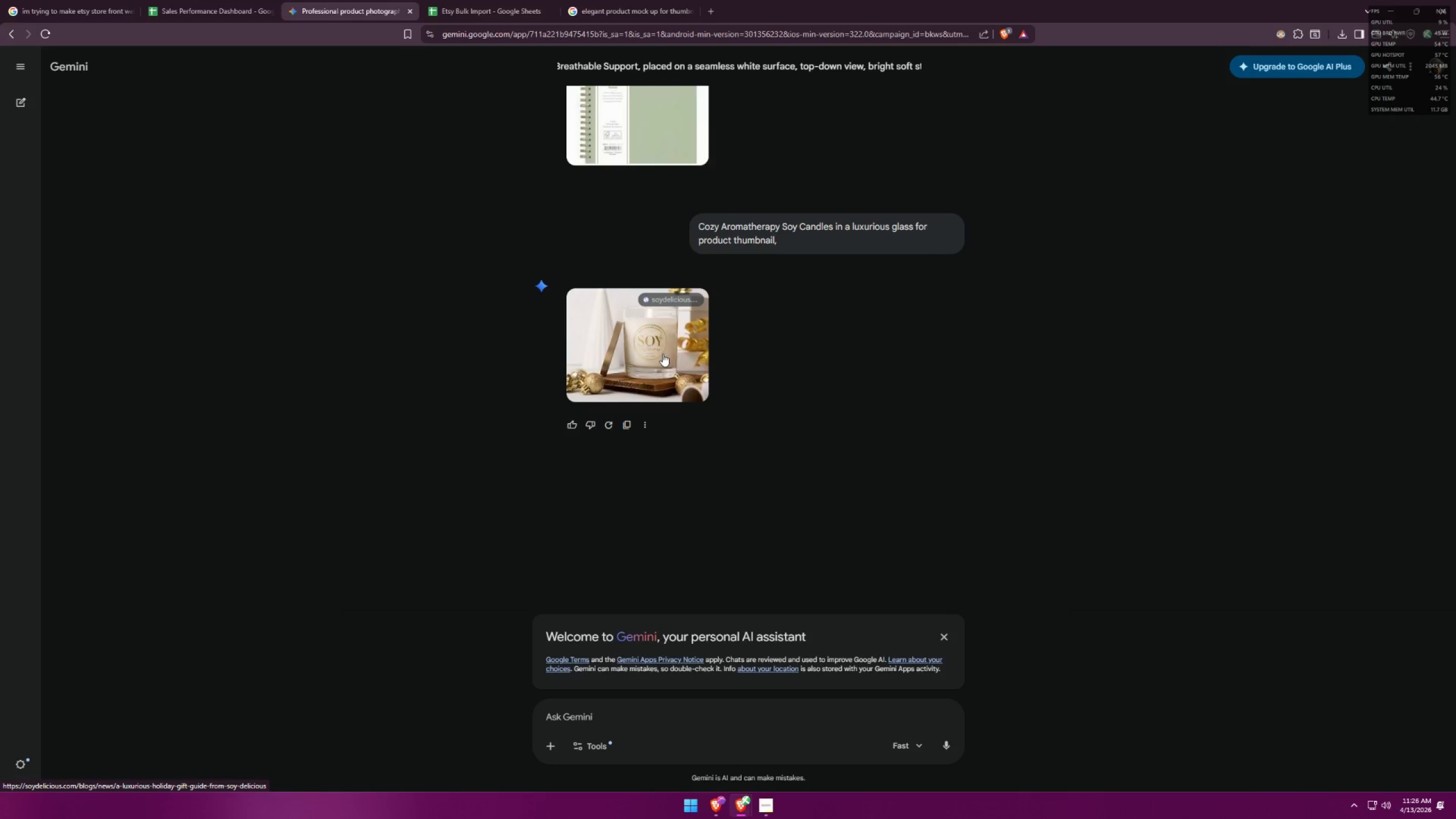 
left_click([670, 353])
 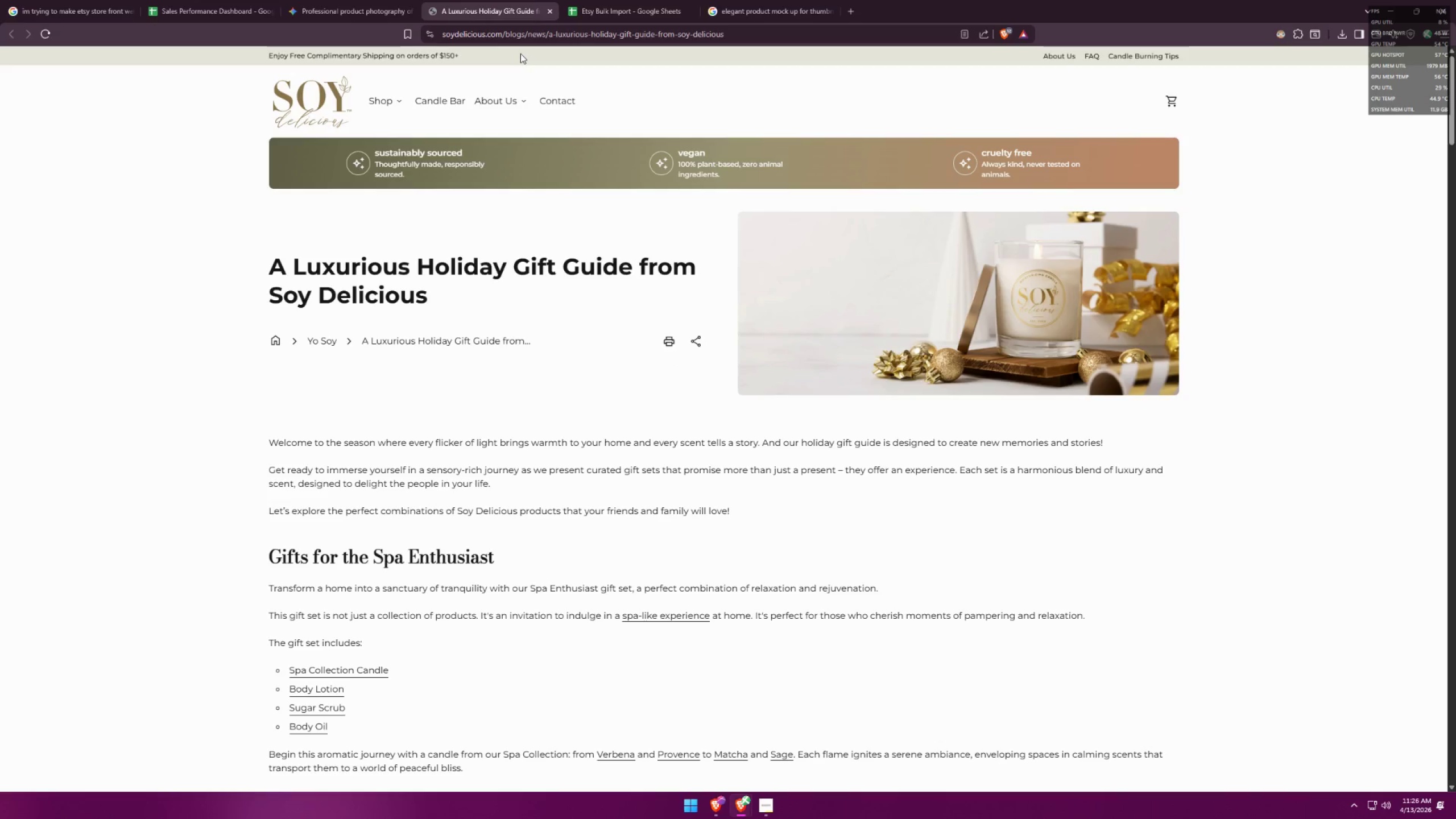 
wait(5.05)
 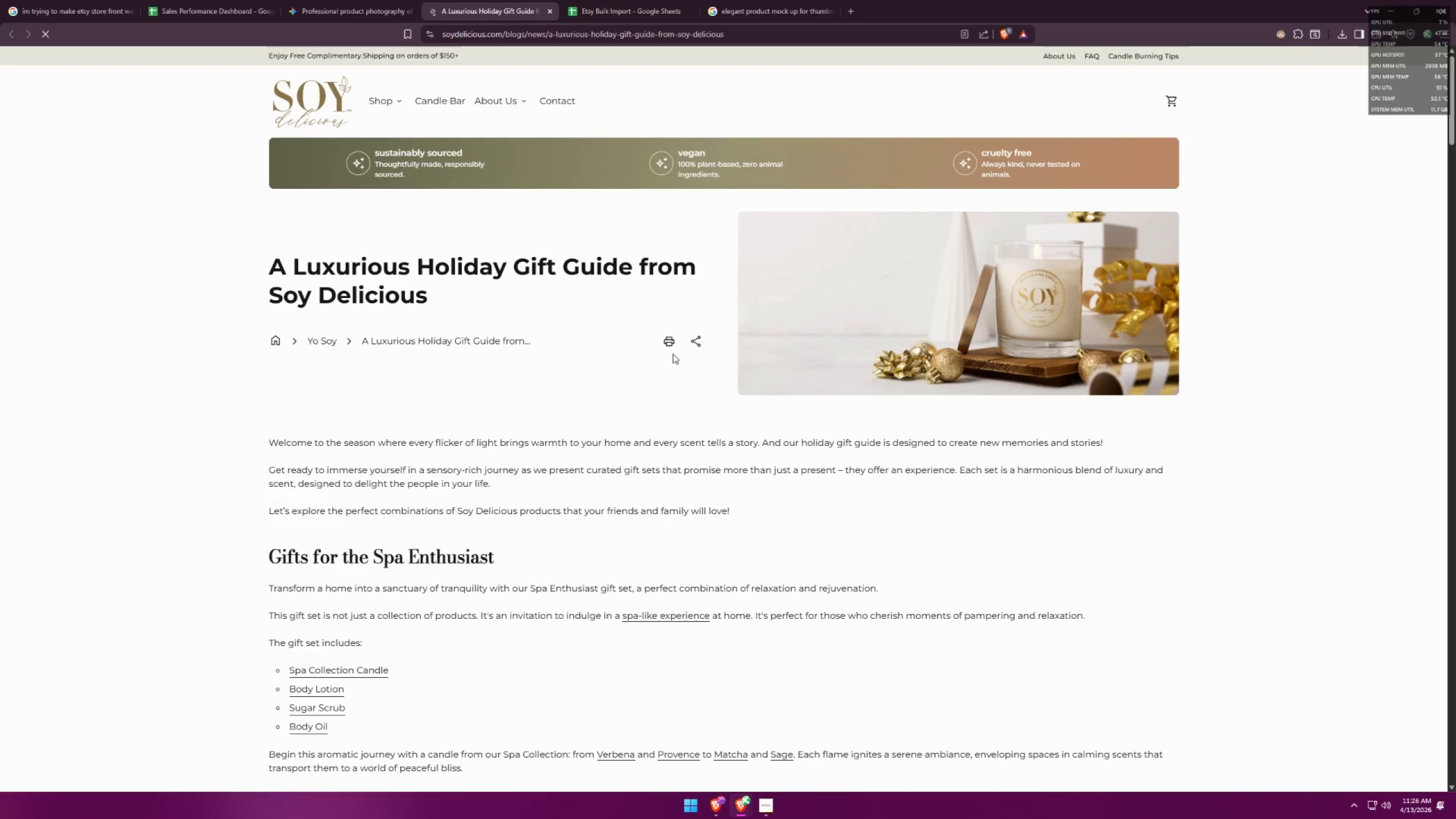 
left_click([547, 9])
 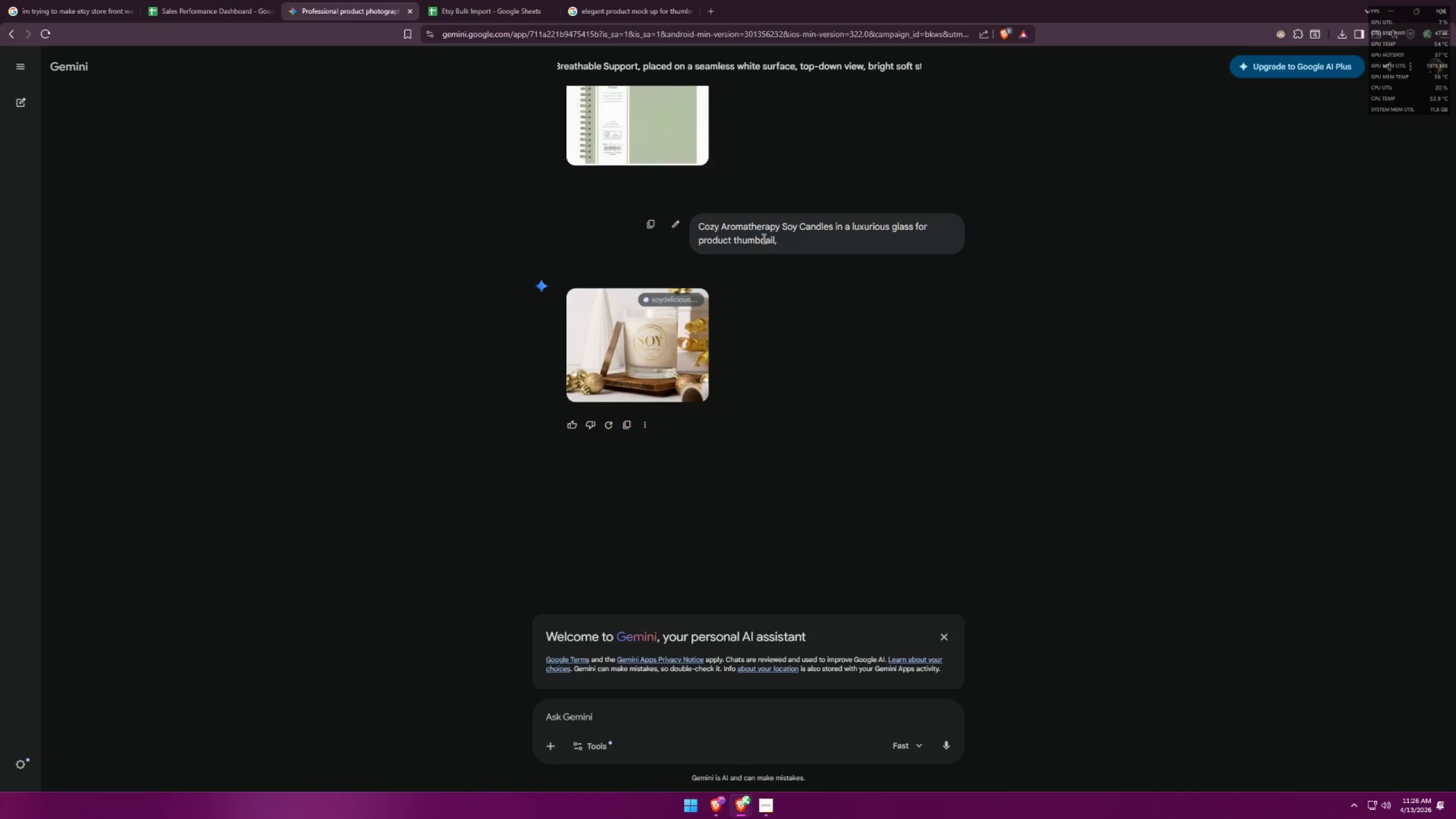 
left_click_drag(start_coordinate=[785, 241], to_coordinate=[692, 221])
 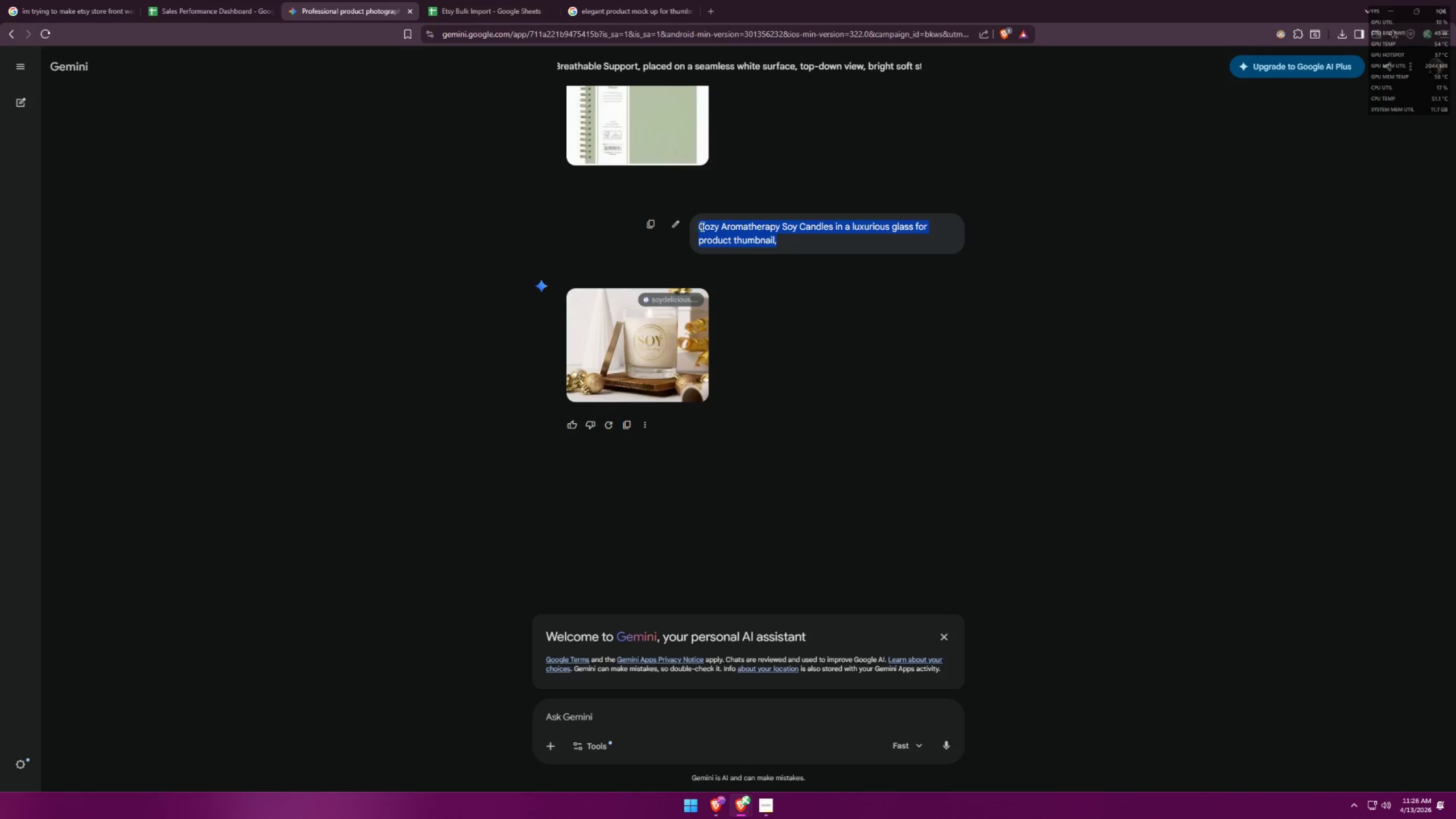 
key(Control+C)
 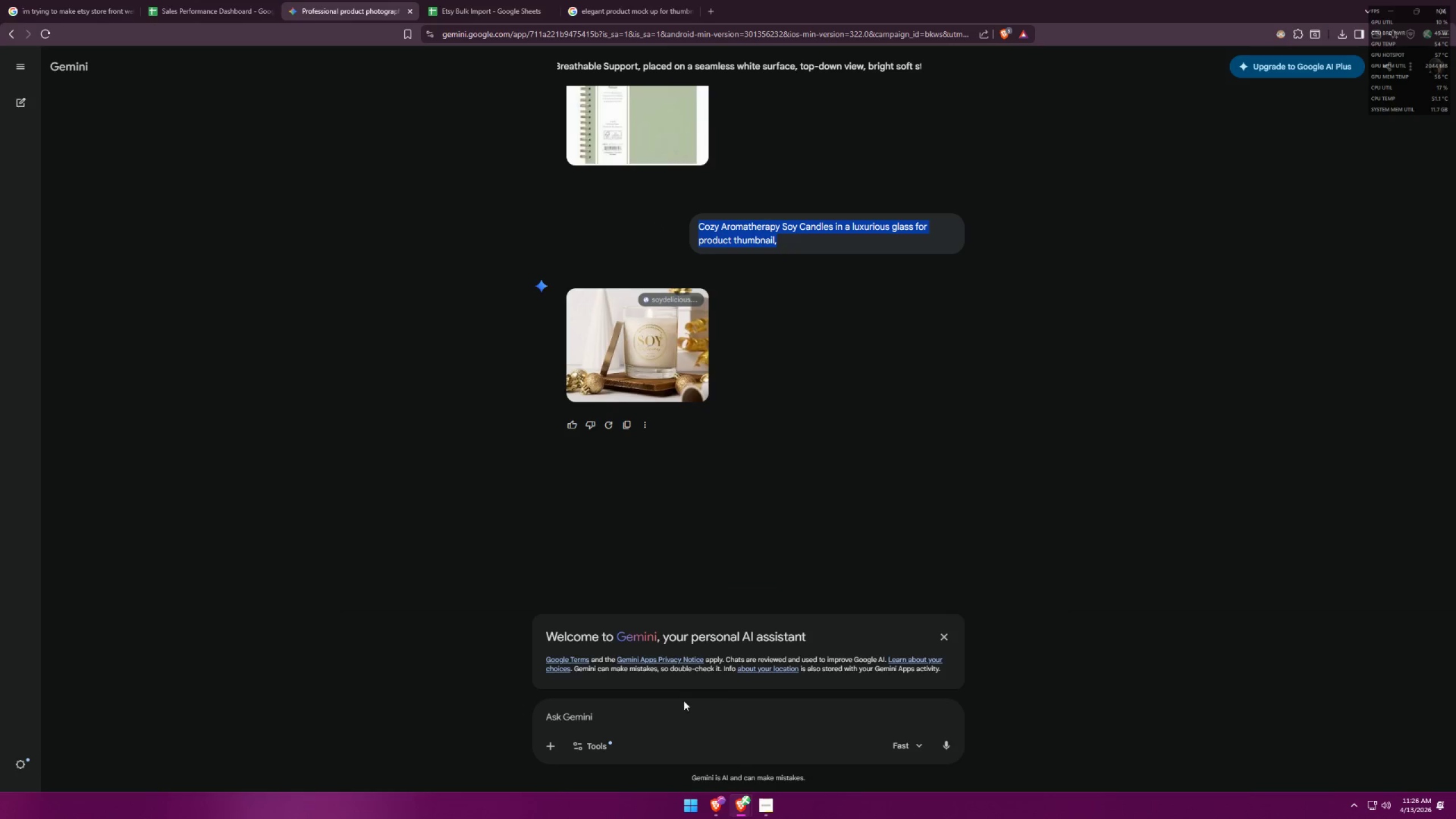 
left_click([656, 719])
 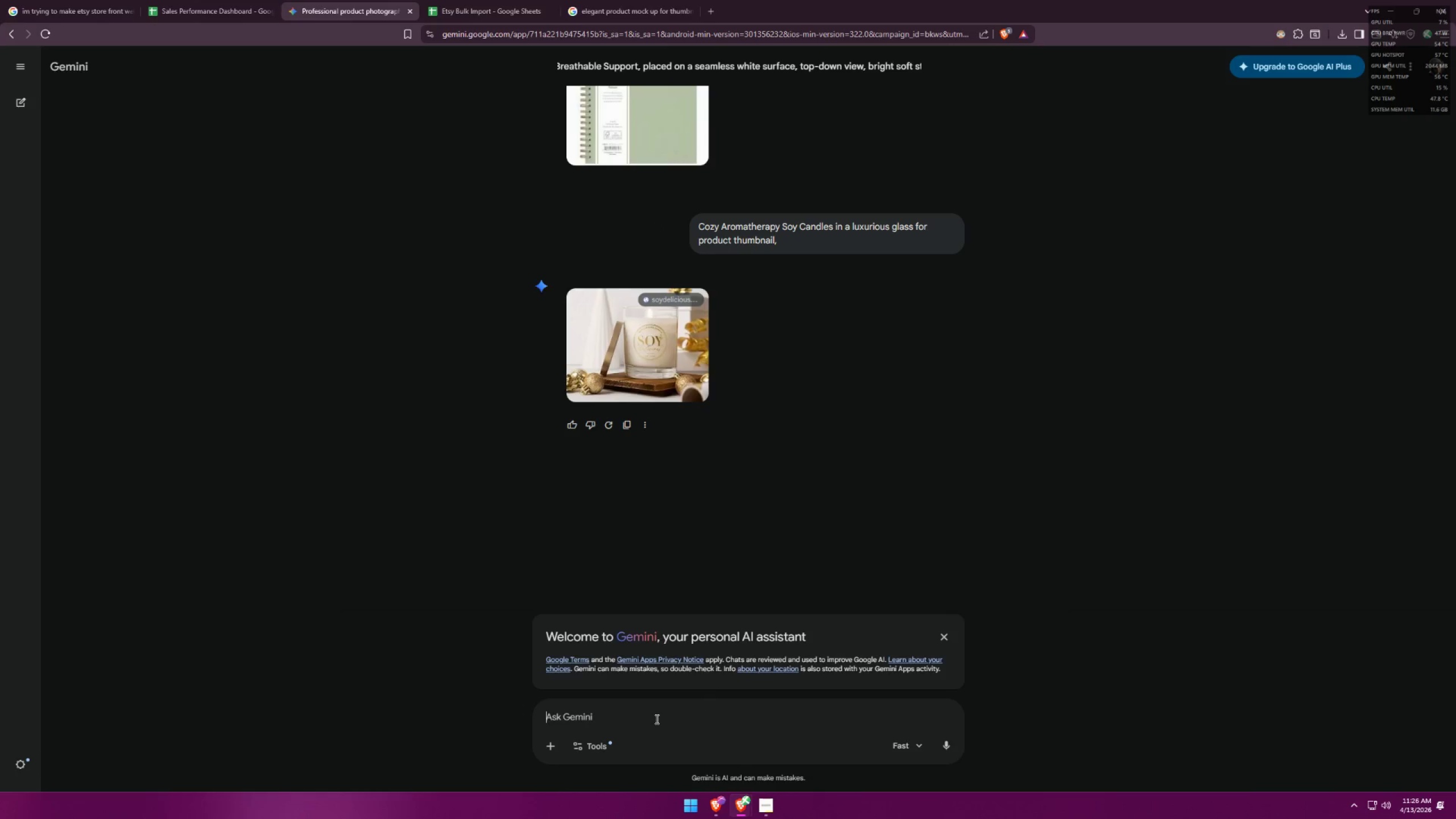 
key(Control+ControlLeft)
 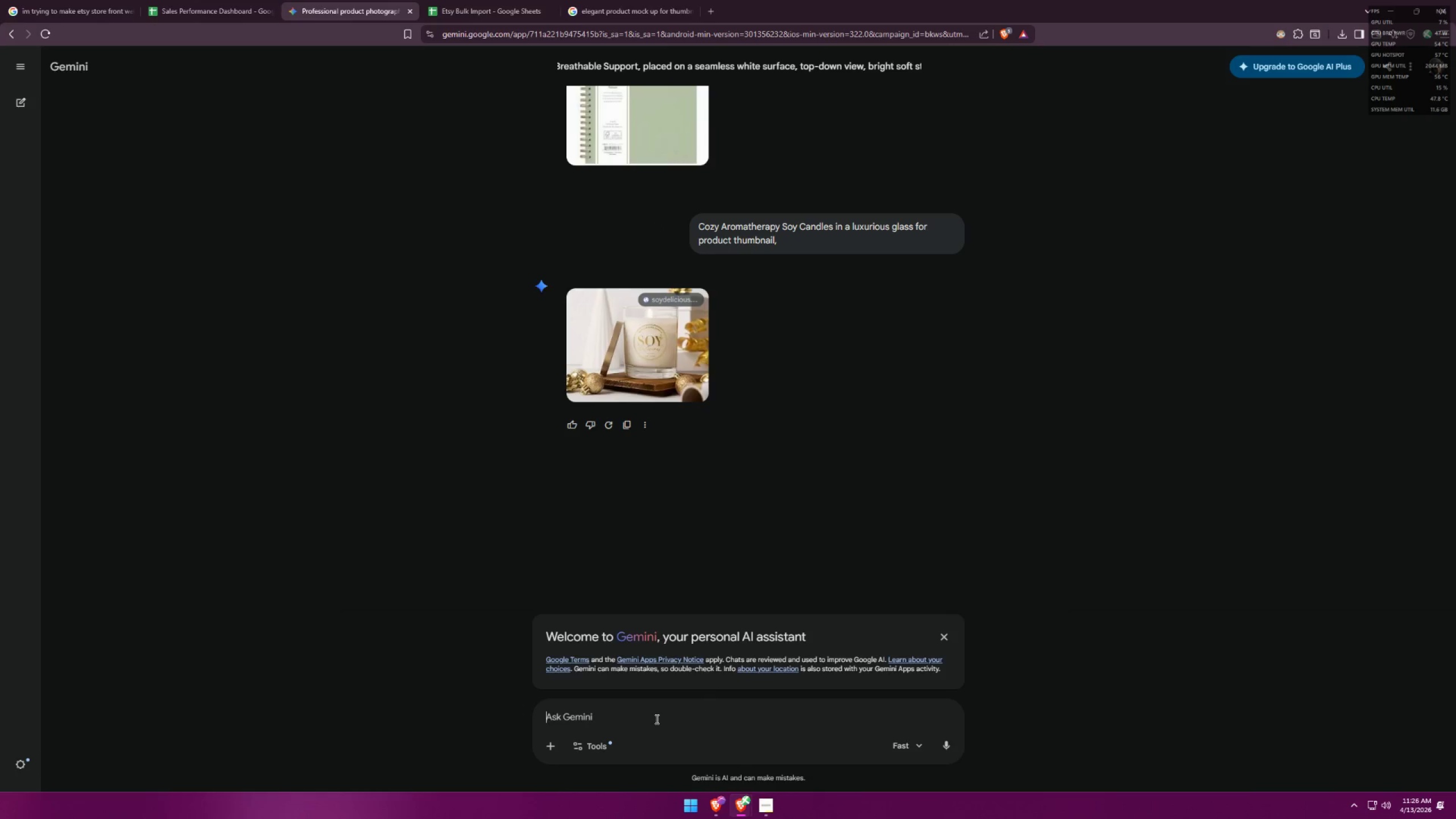 
key(Control+V)
 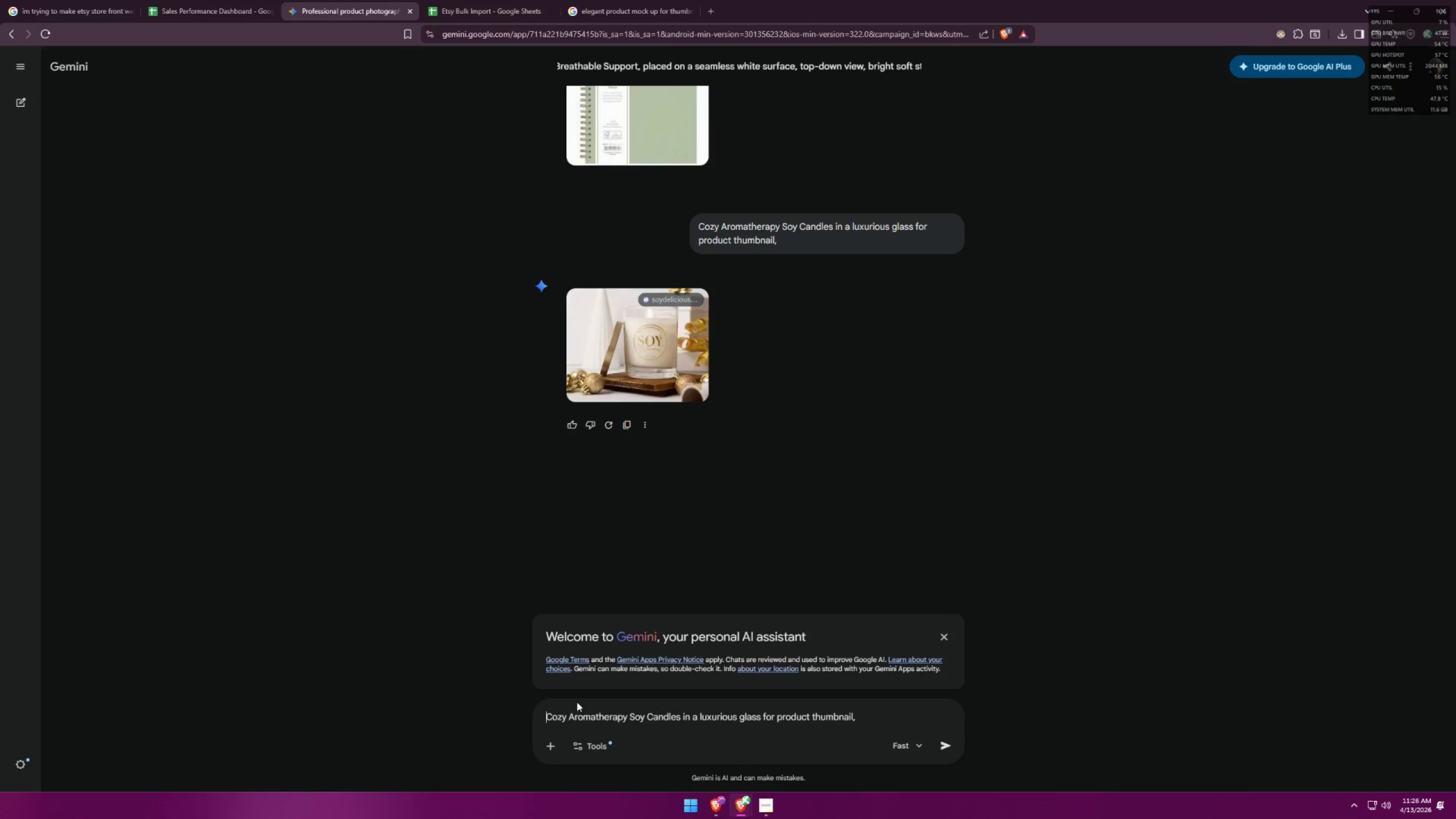 
type(generate a  )
 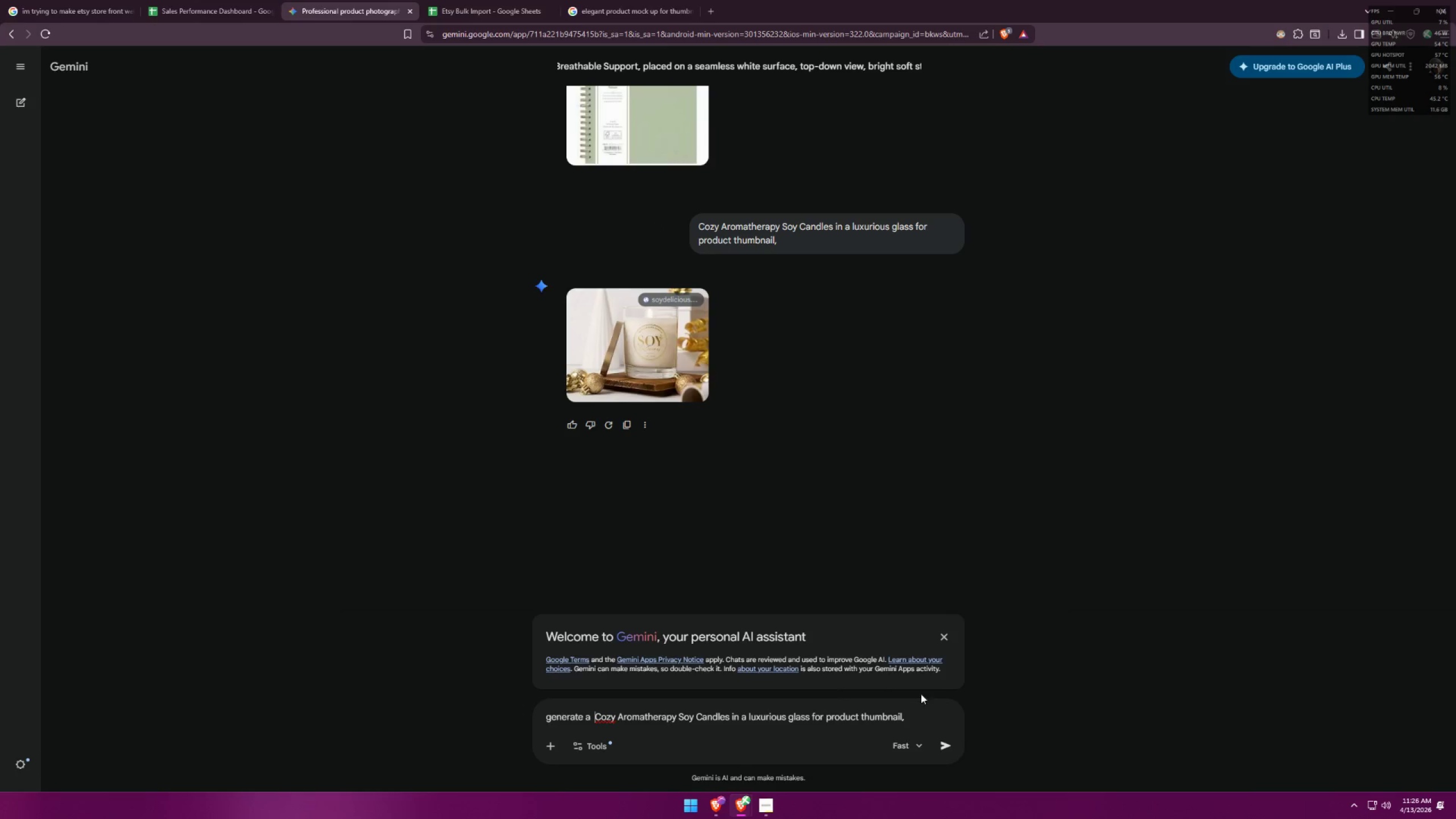 
left_click([924, 722])
 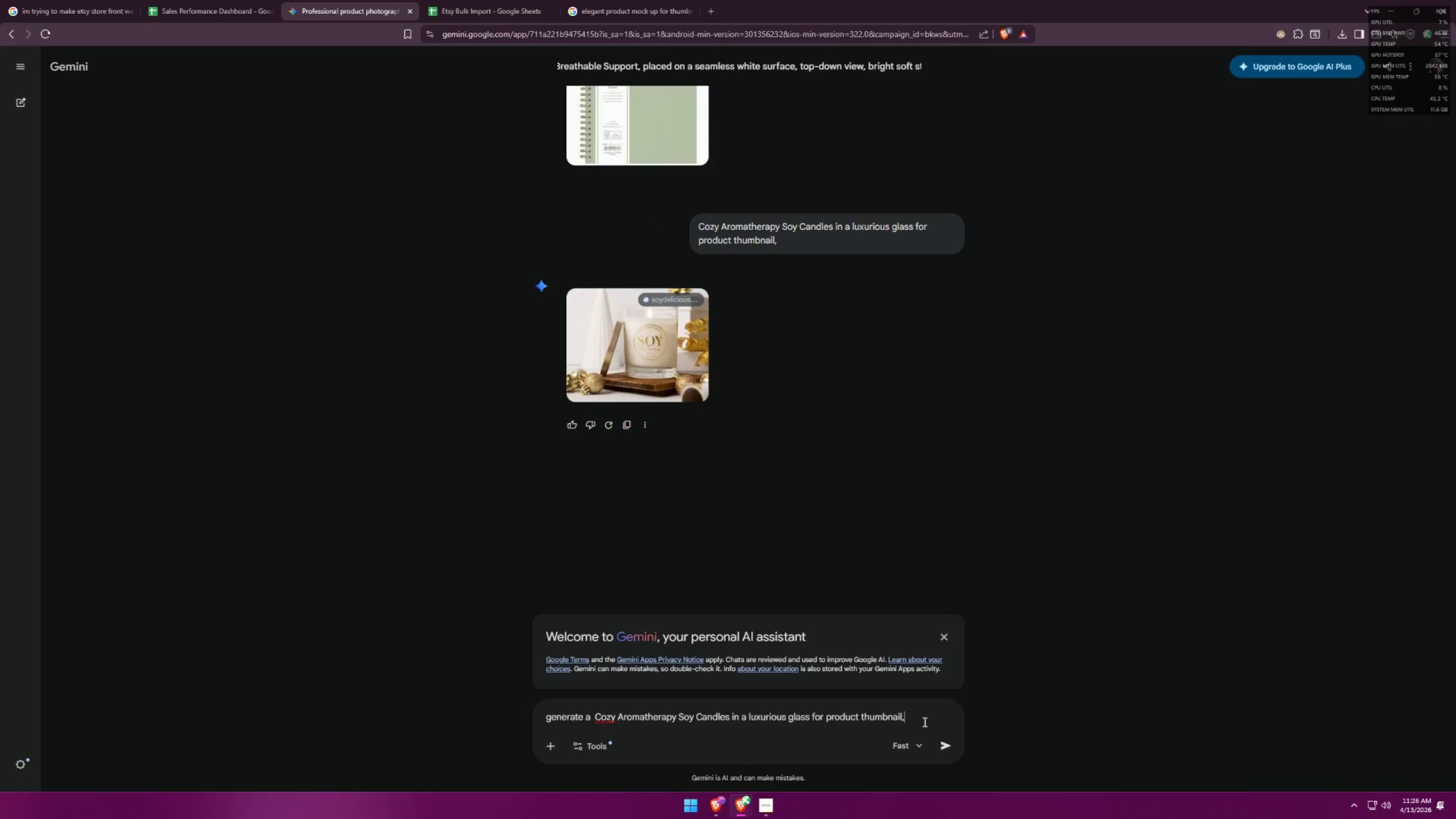 
type( with )
 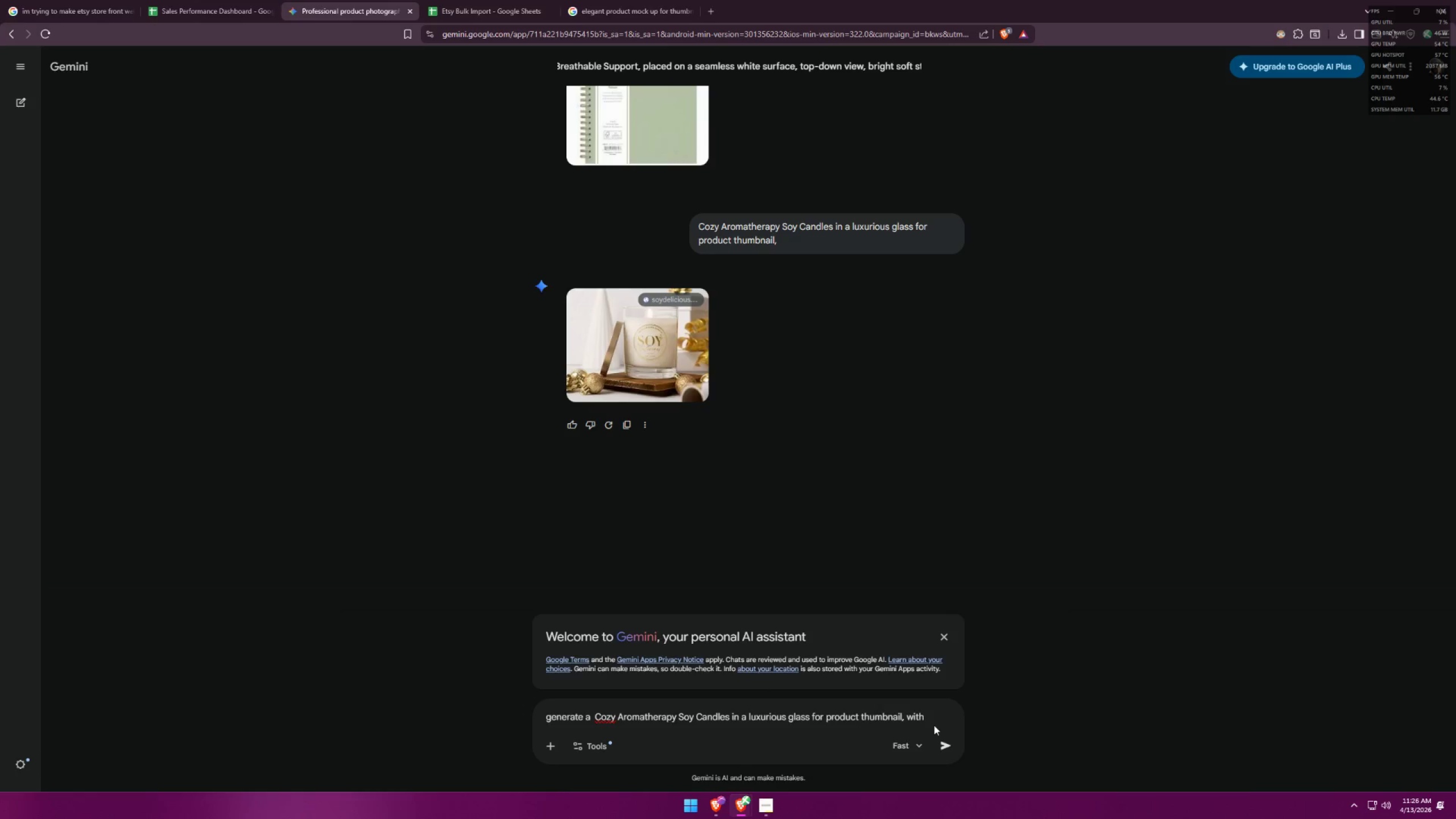 
type(a pater)
key(Backspace)
key(Backspace)
type(tern packeg)
key(Backspace)
key(Backspace)
type(aging)
 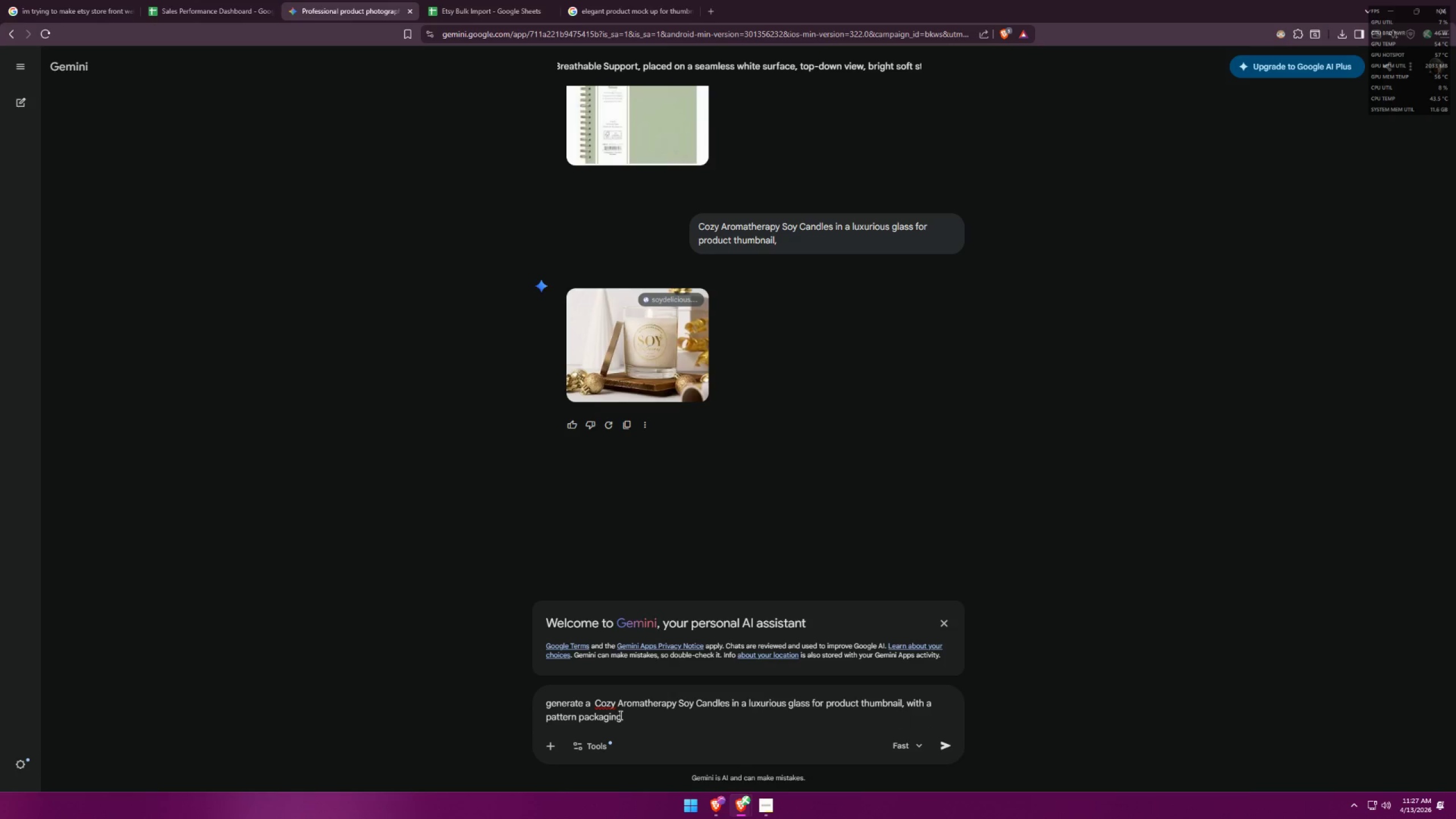 
left_click([544, 717])
 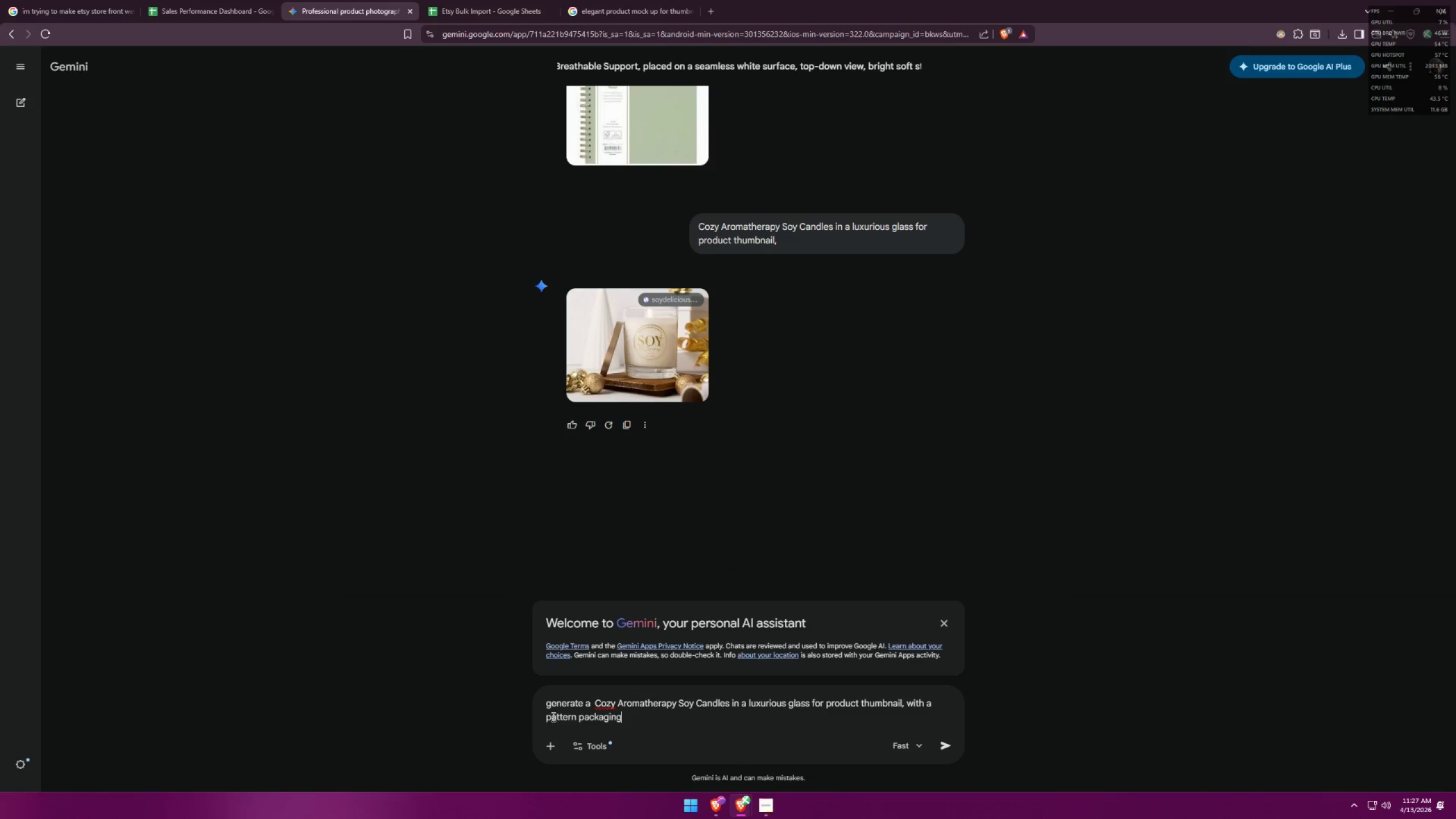 
left_click([547, 715])
 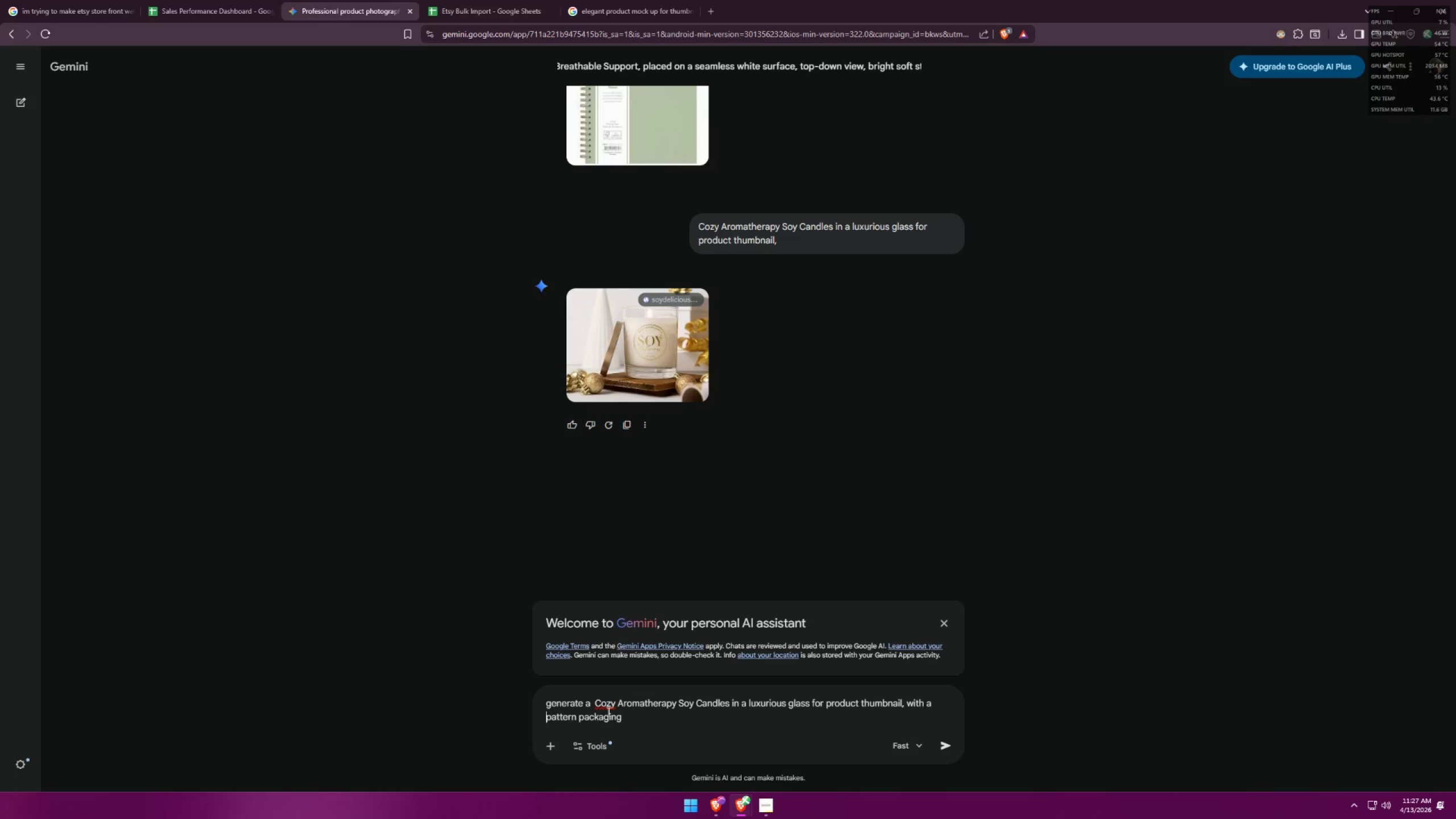 
type(earthy )
 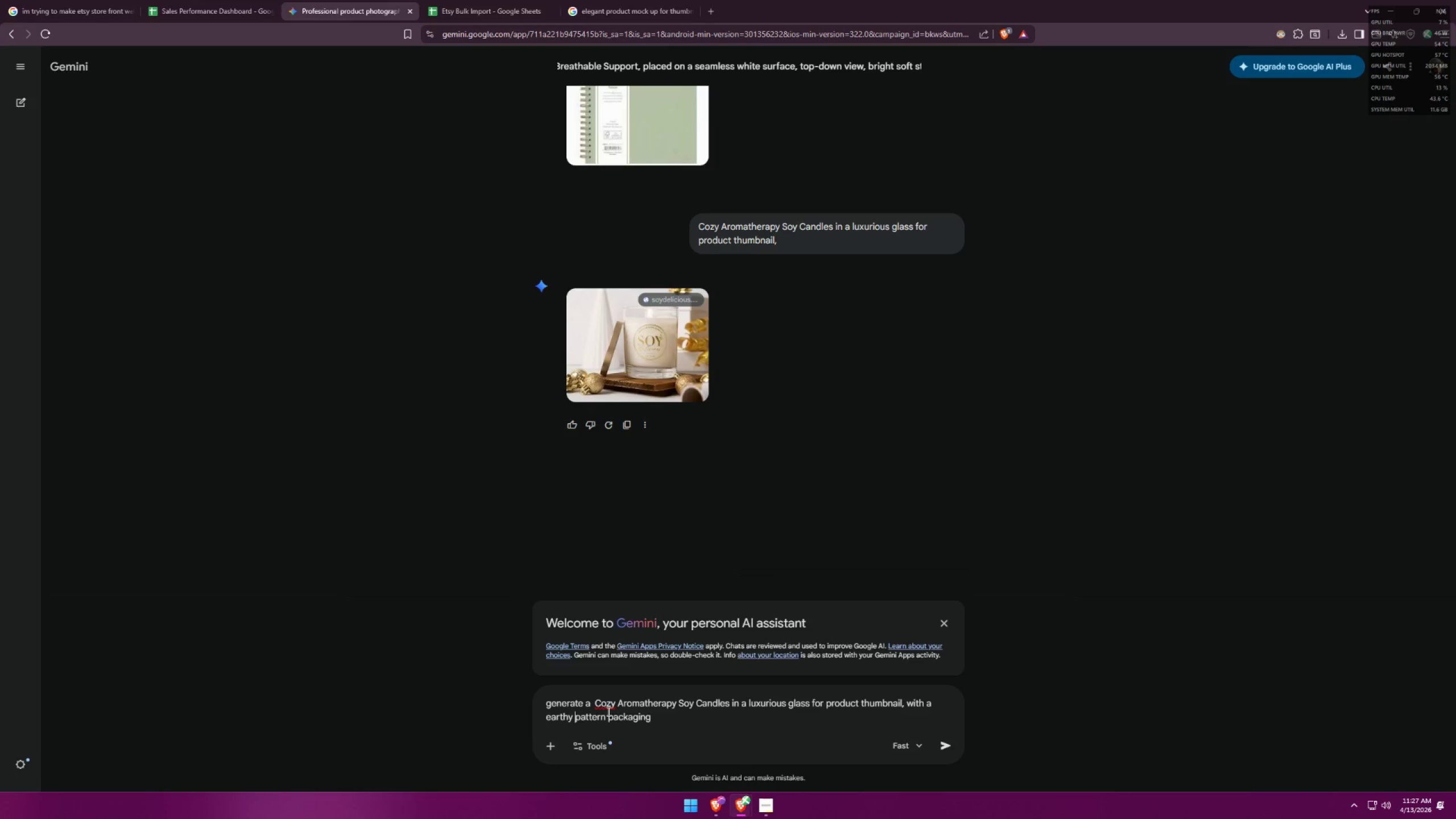 
key(Enter)
 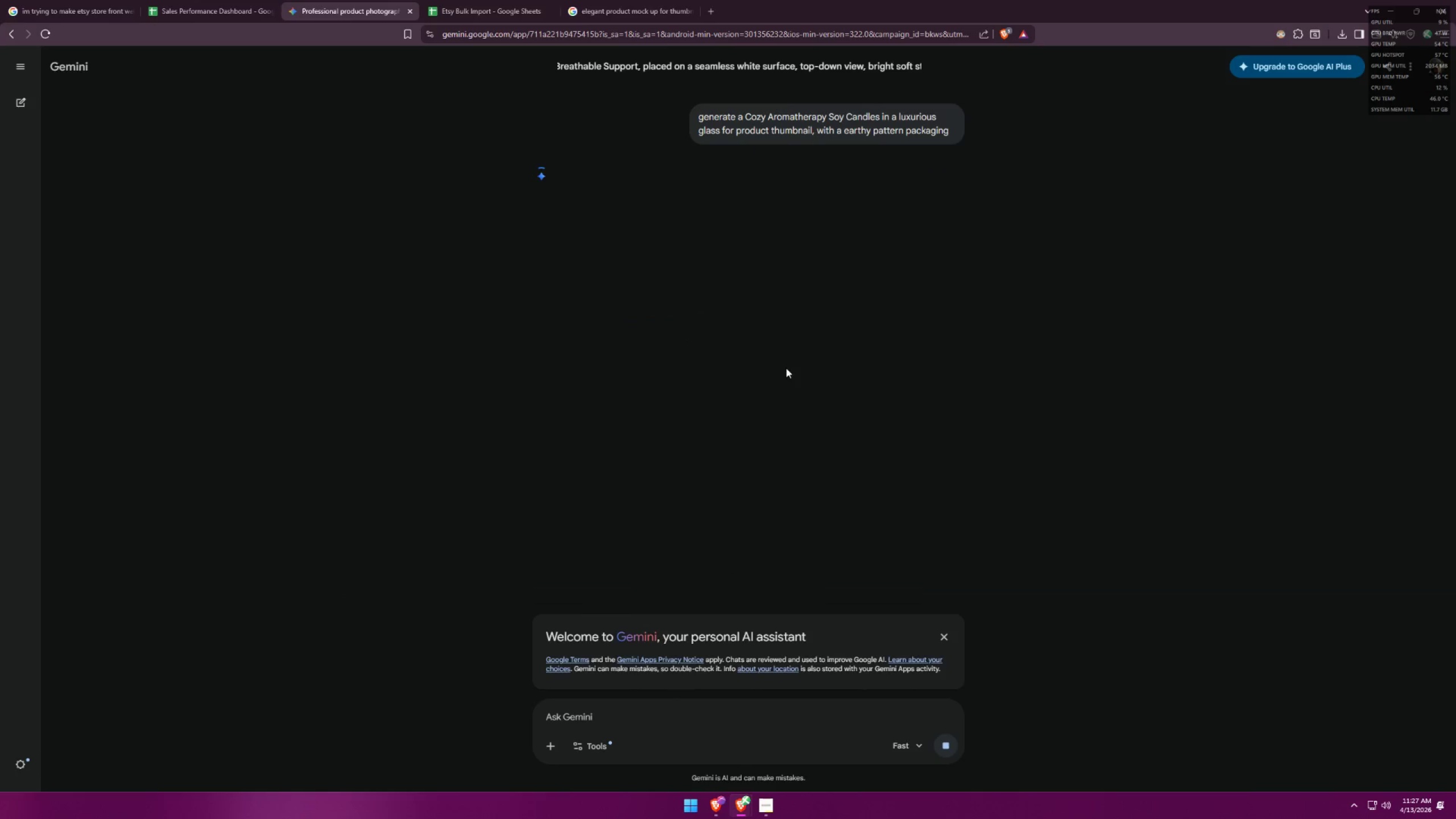 
scroll: coordinate [710, 493], scroll_direction: up, amount: 18.0
 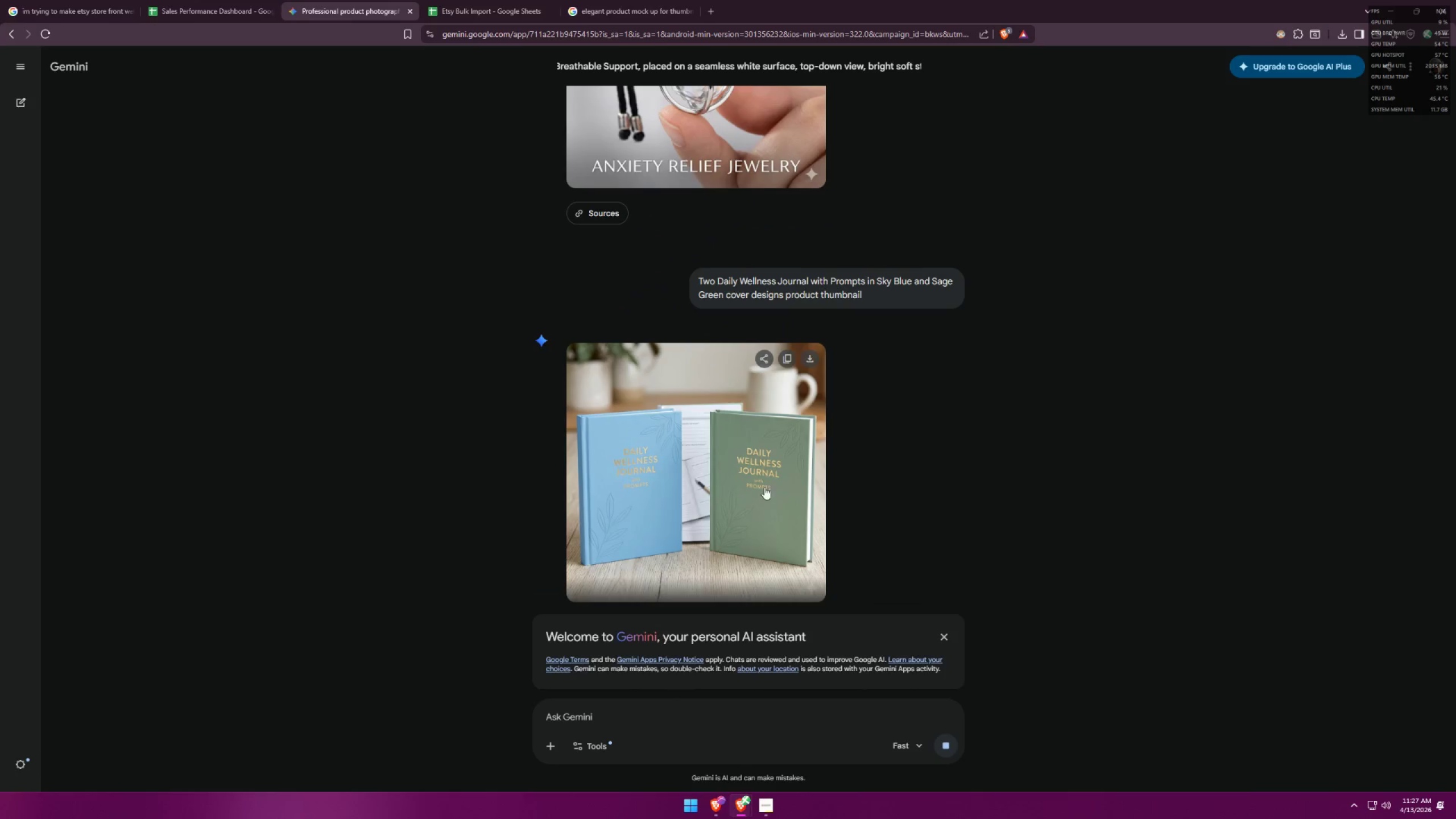 
scroll: coordinate [905, 390], scroll_direction: down, amount: 21.0
 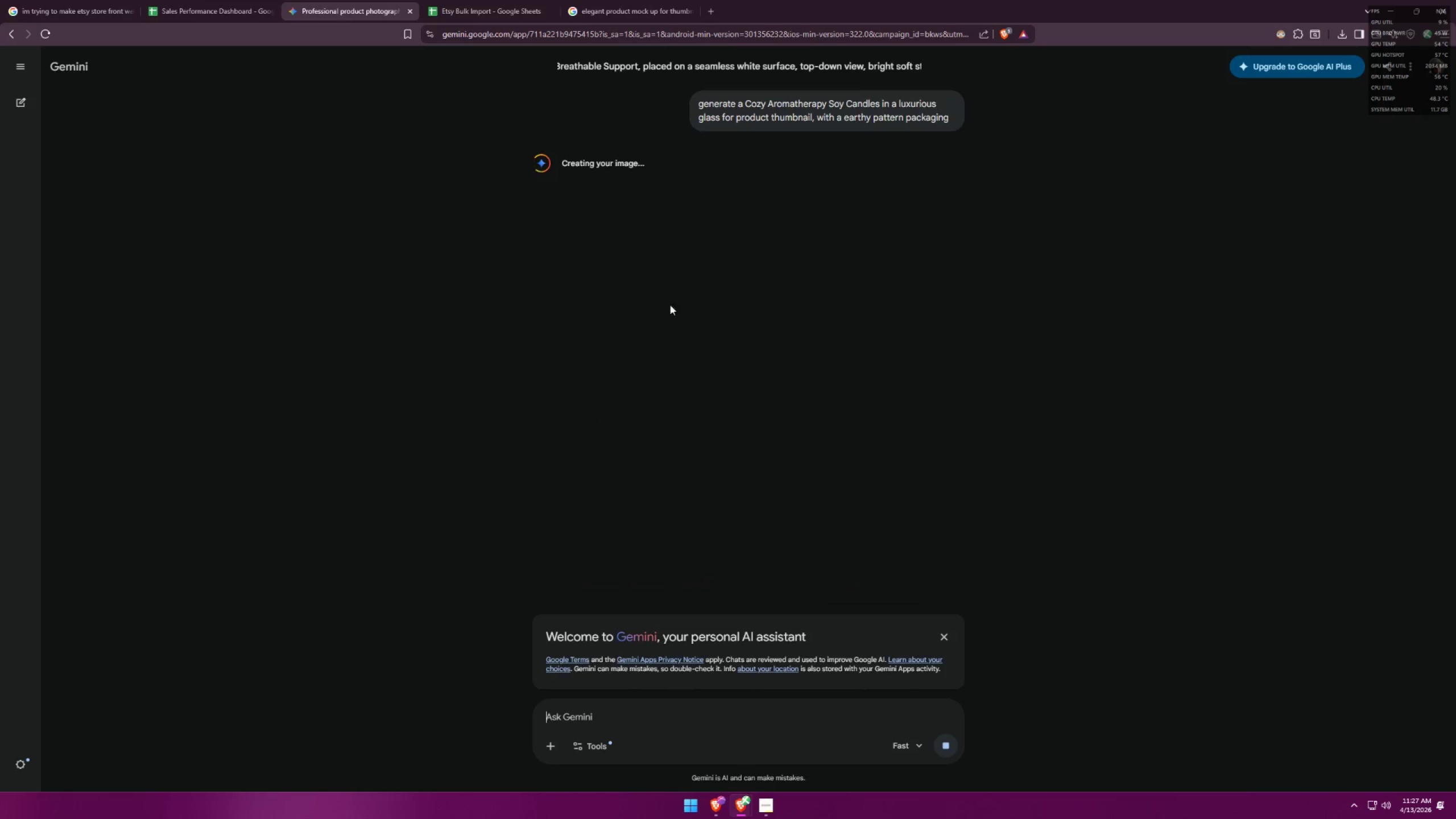 
left_click([502, 0])
 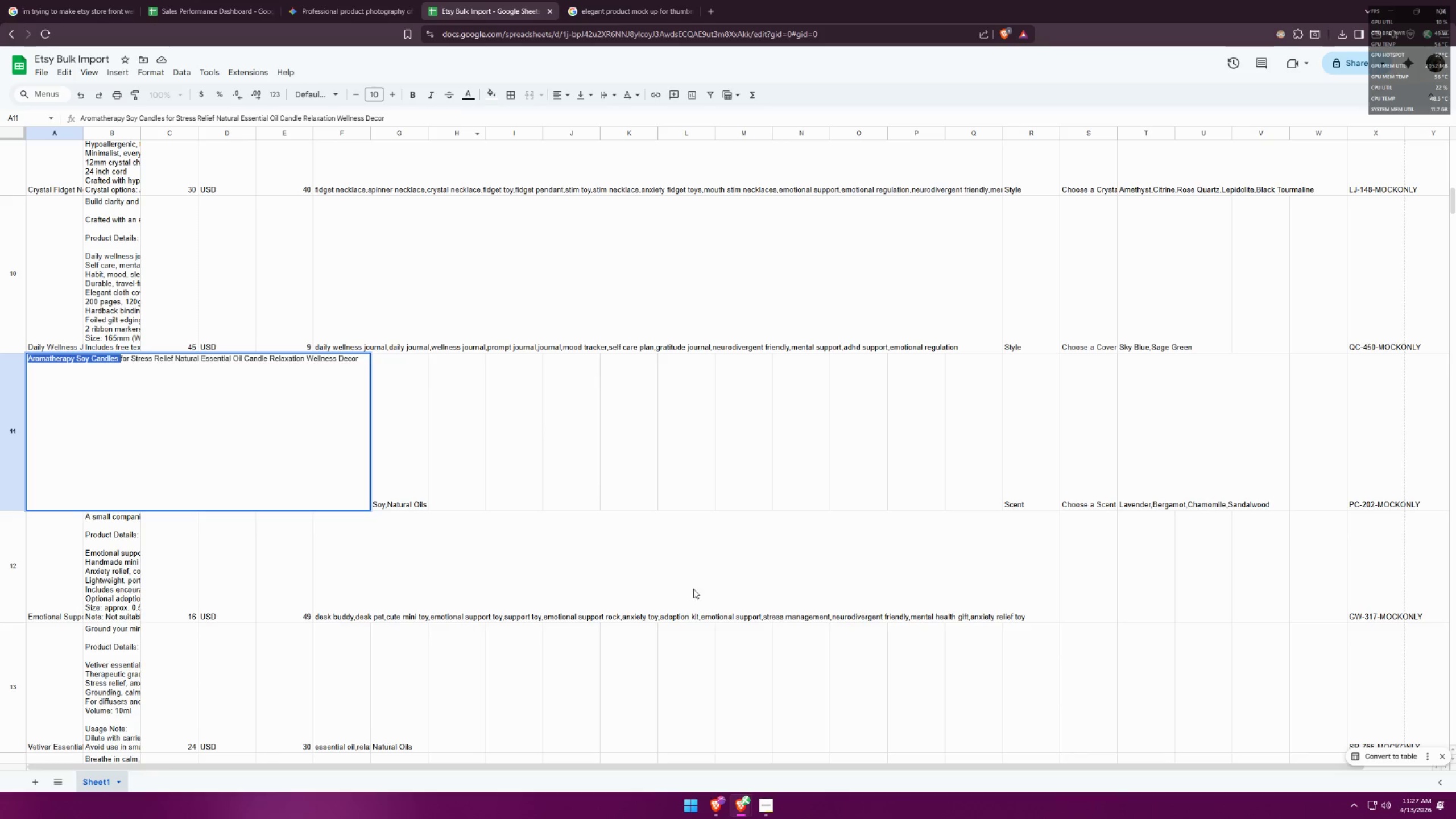 
left_click([769, 797])